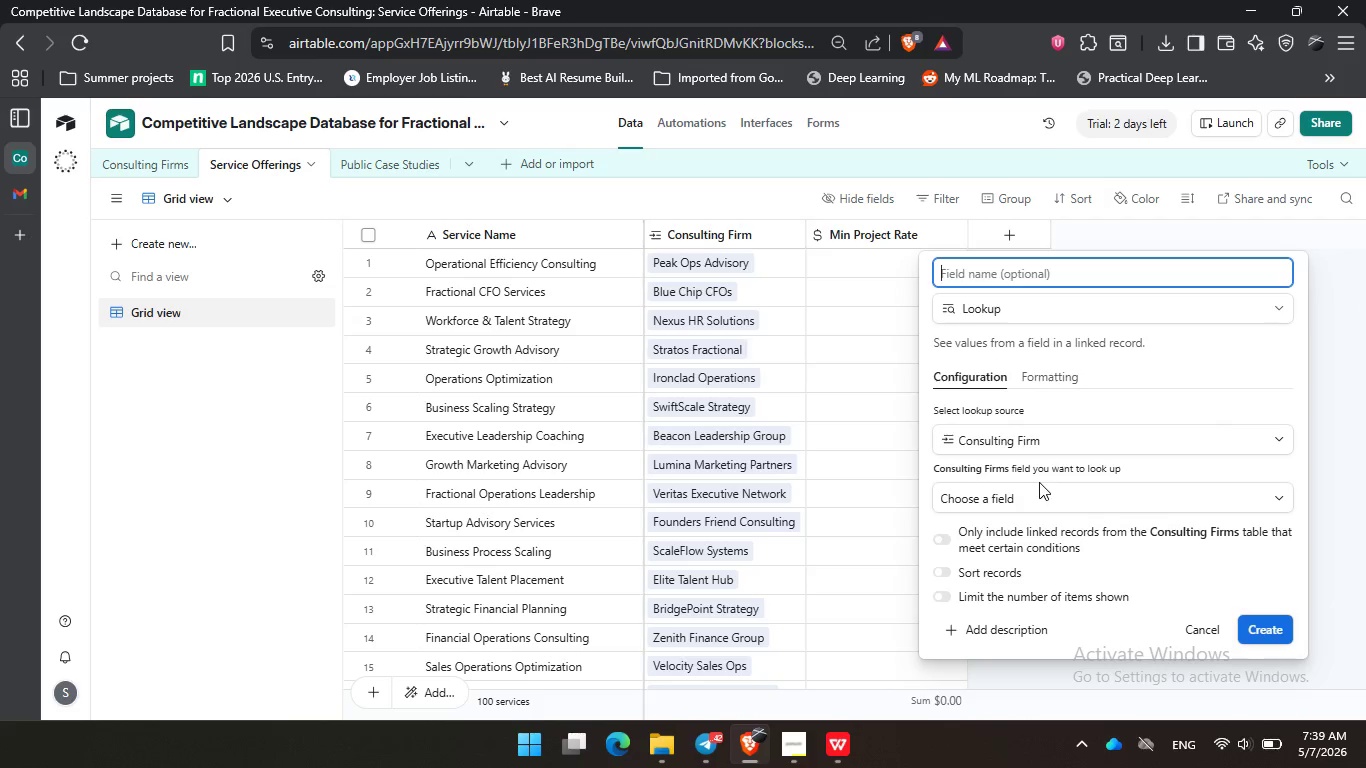 
left_click([1039, 498])
 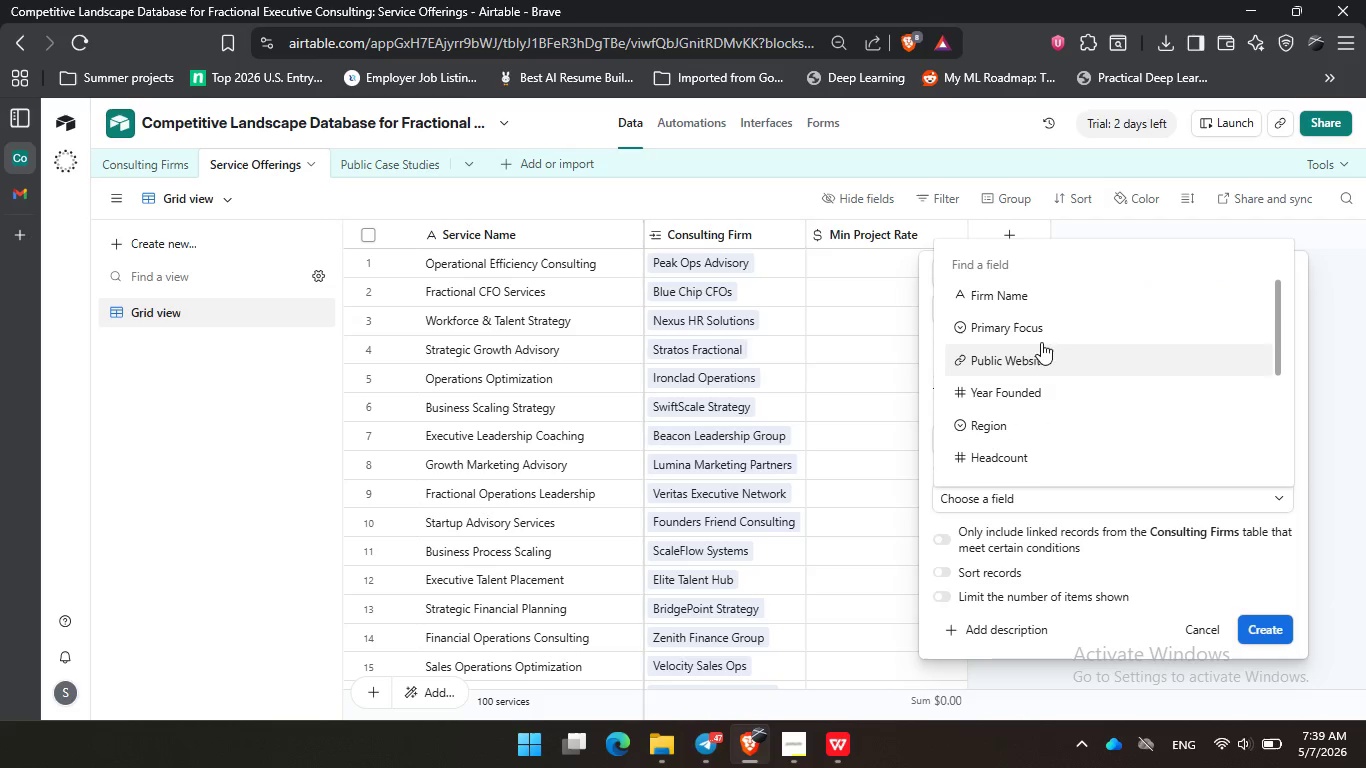 
left_click([1048, 334])
 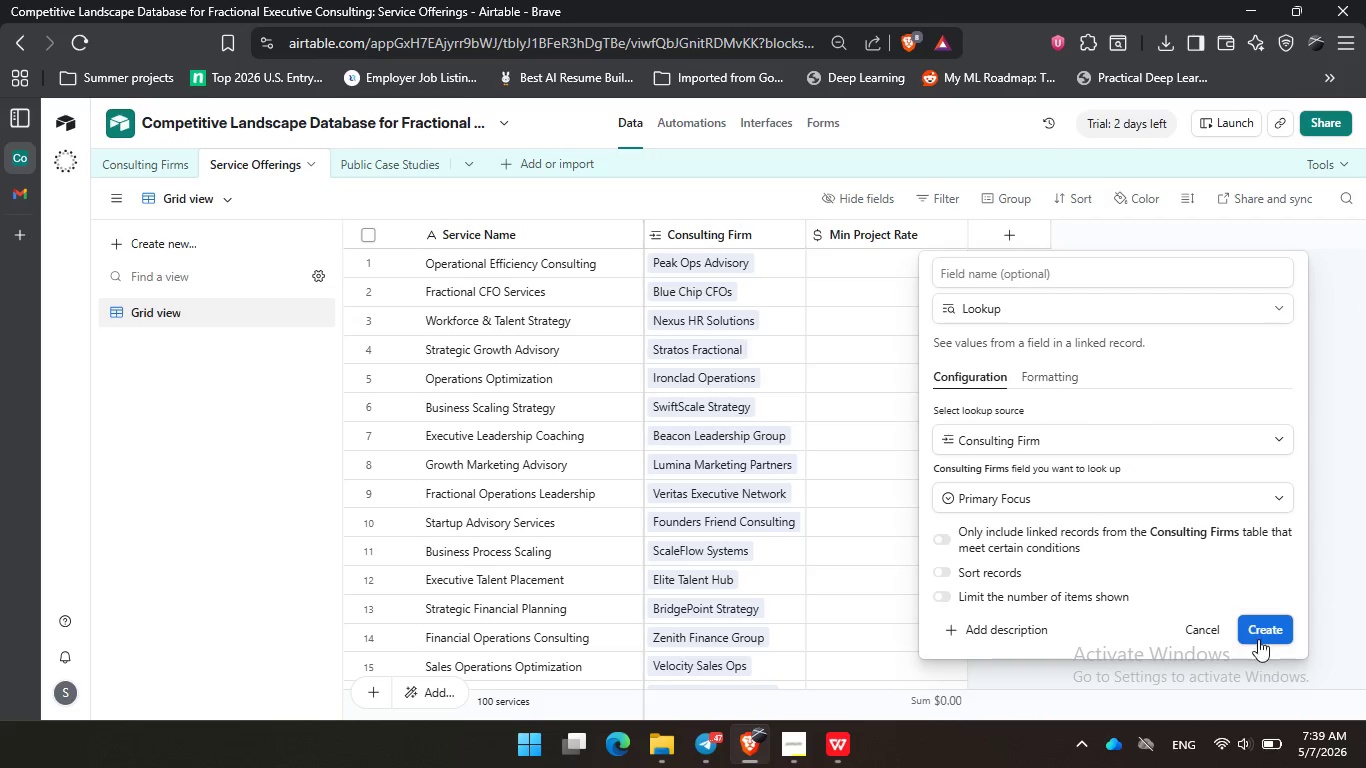 
left_click([1263, 626])
 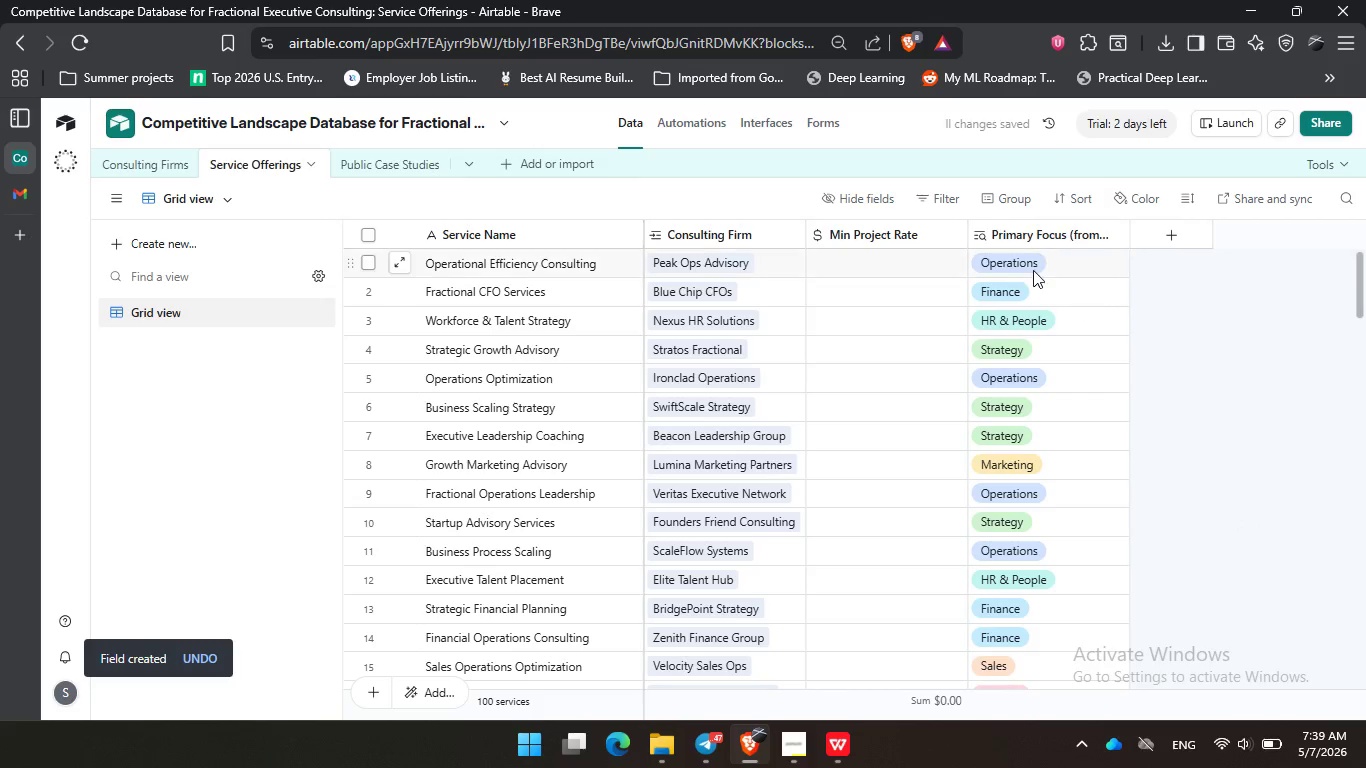 
left_click_drag(start_coordinate=[1031, 239], to_coordinate=[814, 238])
 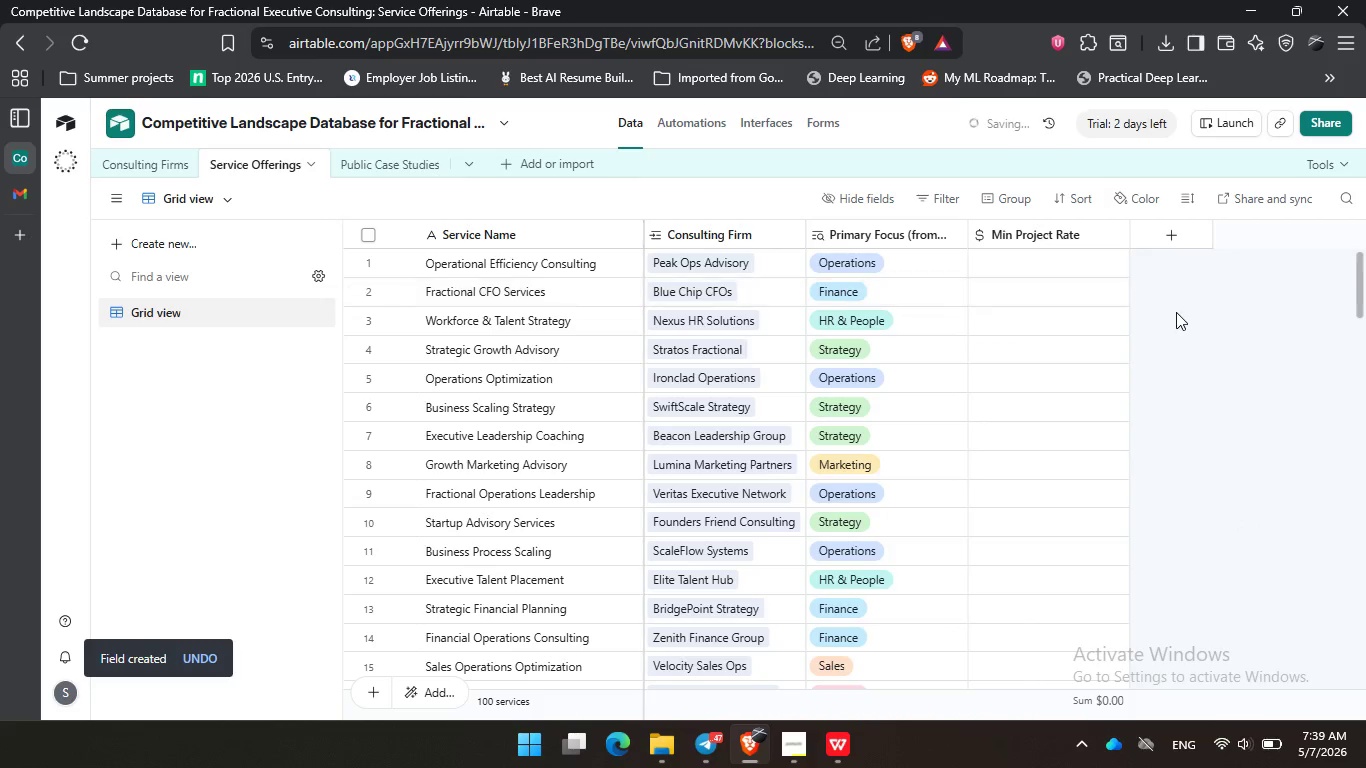 
left_click([1176, 312])
 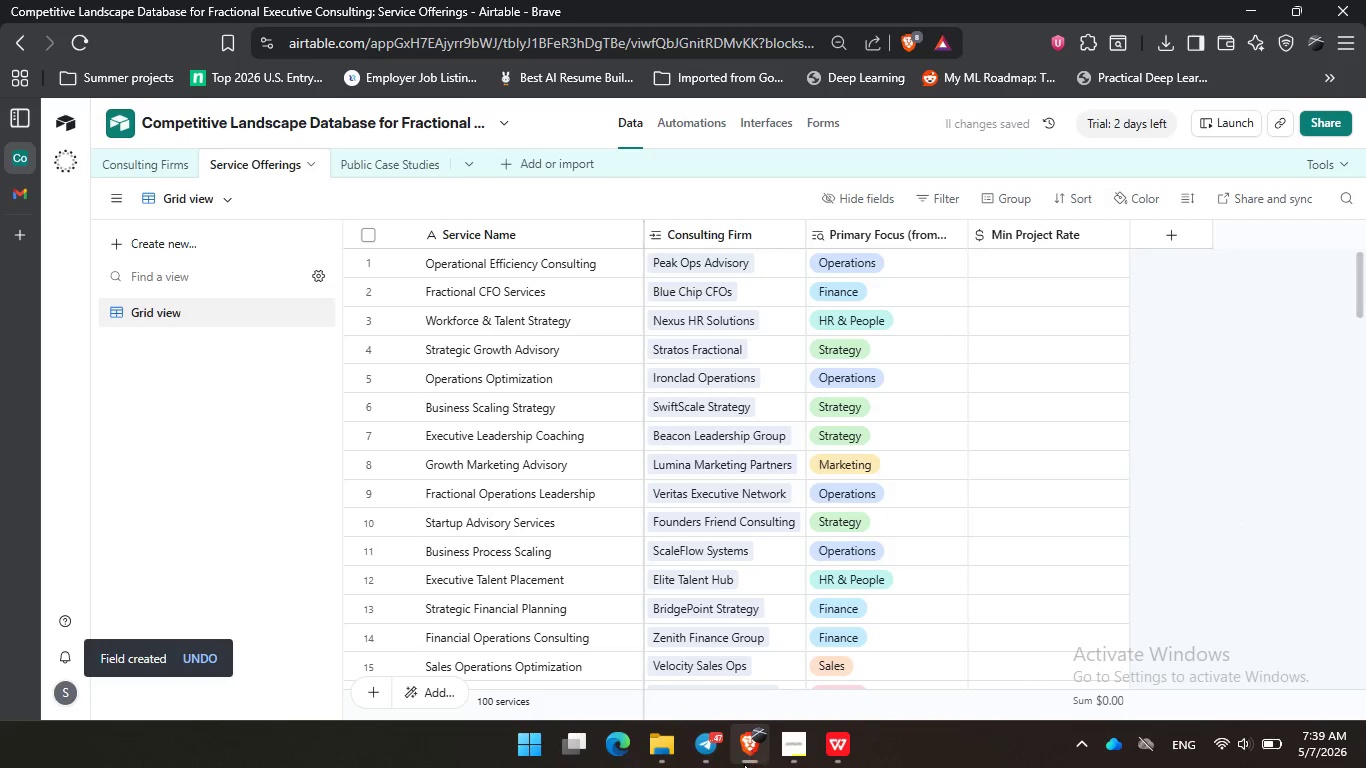 
left_click([700, 759])
 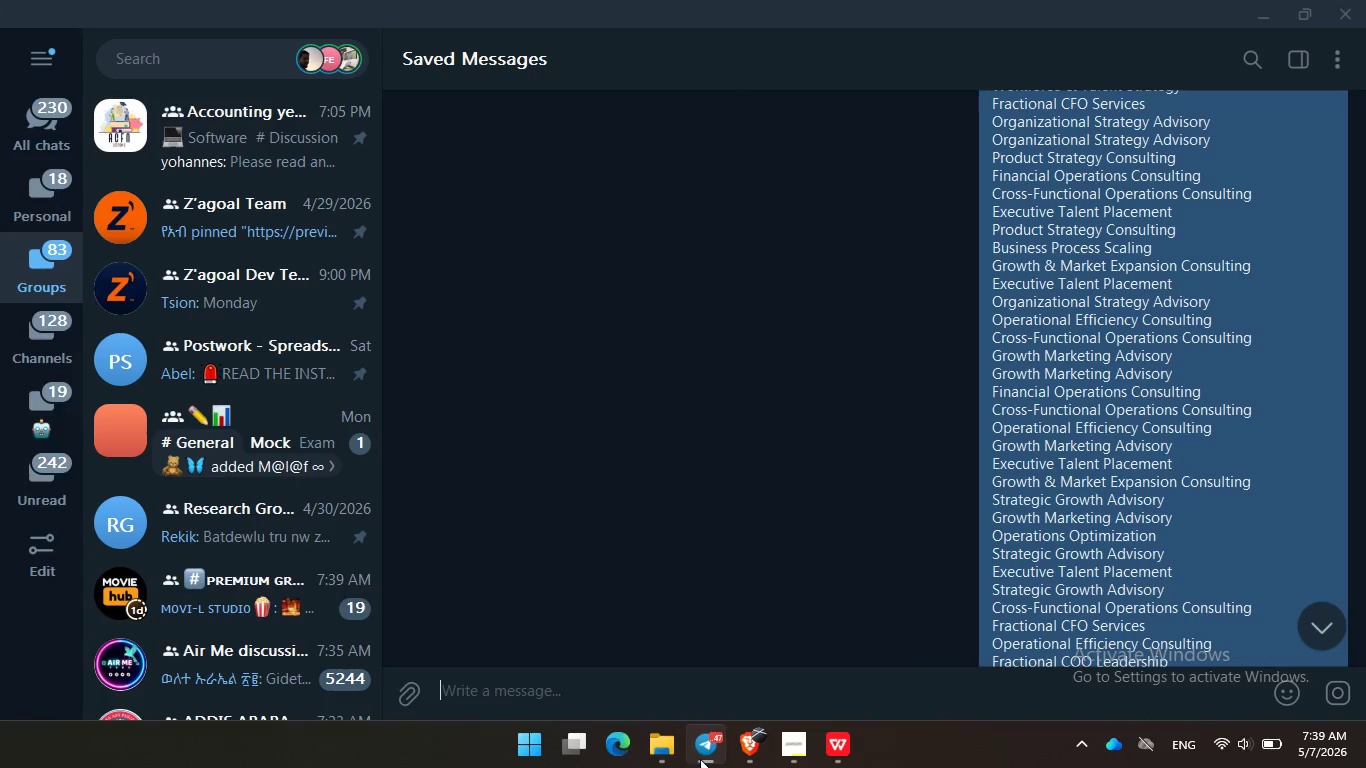 
left_click([700, 759])
 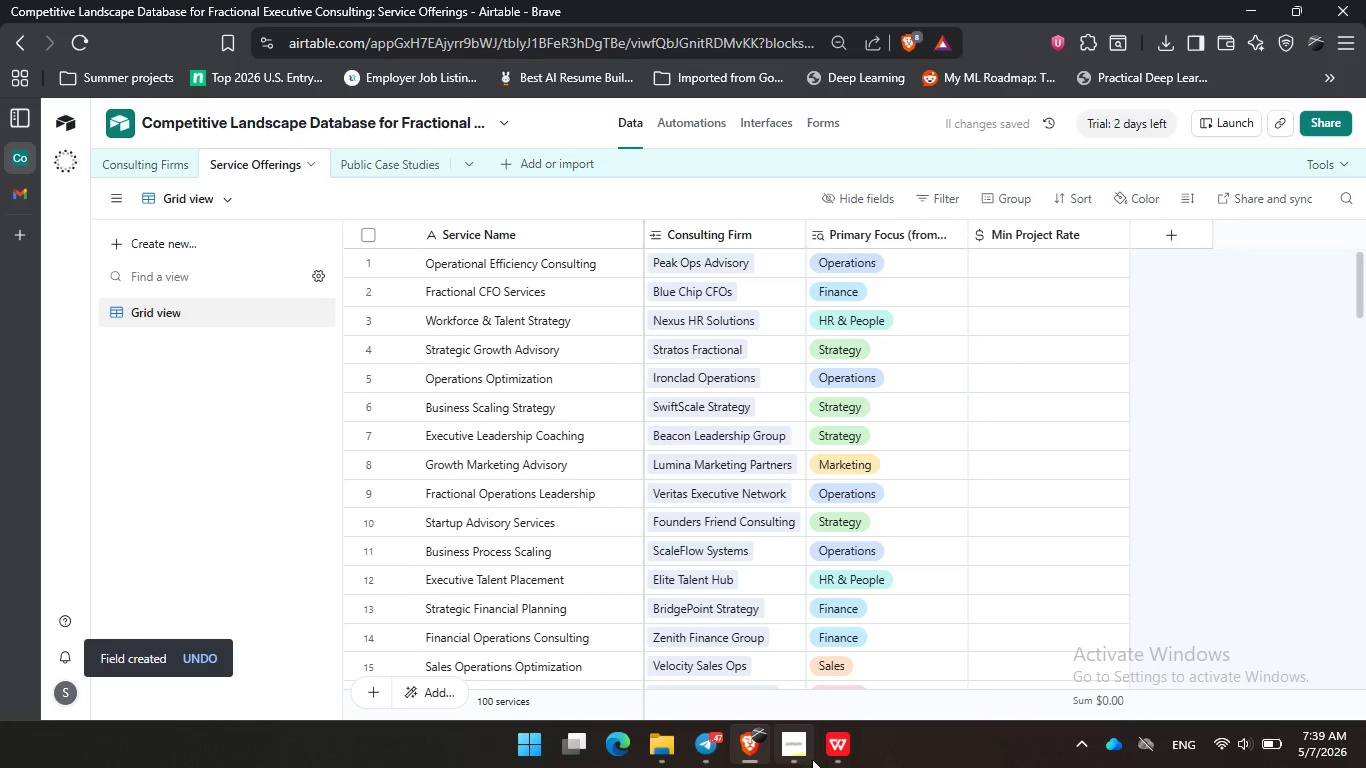 
left_click([838, 759])
 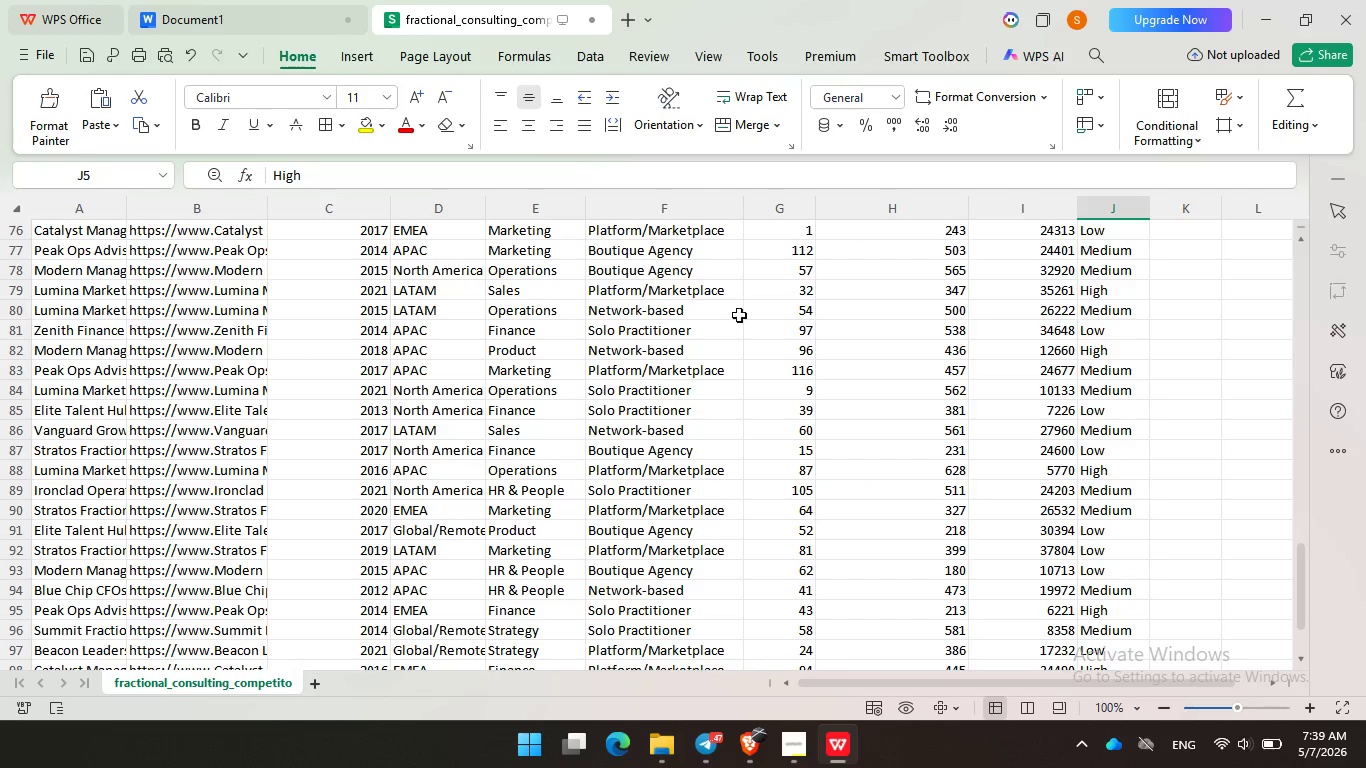 
scroll: coordinate [1052, 374], scroll_direction: up, amount: 33.0
 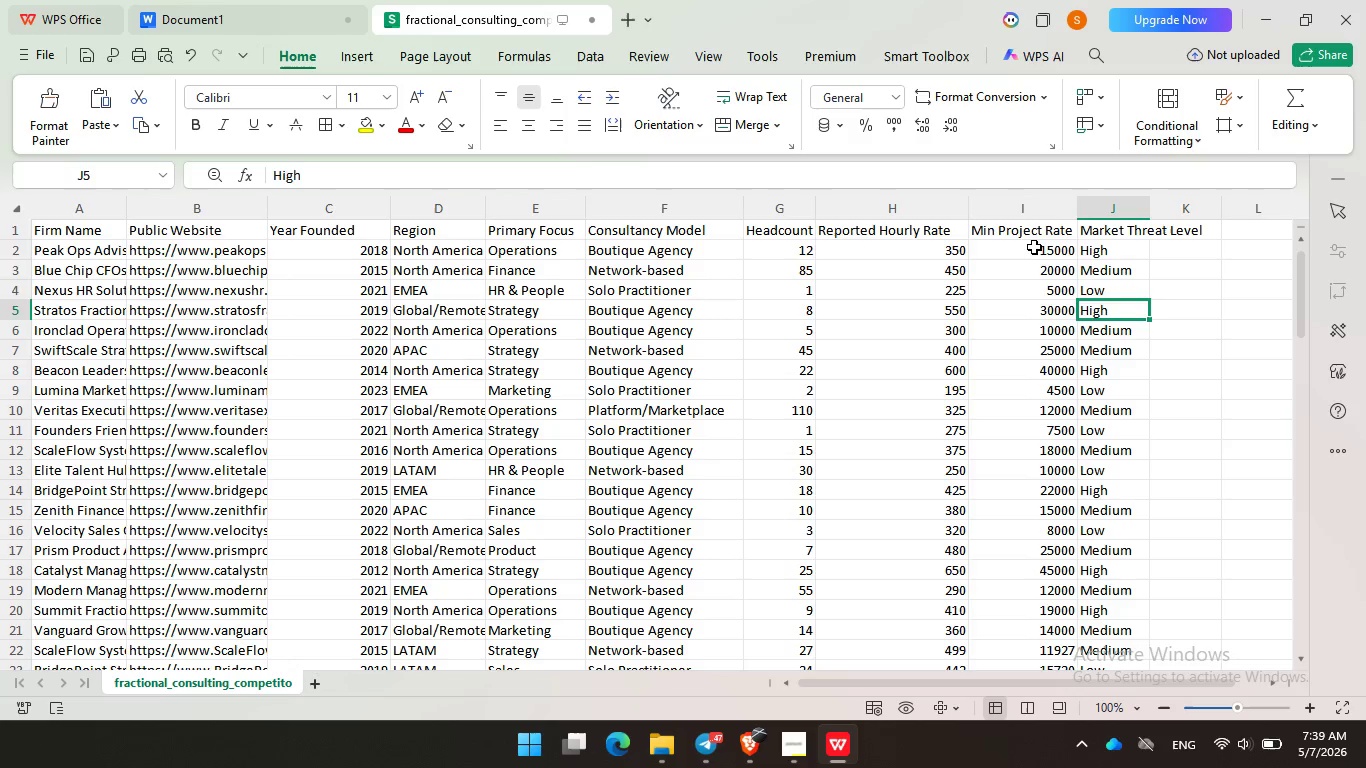 
left_click_drag(start_coordinate=[1034, 246], to_coordinate=[1037, 365])
 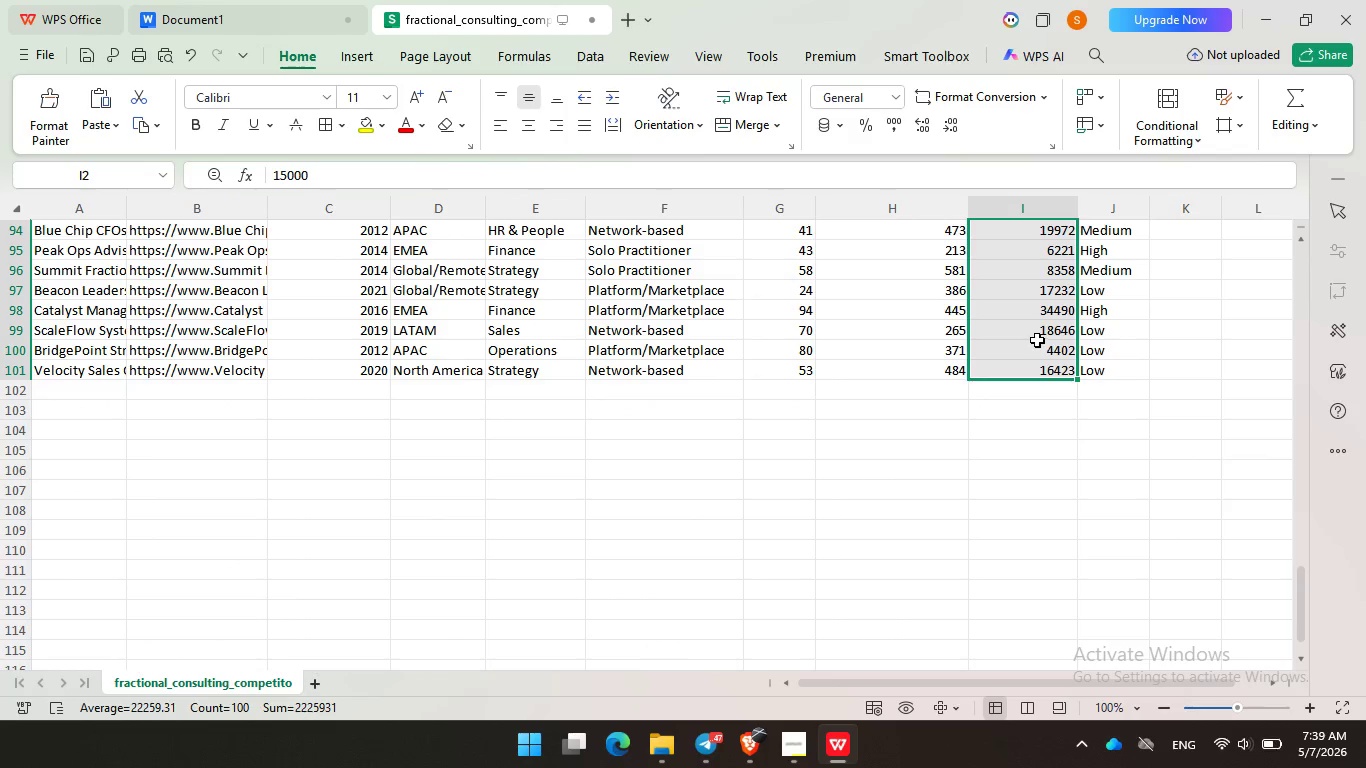 
scroll: coordinate [1034, 428], scroll_direction: down, amount: 29.0
 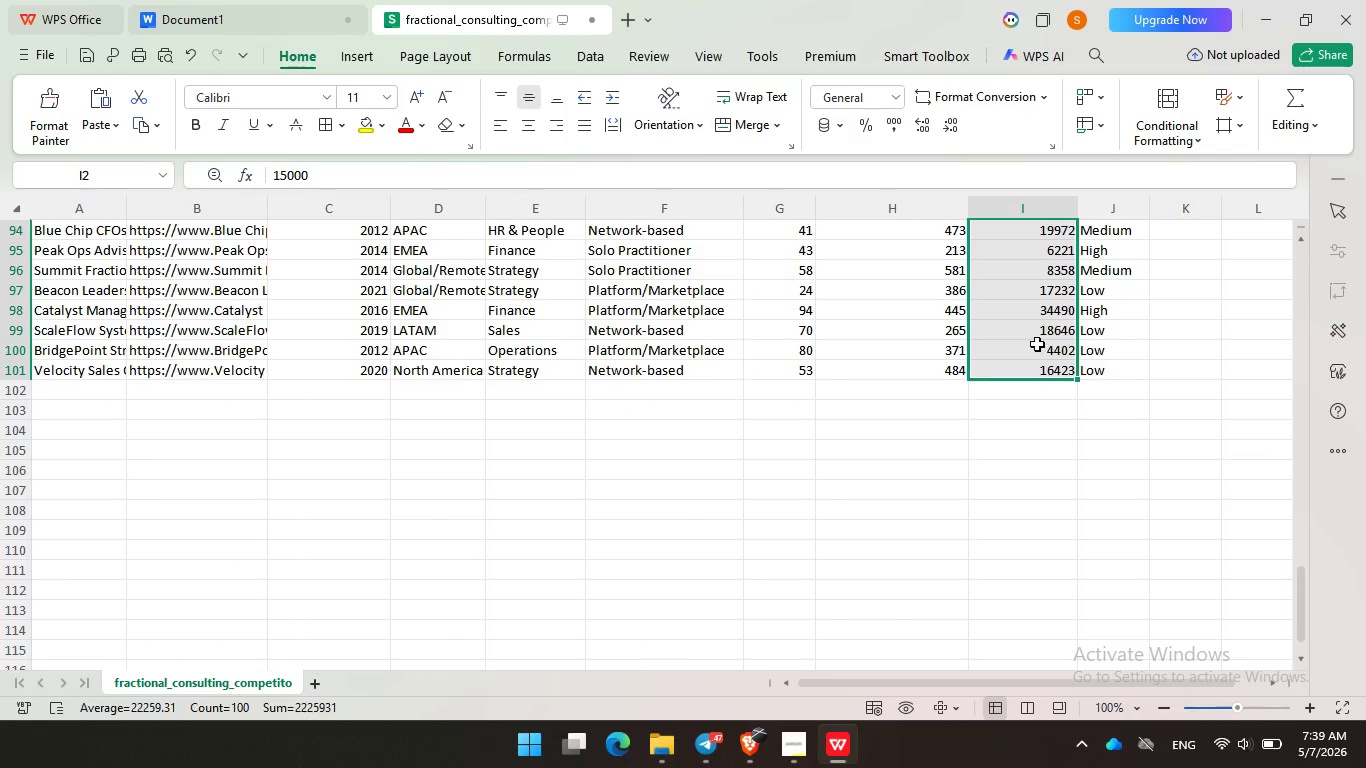 
key(Control+C)
 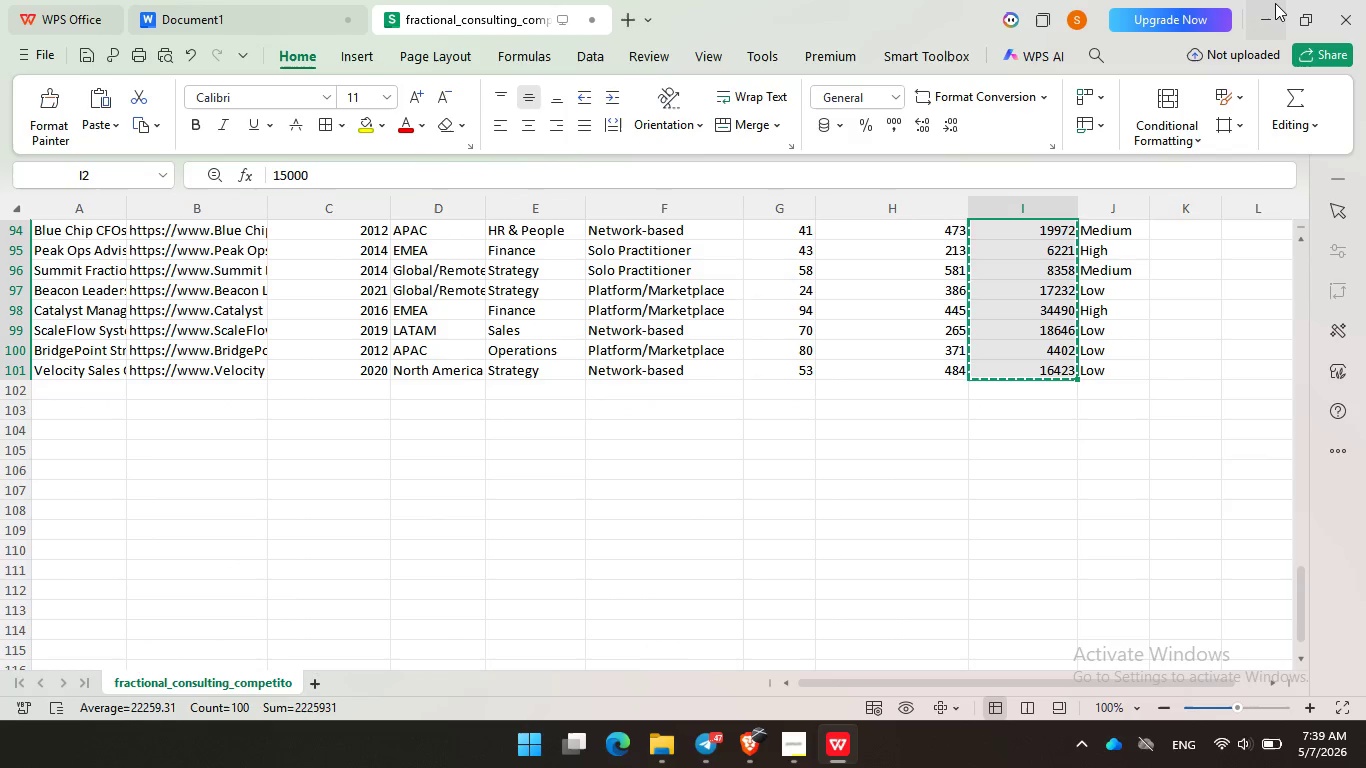 
left_click([1275, 3])
 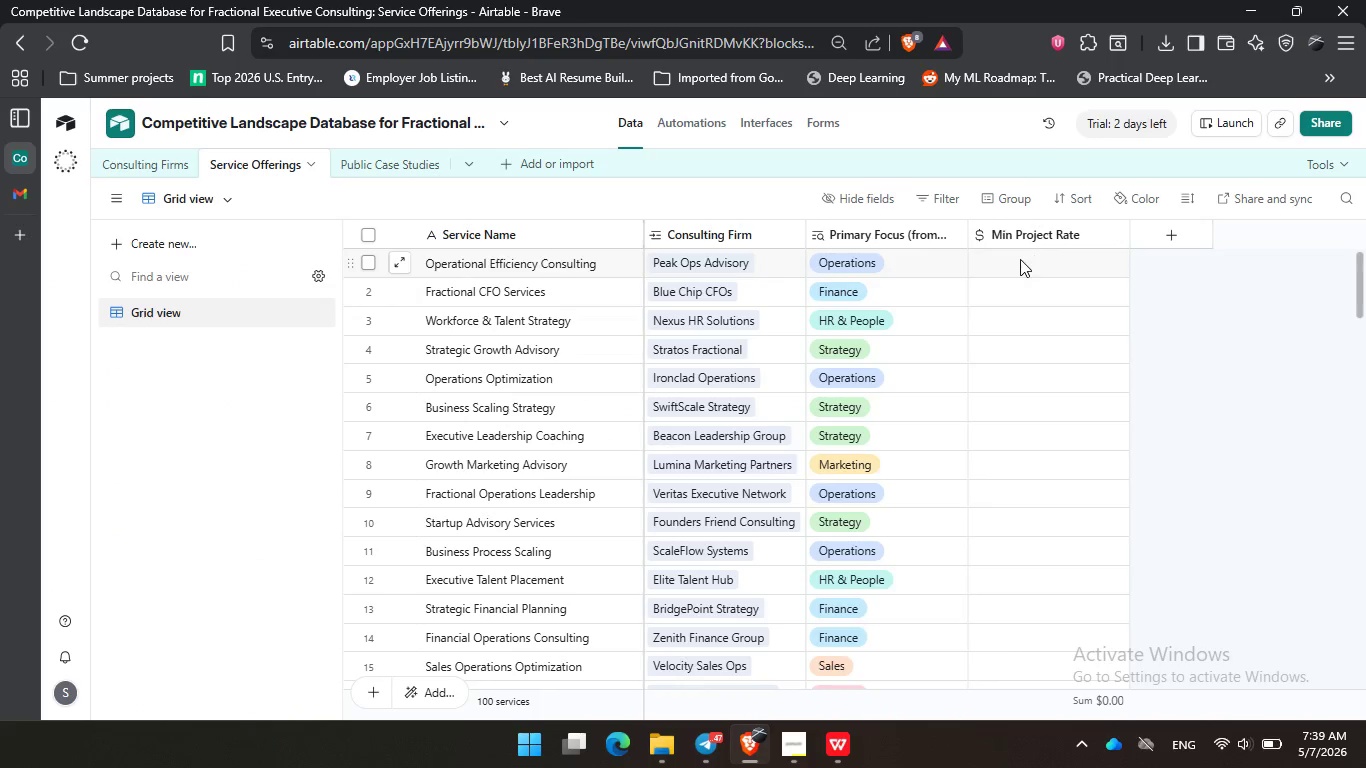 
left_click([1020, 259])
 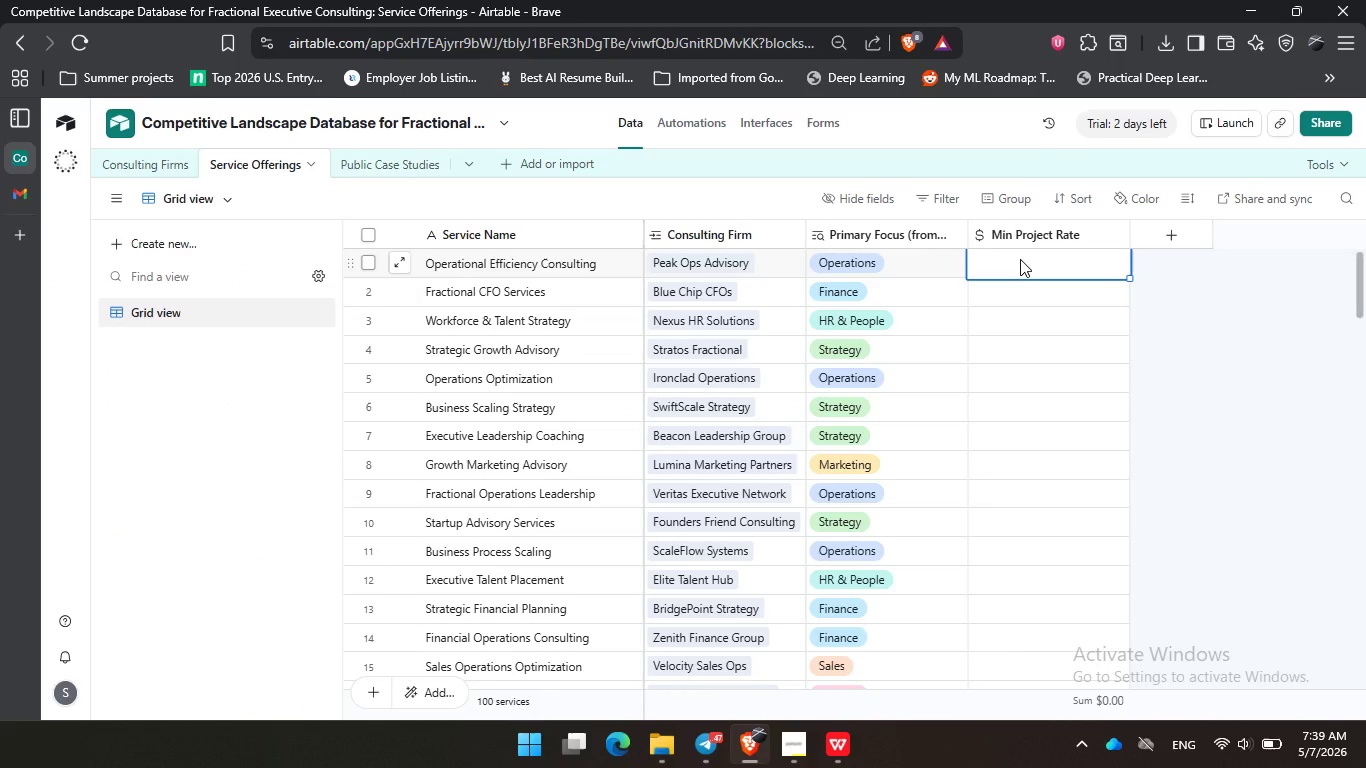 
key(Control+V)
 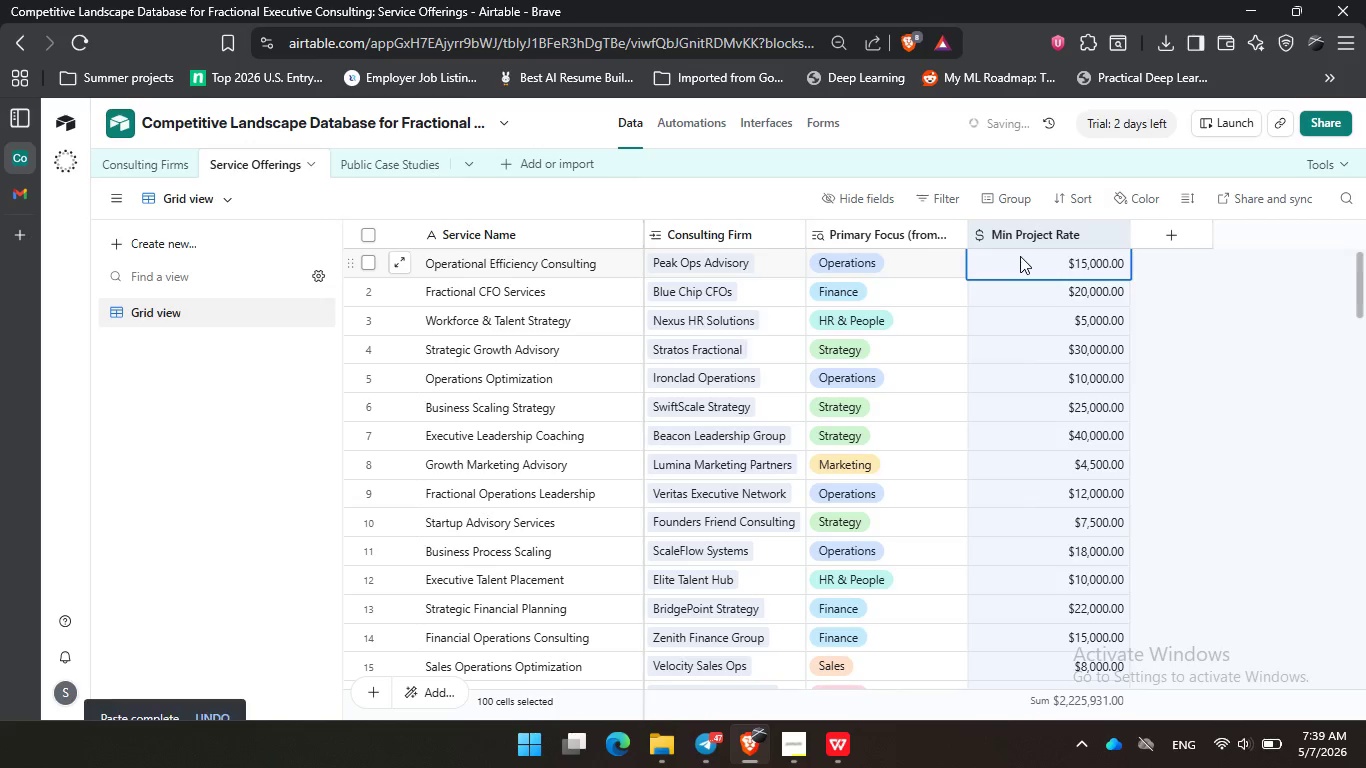 
scroll: coordinate [1043, 342], scroll_direction: down, amount: 32.0
 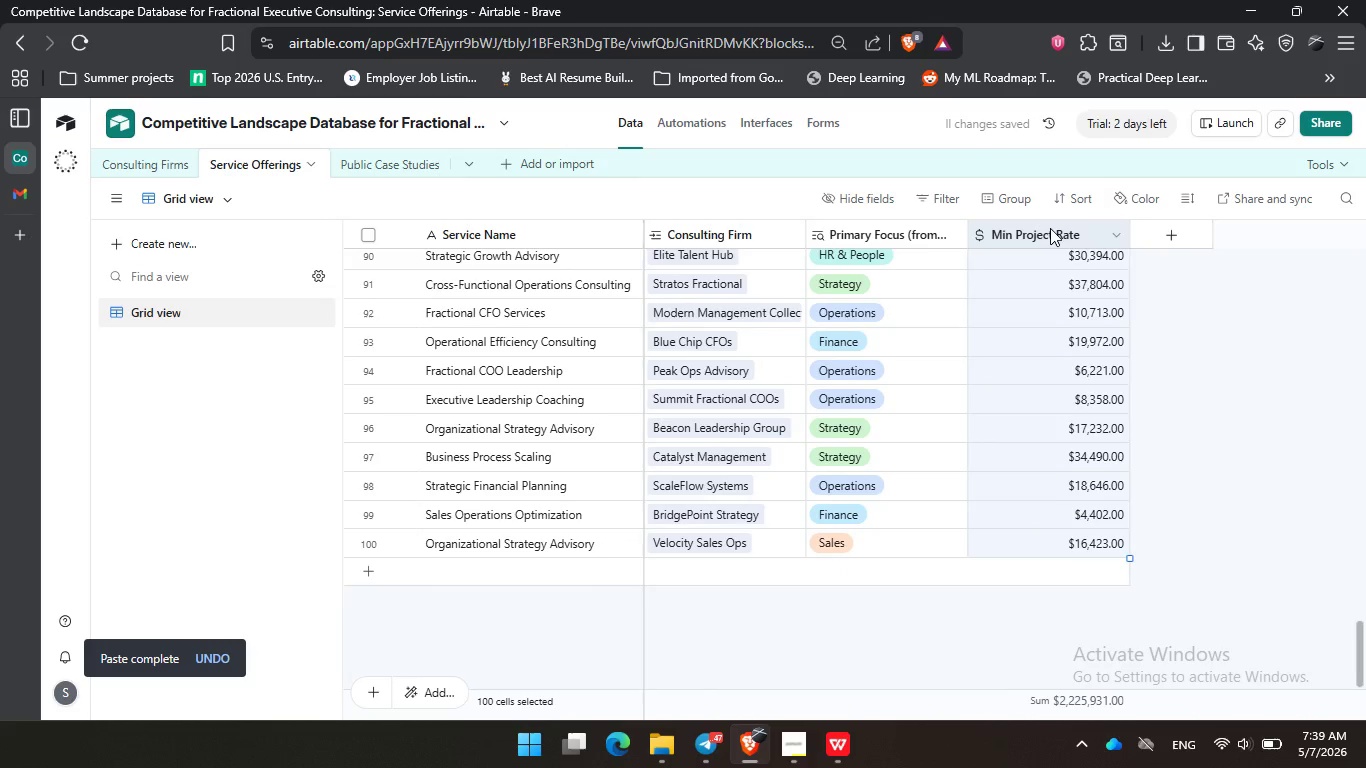 
double_click([1050, 228])
 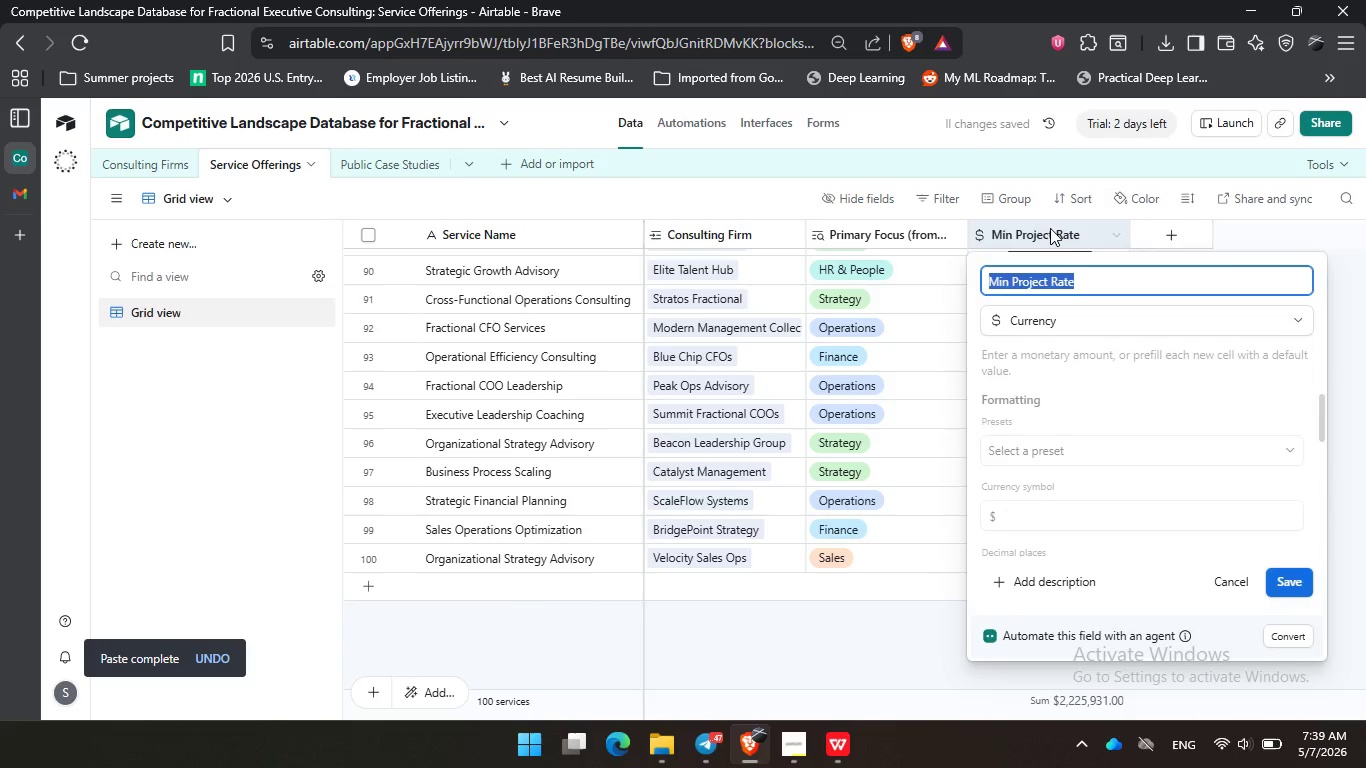 
triple_click([1050, 228])
 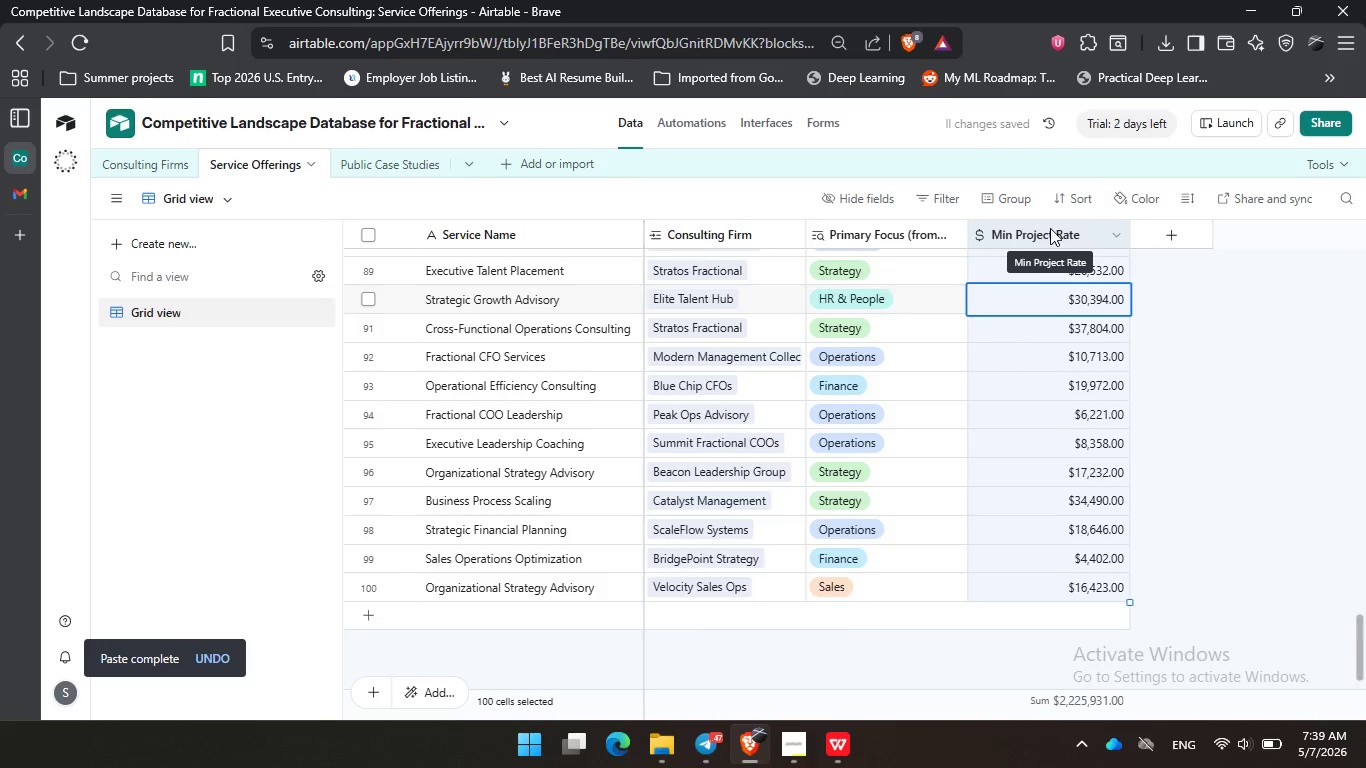 
double_click([1050, 228])
 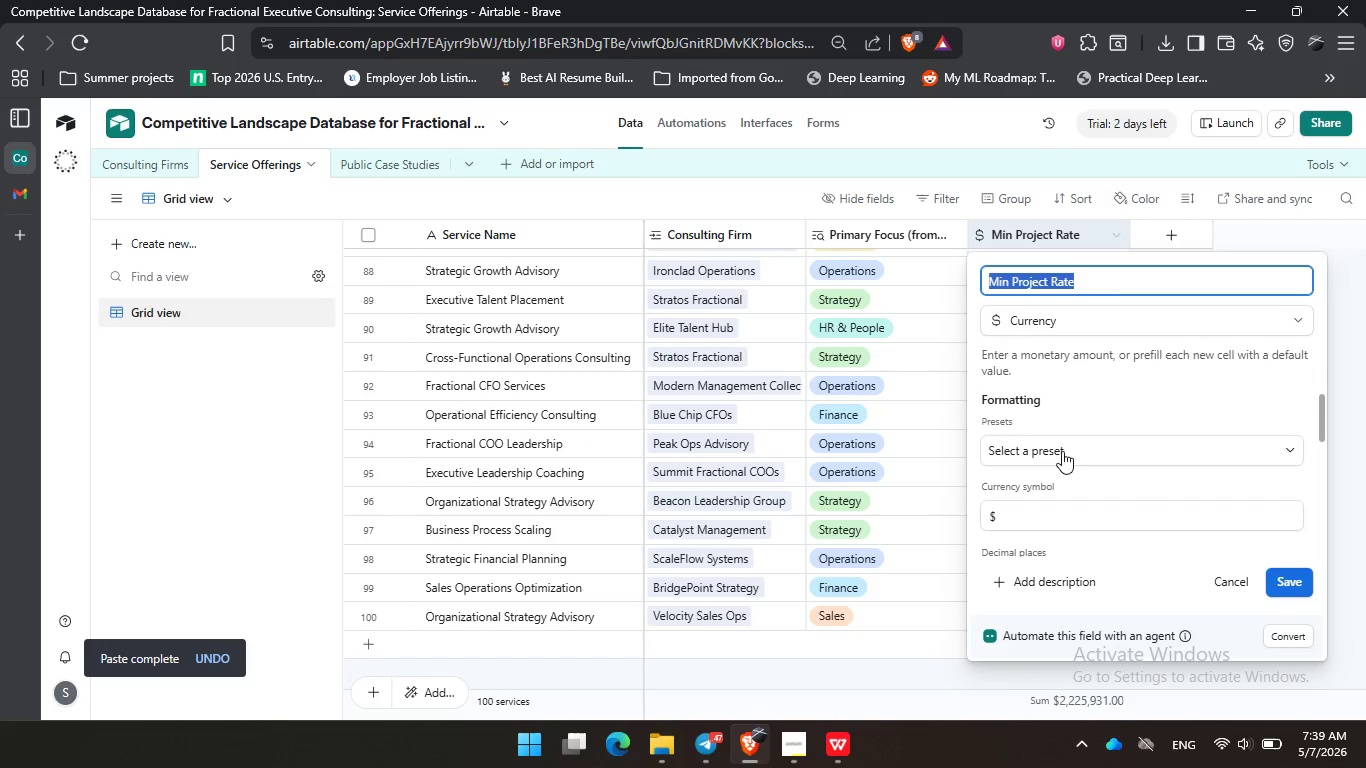 
left_click([1082, 371])
 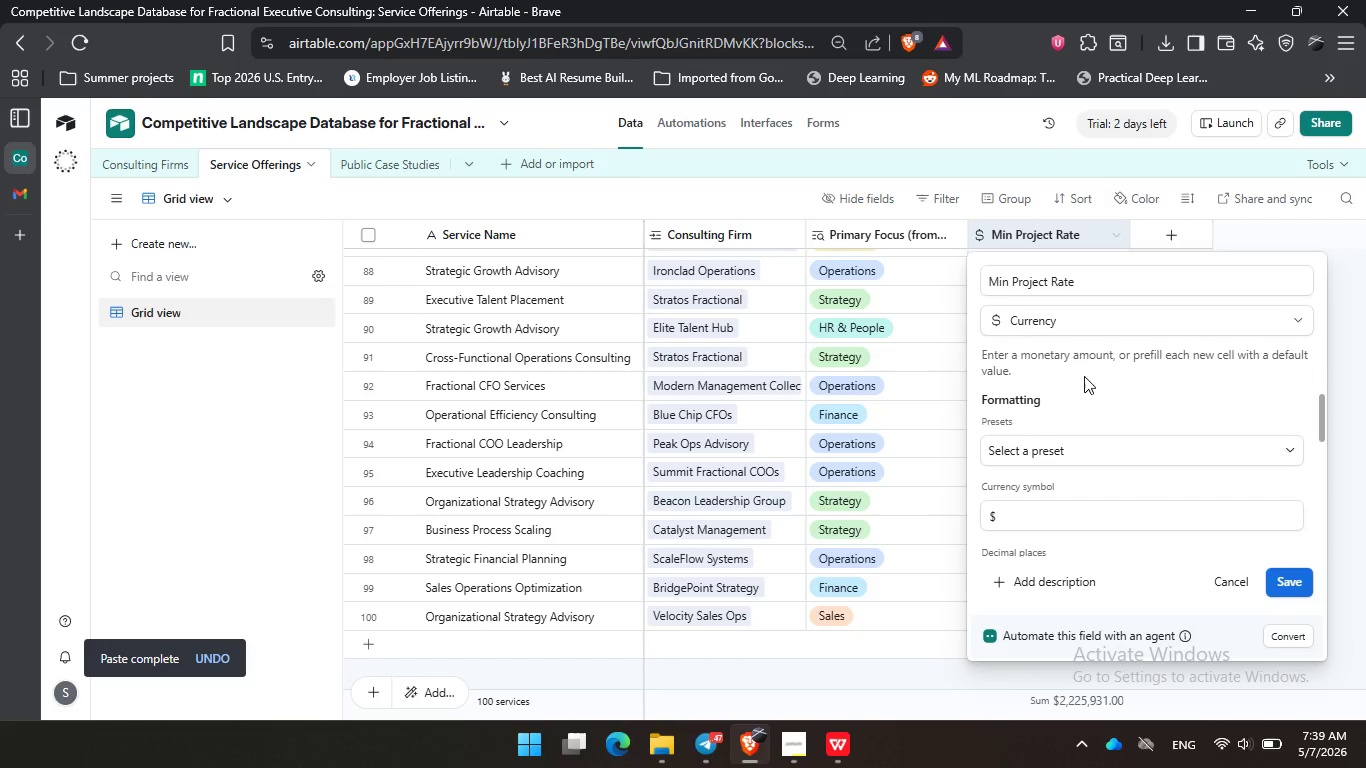 
scroll: coordinate [1061, 506], scroll_direction: down, amount: 2.0
 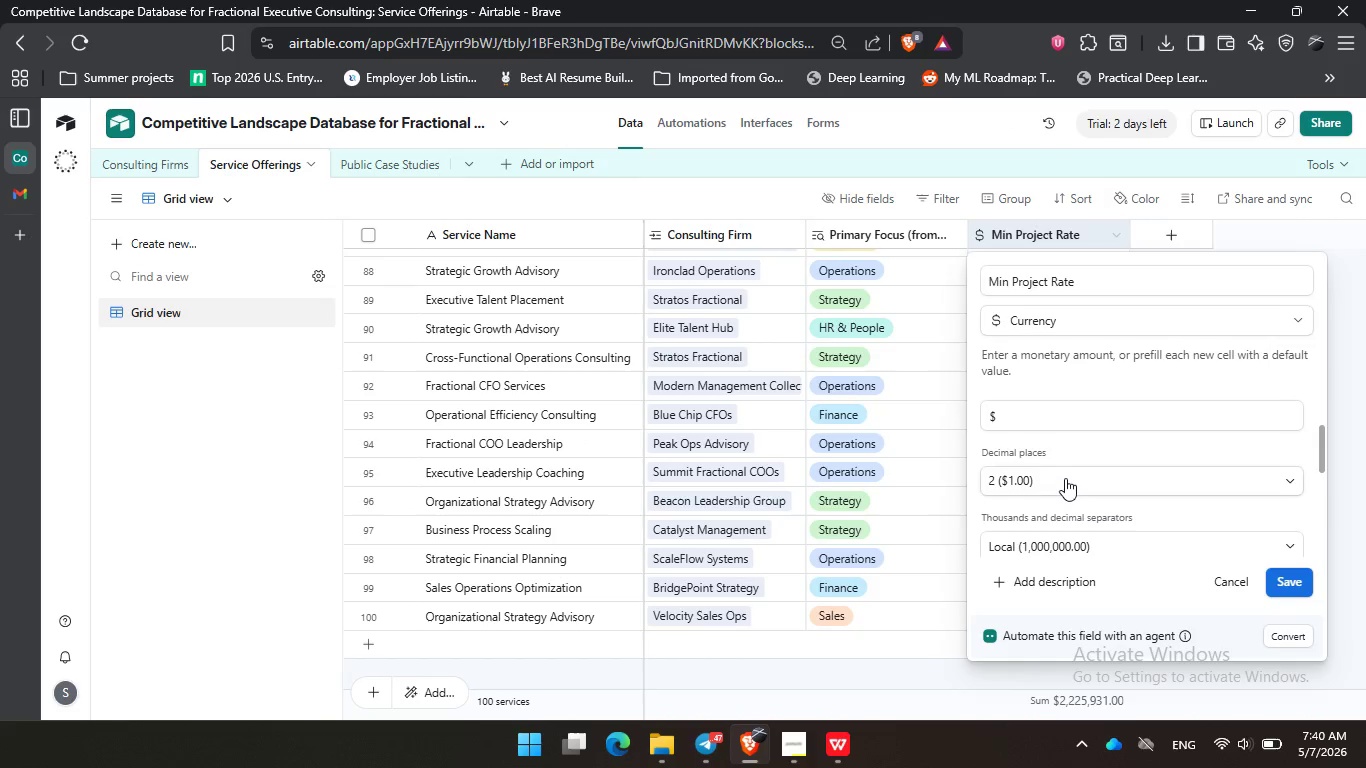 
left_click([1065, 478])
 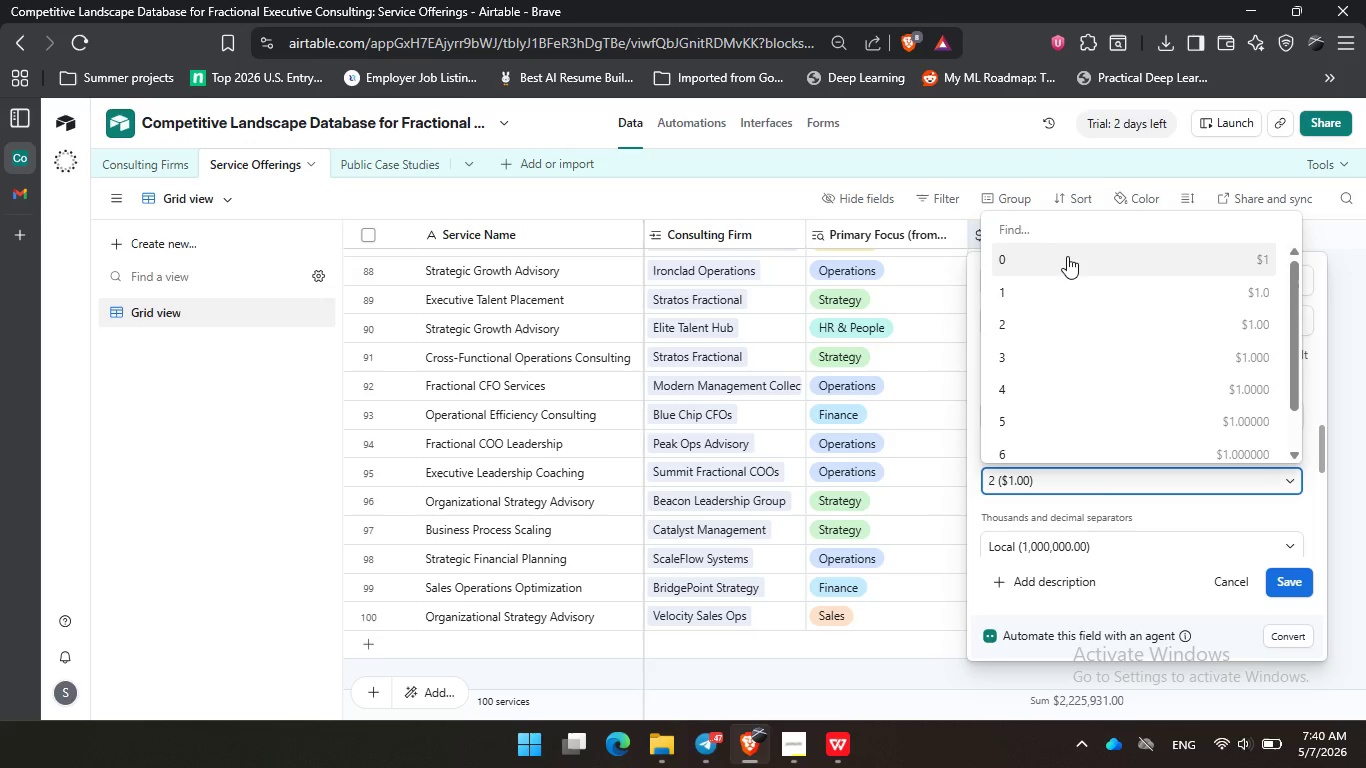 
left_click([1065, 258])
 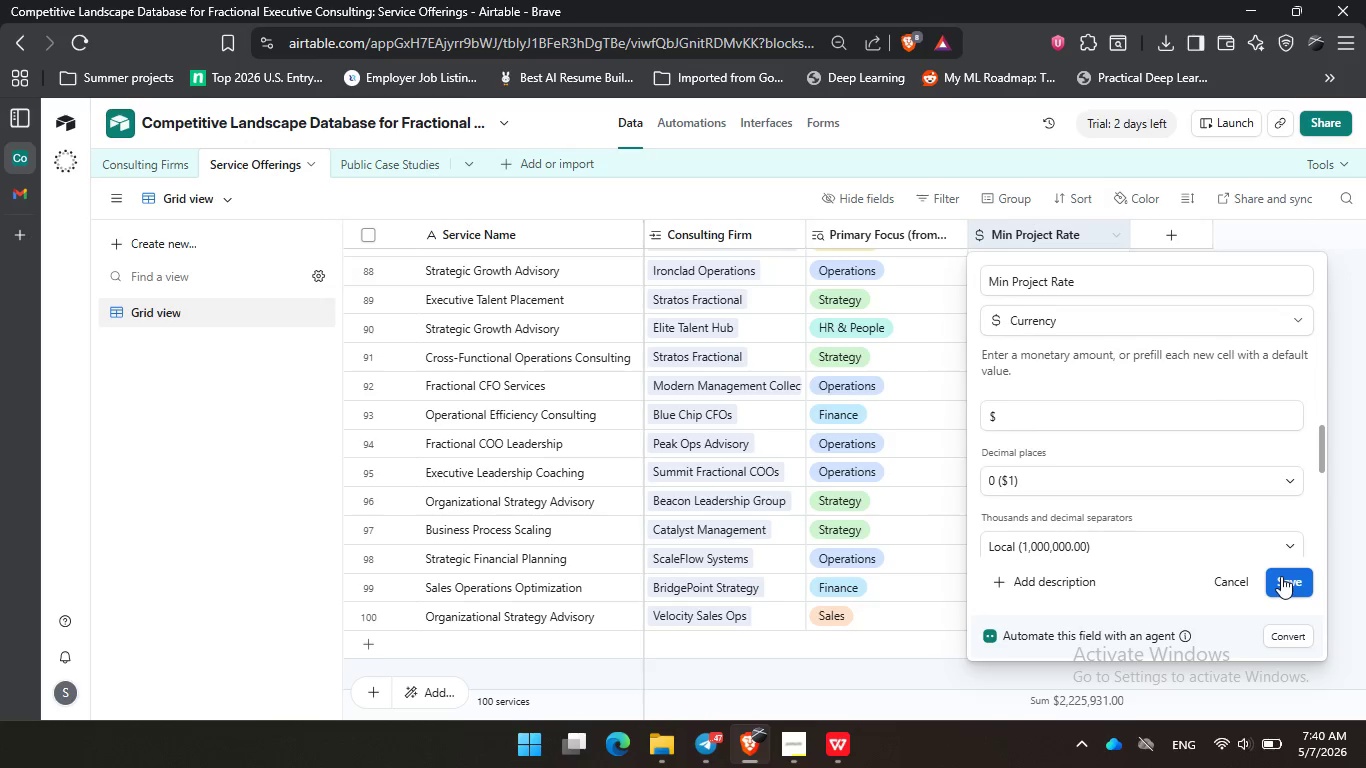 
left_click([1281, 576])
 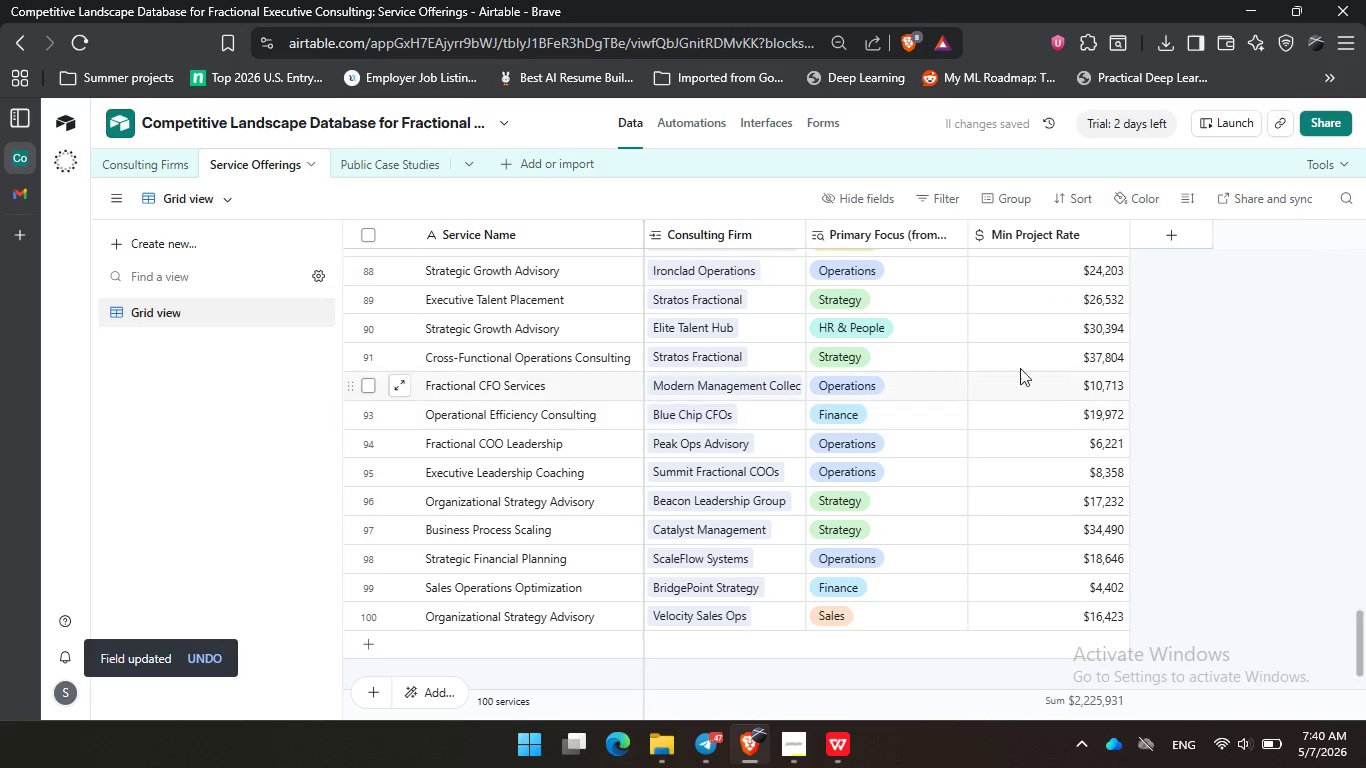 
scroll: coordinate [991, 341], scroll_direction: up, amount: 34.0
 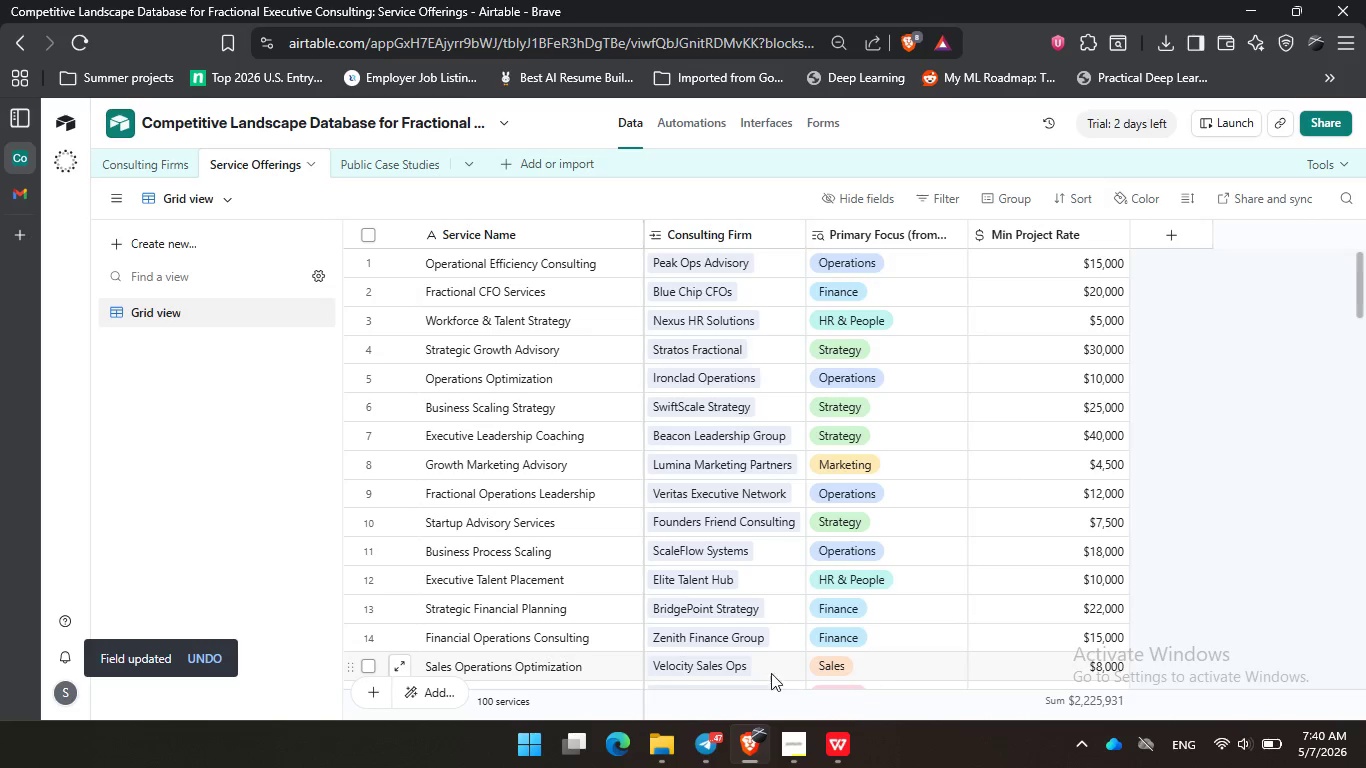 
left_click([1246, 304])
 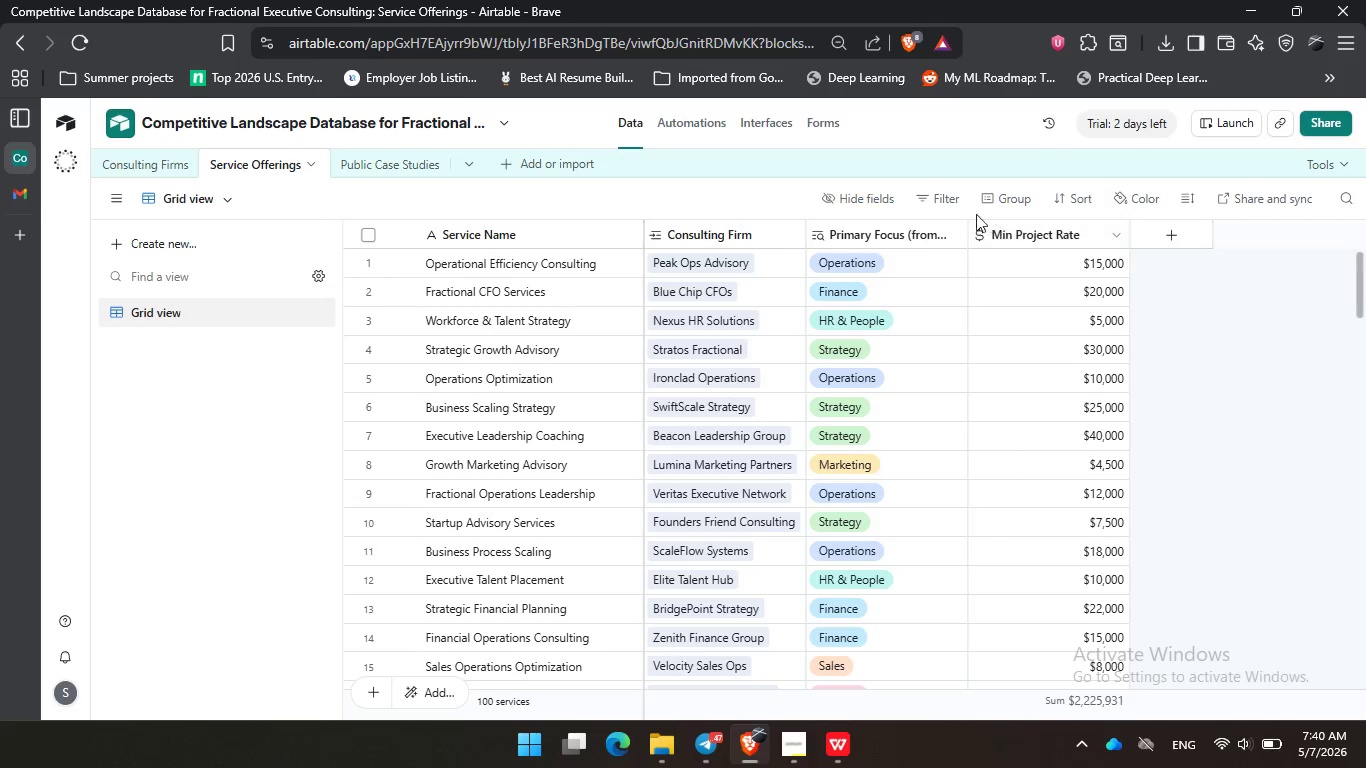 
left_click([118, 154])
 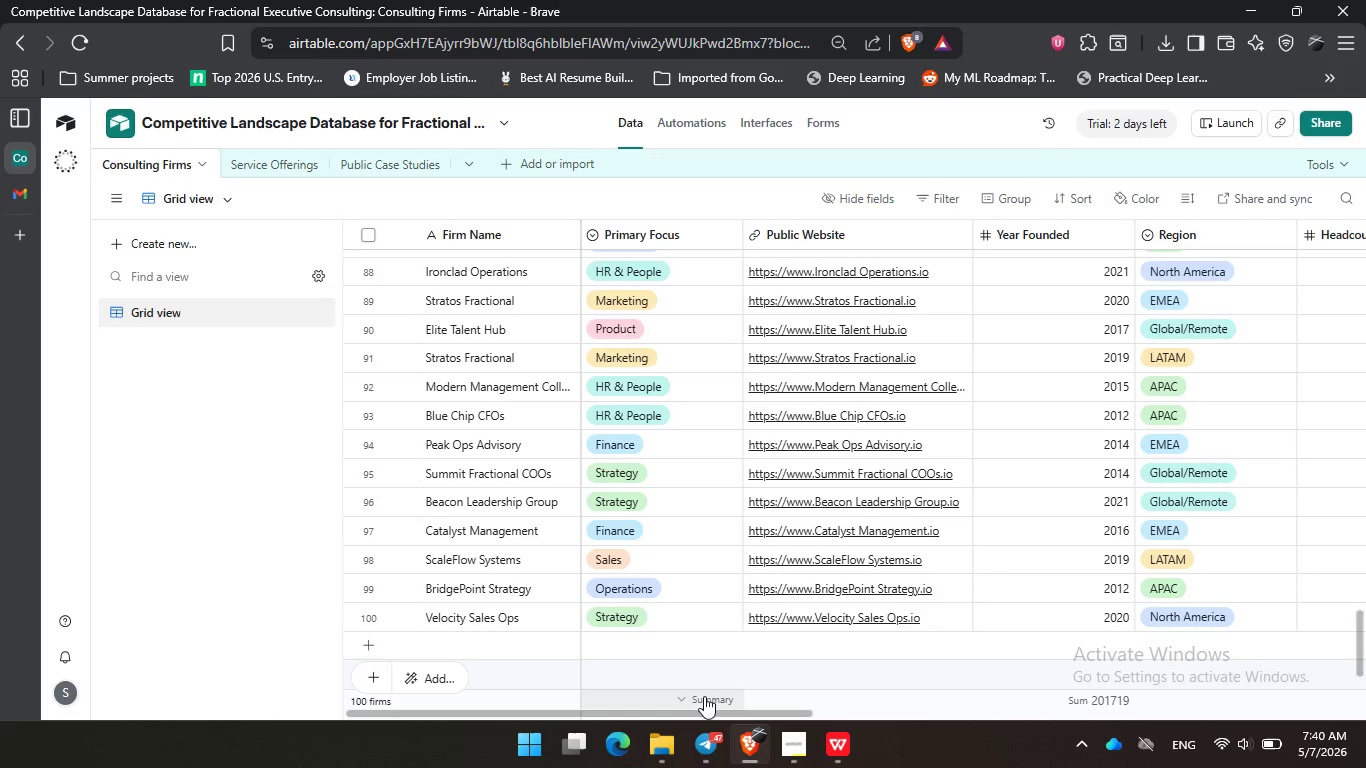 
left_click_drag(start_coordinate=[743, 712], to_coordinate=[1276, 706])
 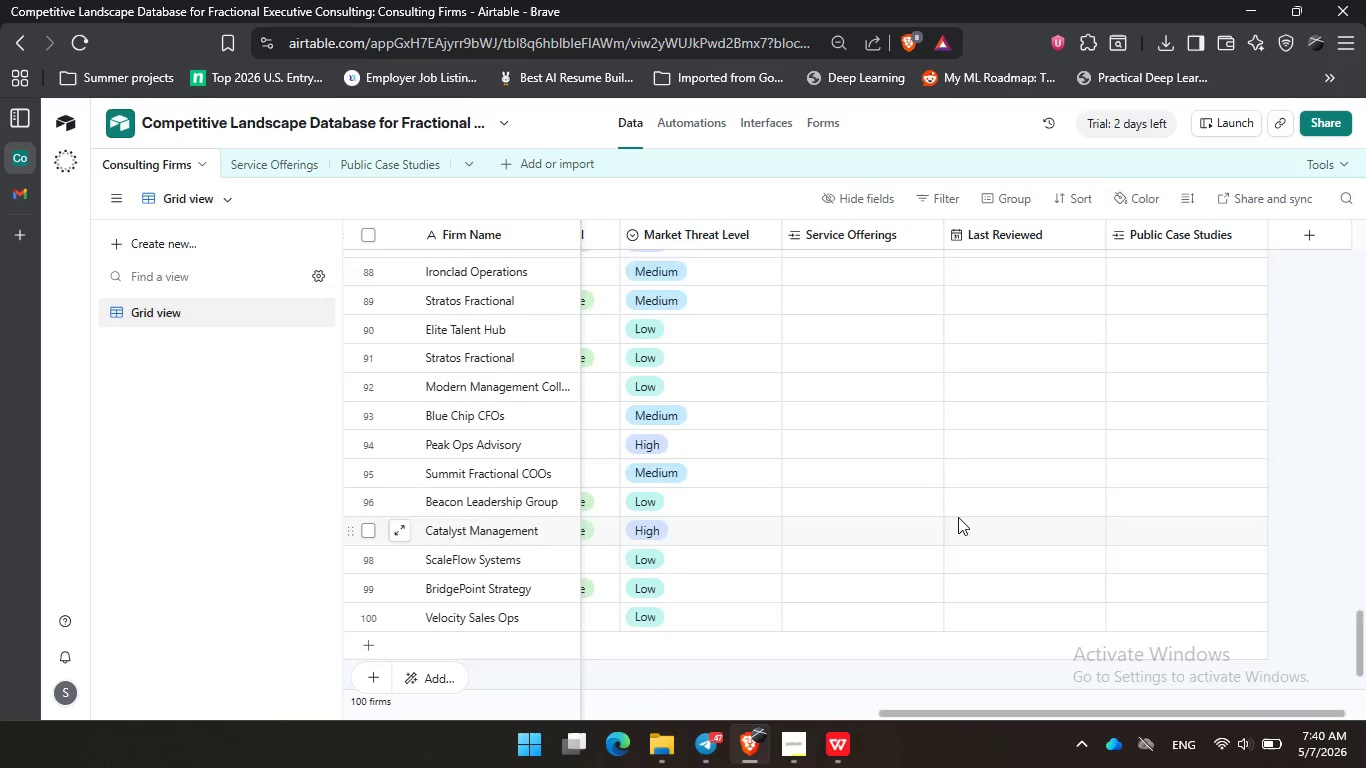 
scroll: coordinate [958, 516], scroll_direction: up, amount: 36.0
 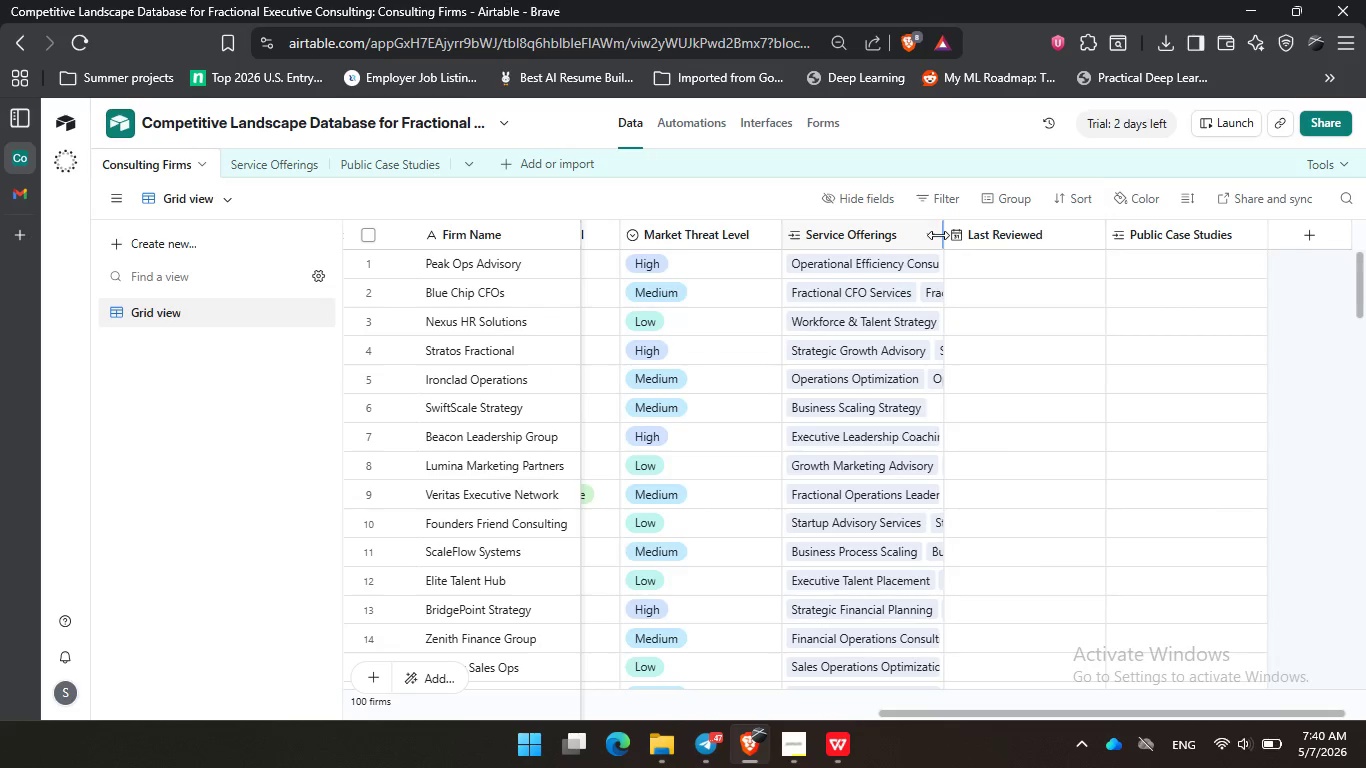 
left_click_drag(start_coordinate=[938, 235], to_coordinate=[1057, 240])
 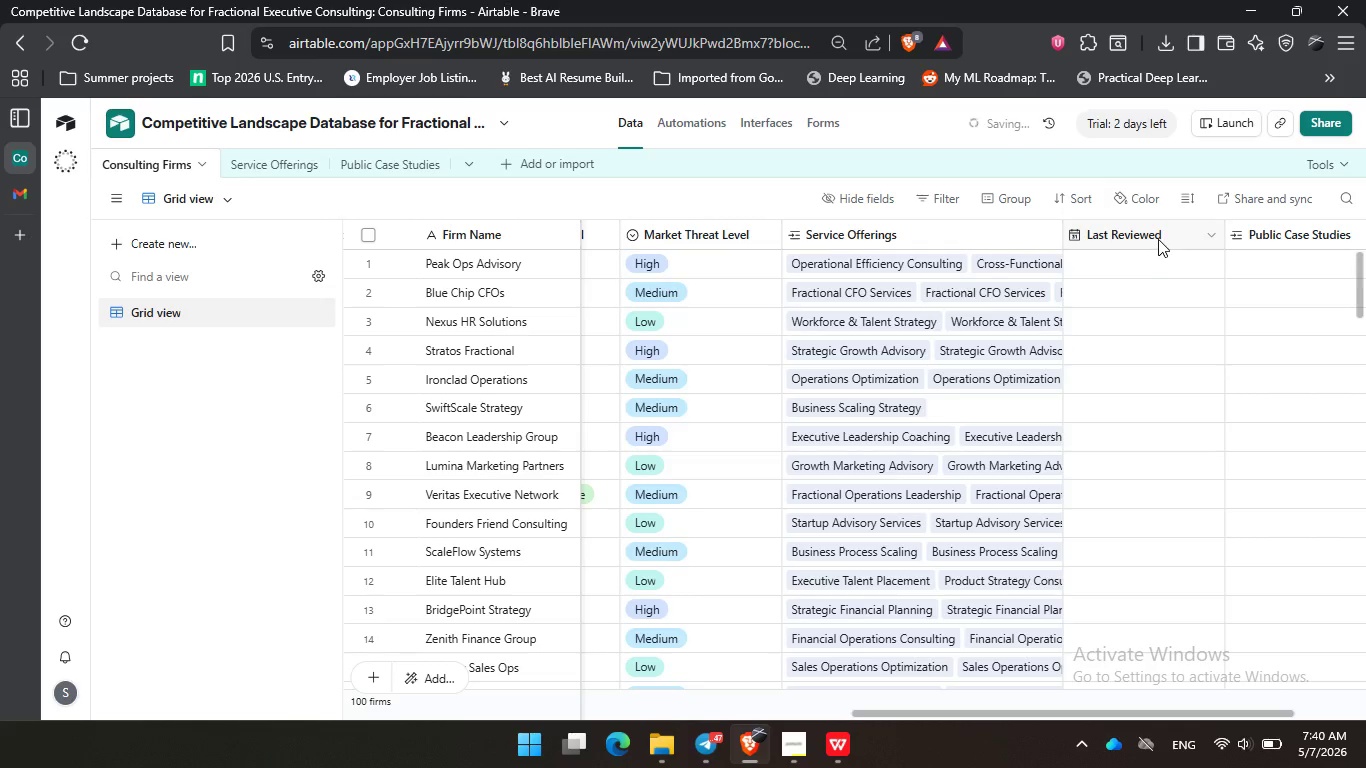 
left_click_drag(start_coordinate=[1158, 238], to_coordinate=[784, 235])
 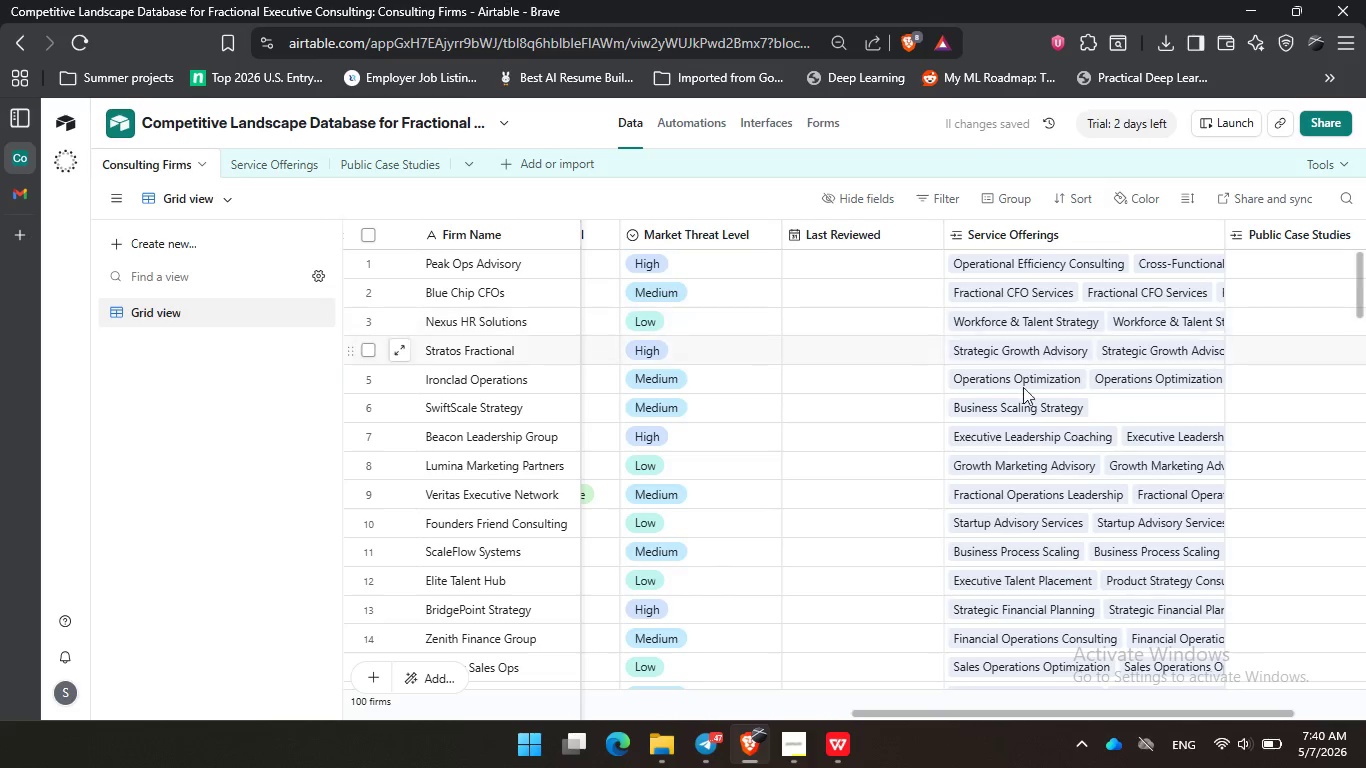 
scroll: coordinate [1111, 419], scroll_direction: down, amount: 3.0
 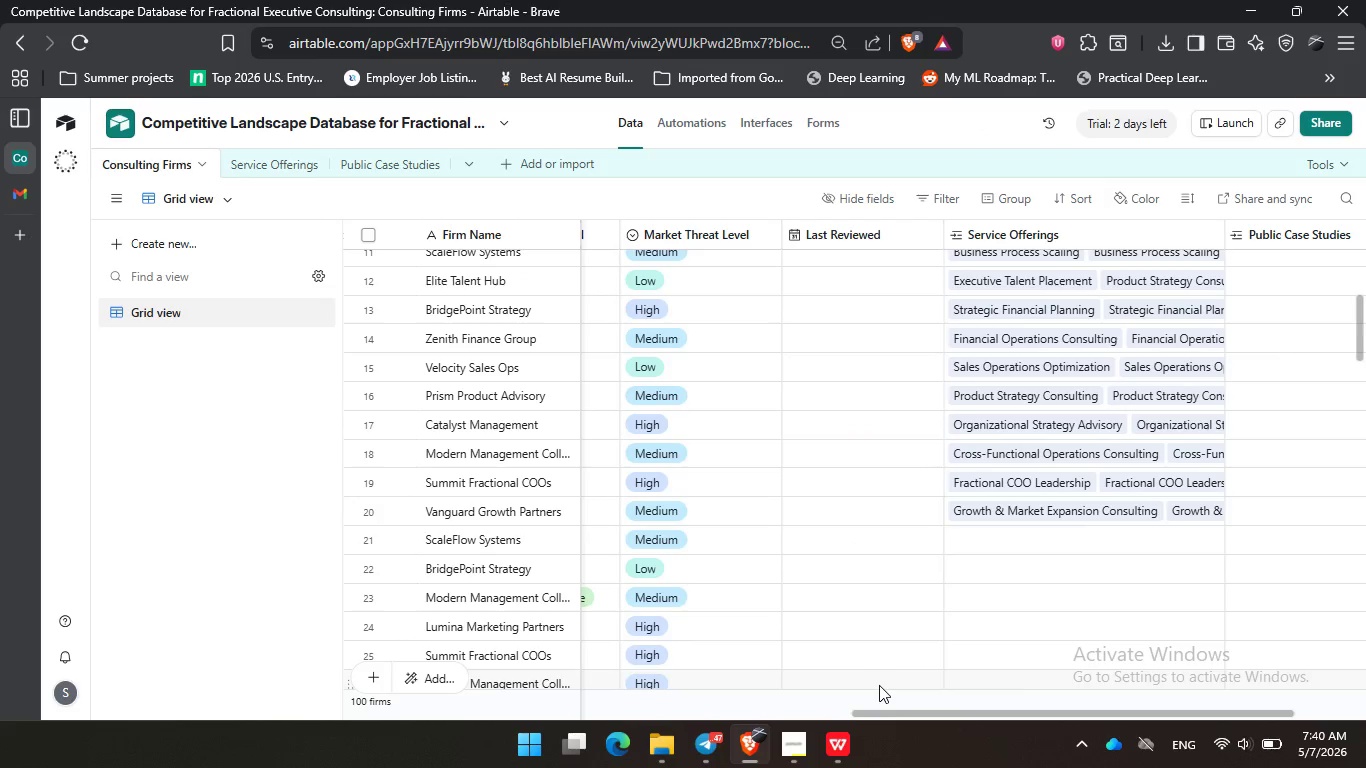 
left_click_drag(start_coordinate=[928, 713], to_coordinate=[870, 714])
 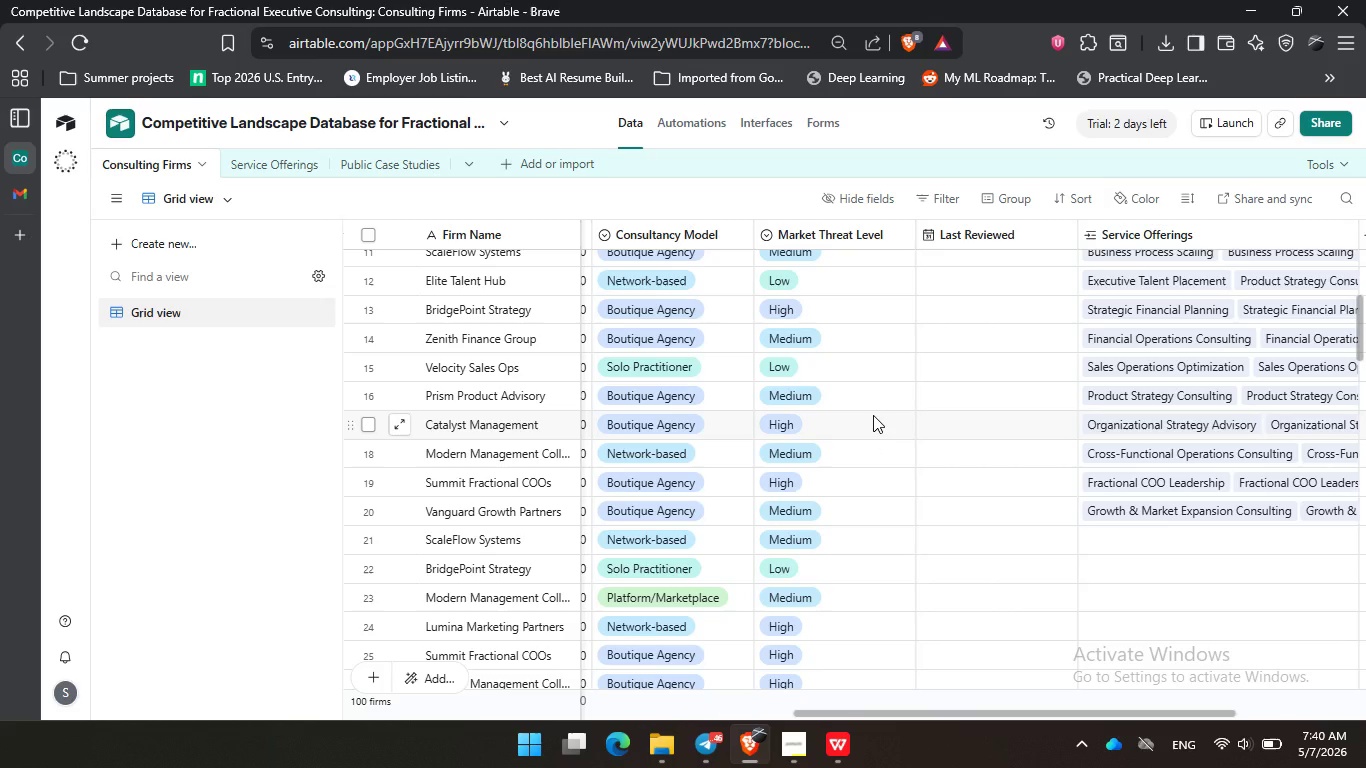 
scroll: coordinate [873, 415], scroll_direction: up, amount: 1.0
 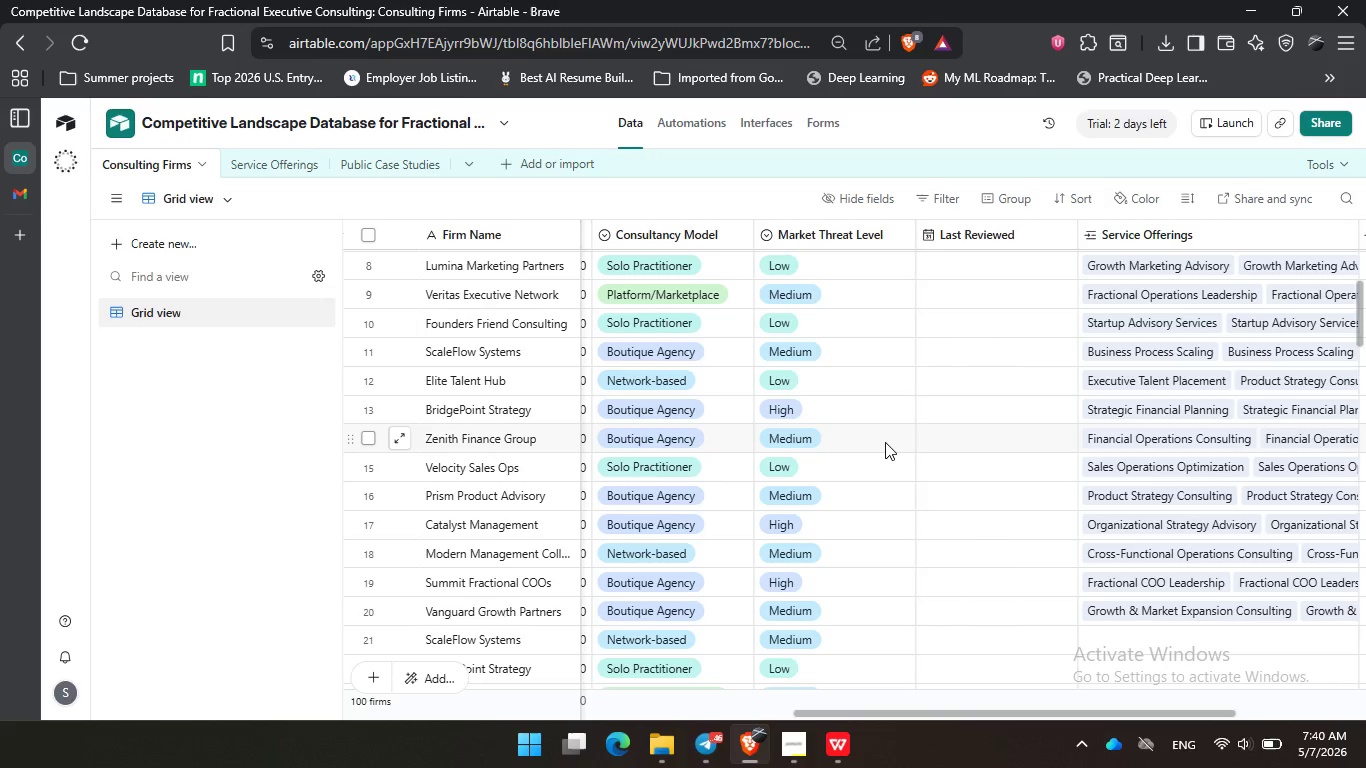 
scroll: coordinate [885, 443], scroll_direction: down, amount: 3.0
 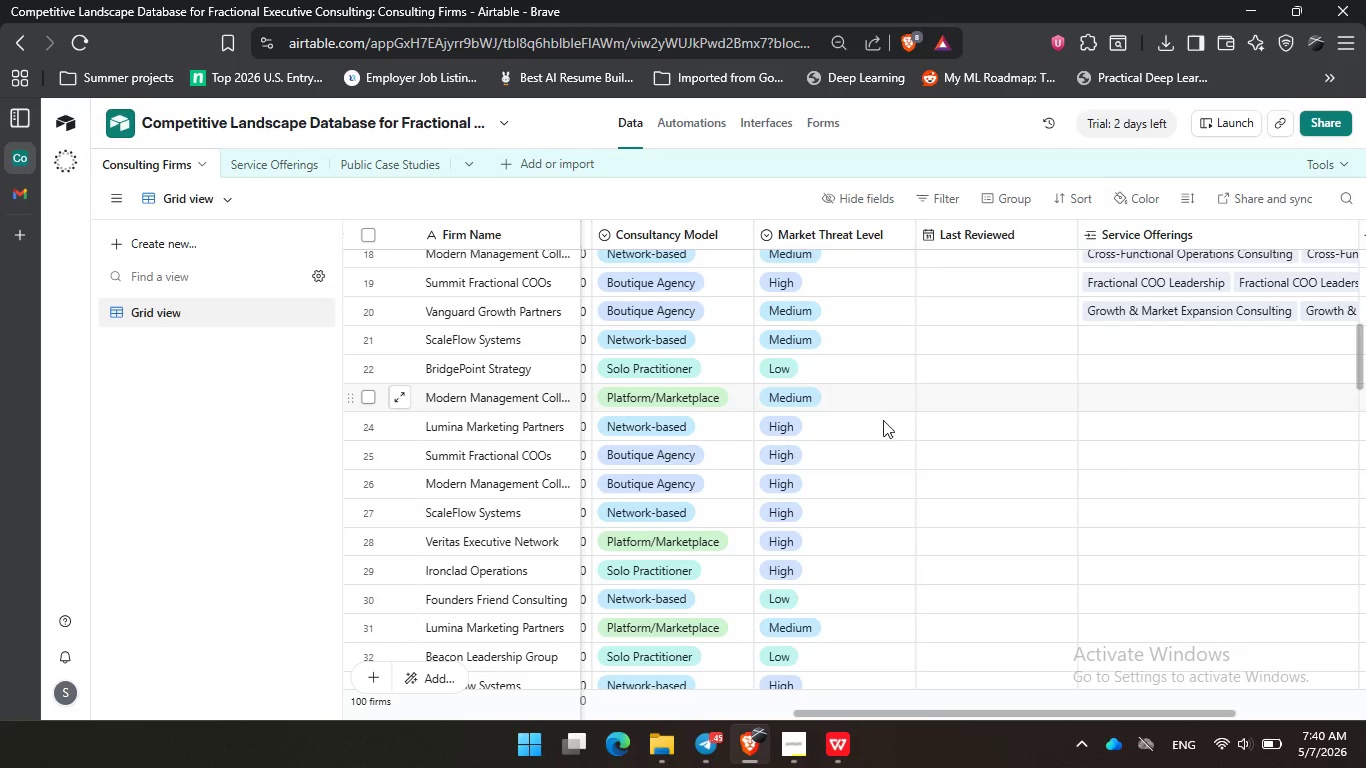 
left_click_drag(start_coordinate=[1006, 711], to_coordinate=[670, 712])
 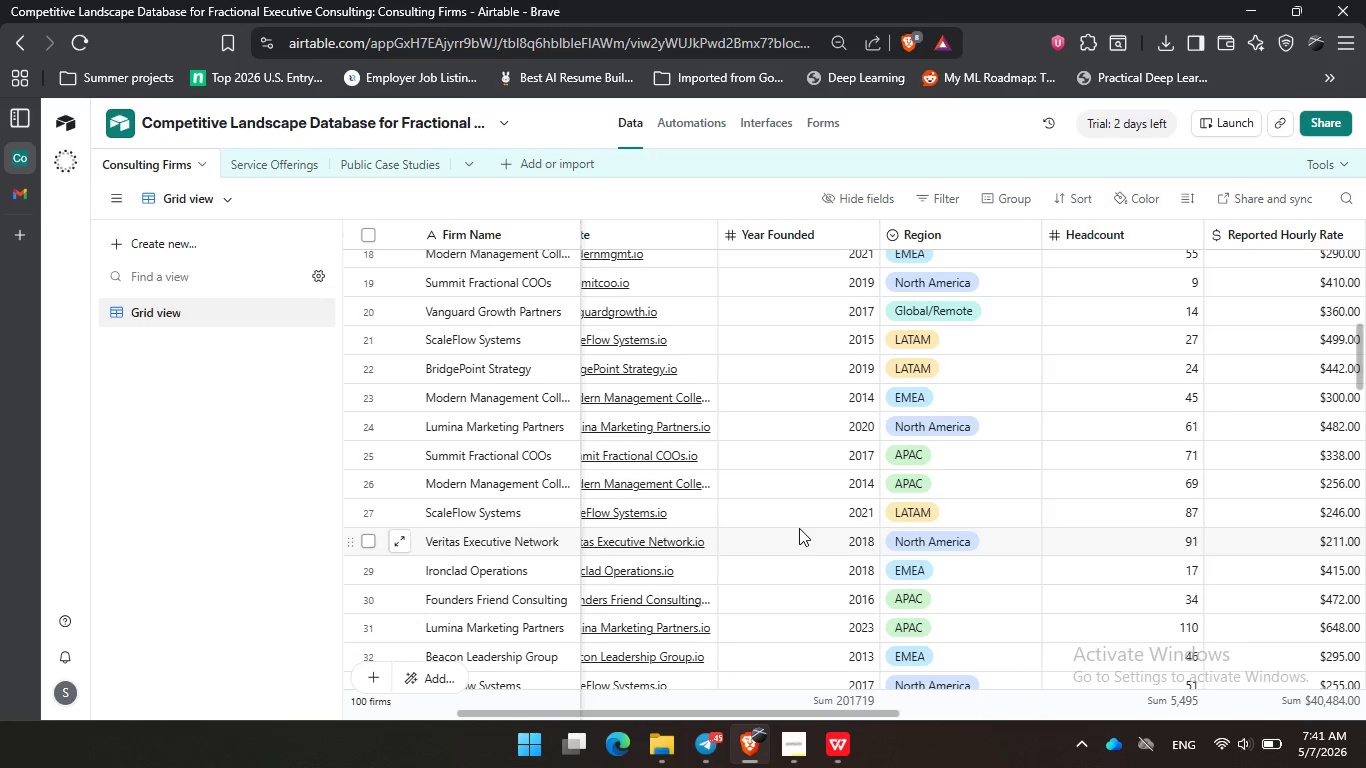 
wait(7.69)
 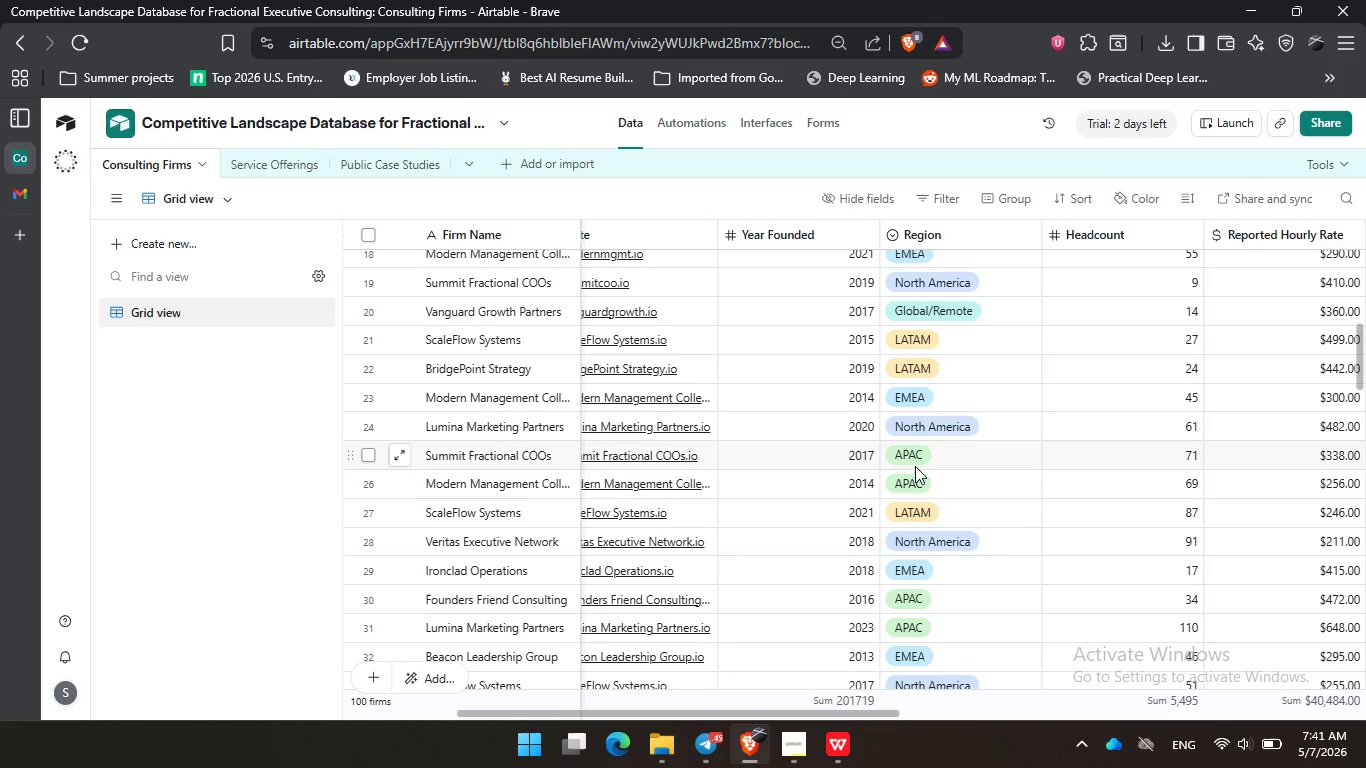 
scroll: coordinate [799, 528], scroll_direction: down, amount: 3.0
 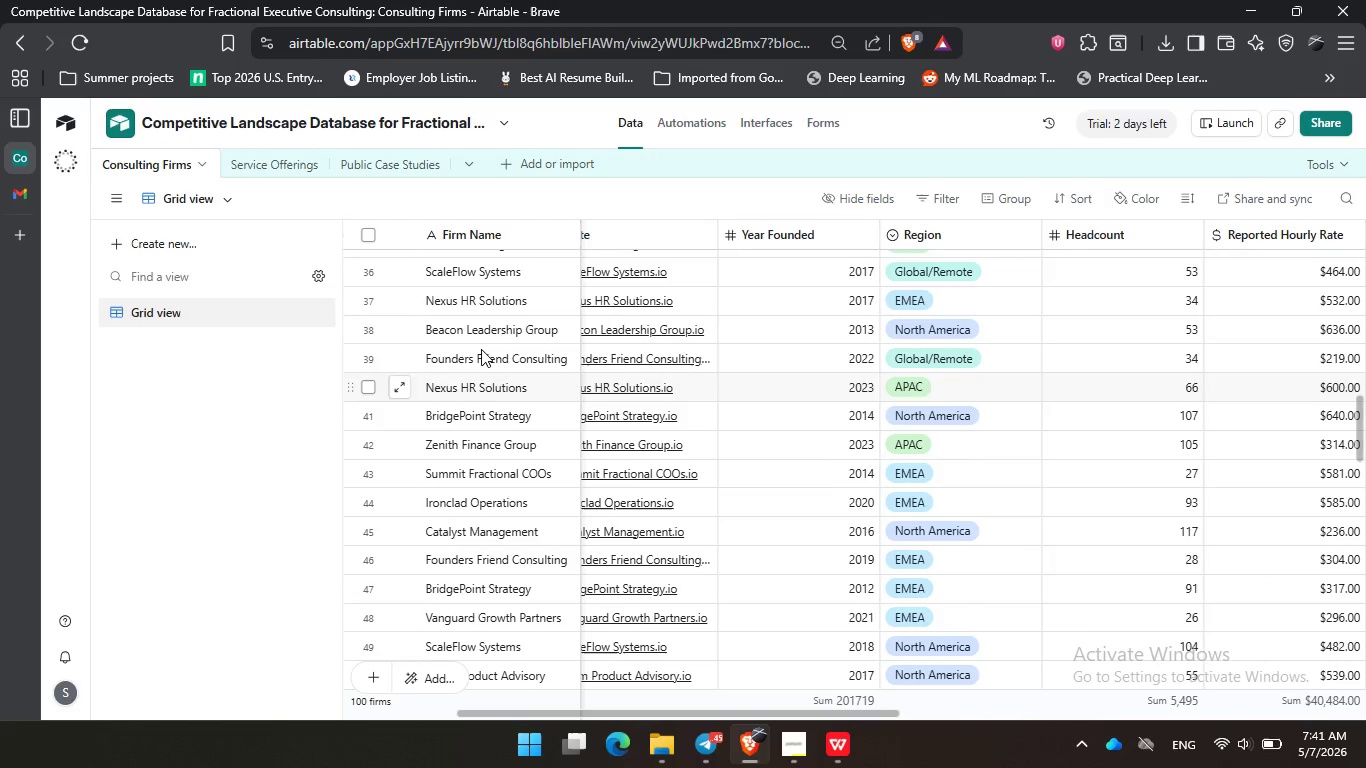 
scroll: coordinate [486, 346], scroll_direction: up, amount: 9.0
 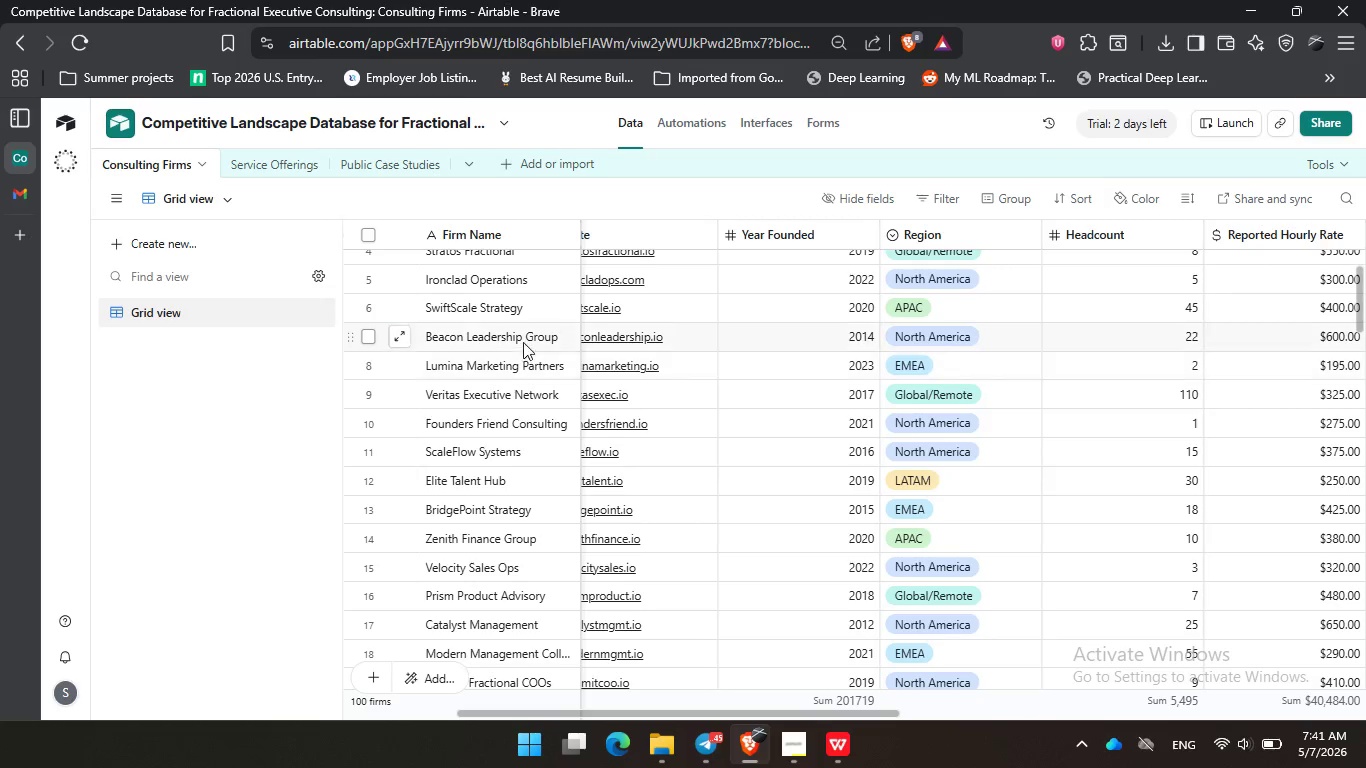 
left_click([549, 339])
 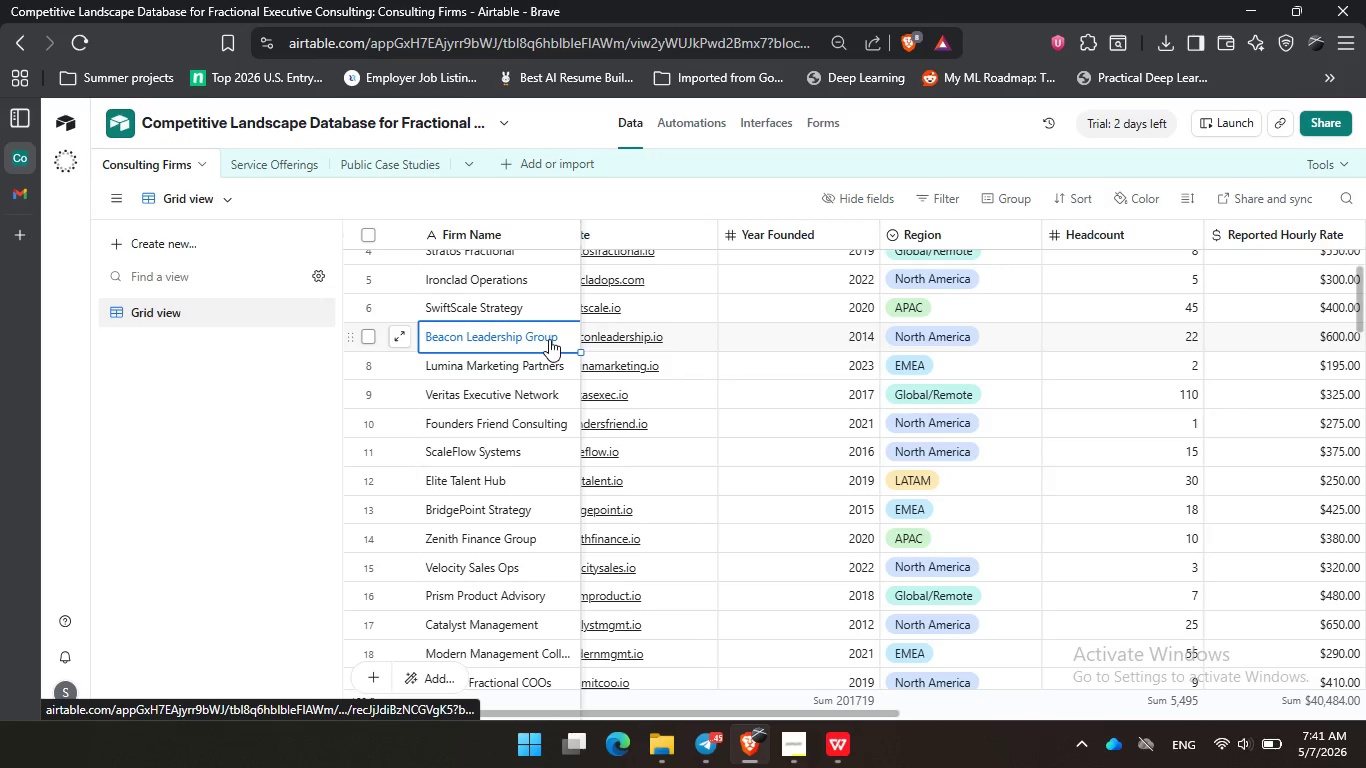 
key(Control+C)
 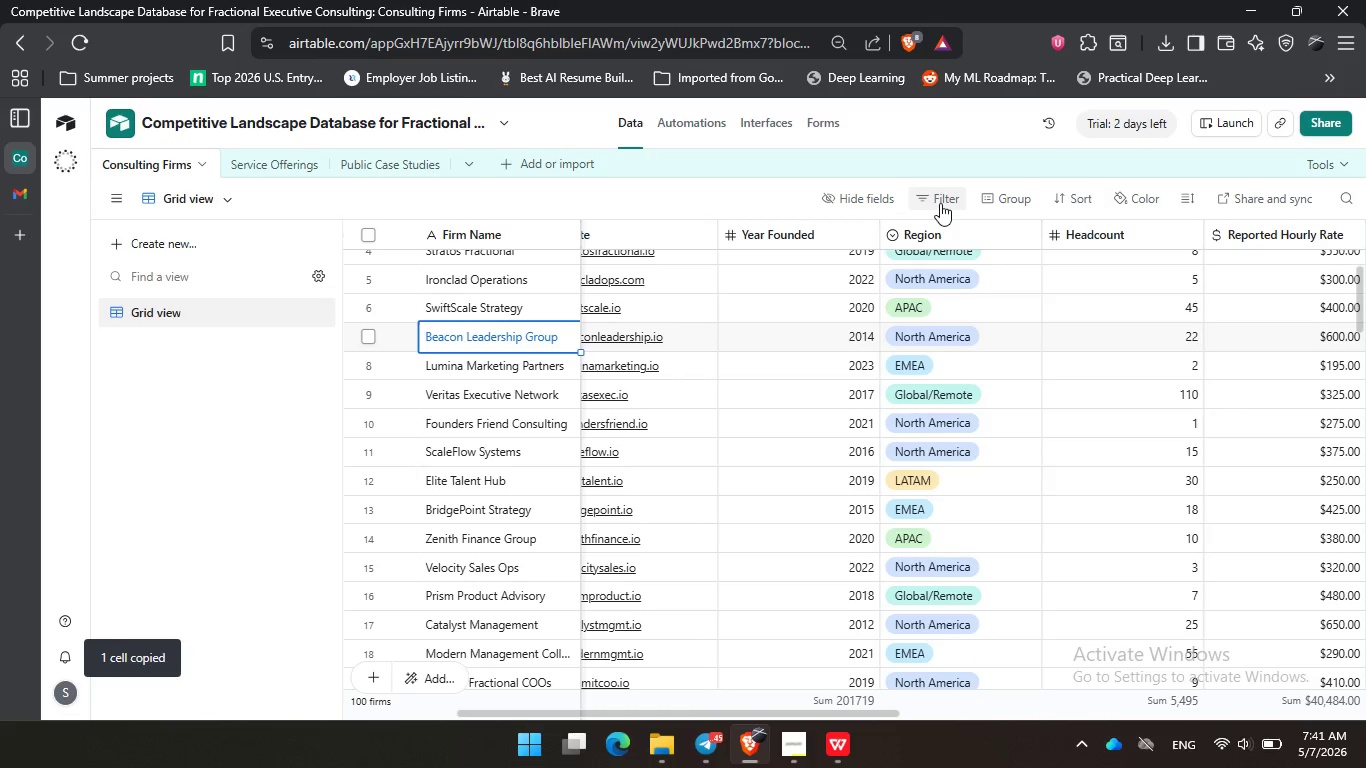 
left_click([939, 203])
 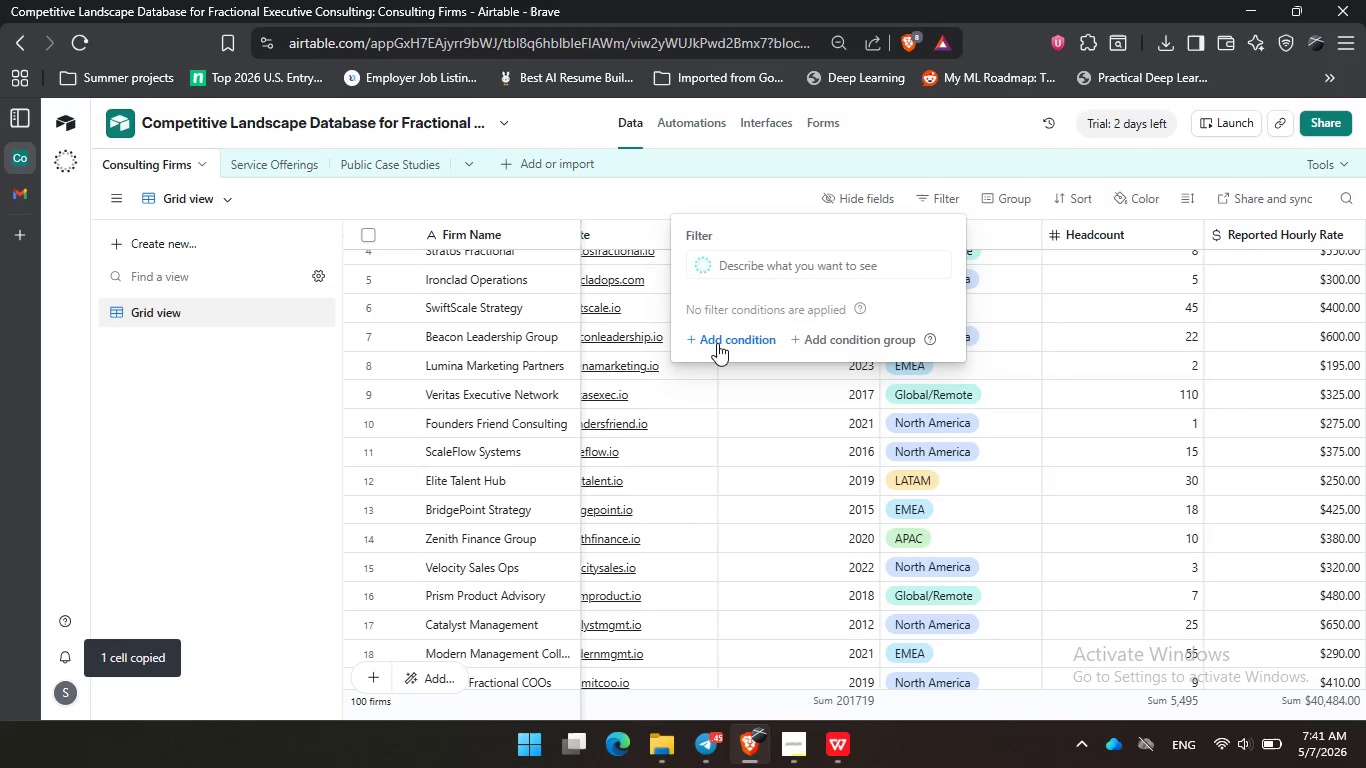 
left_click([717, 343])
 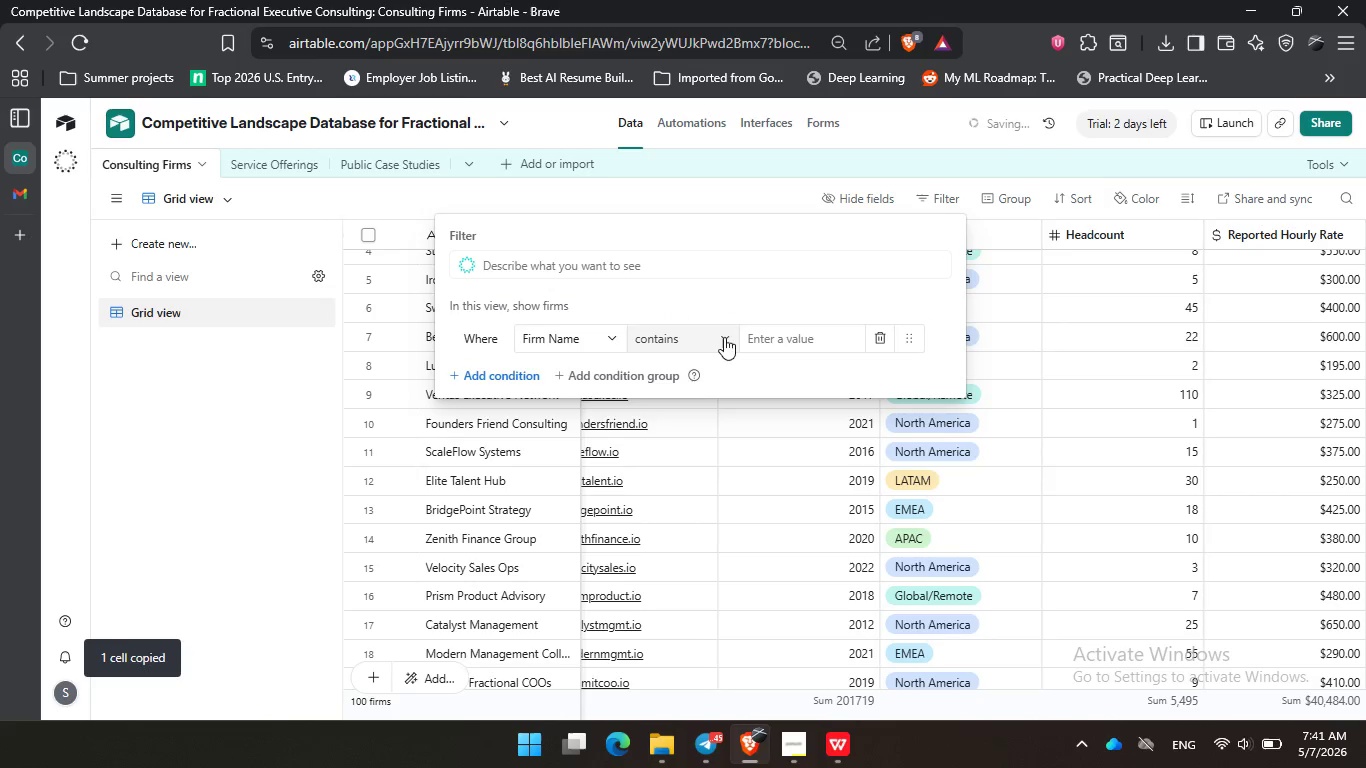 
left_click([794, 339])
 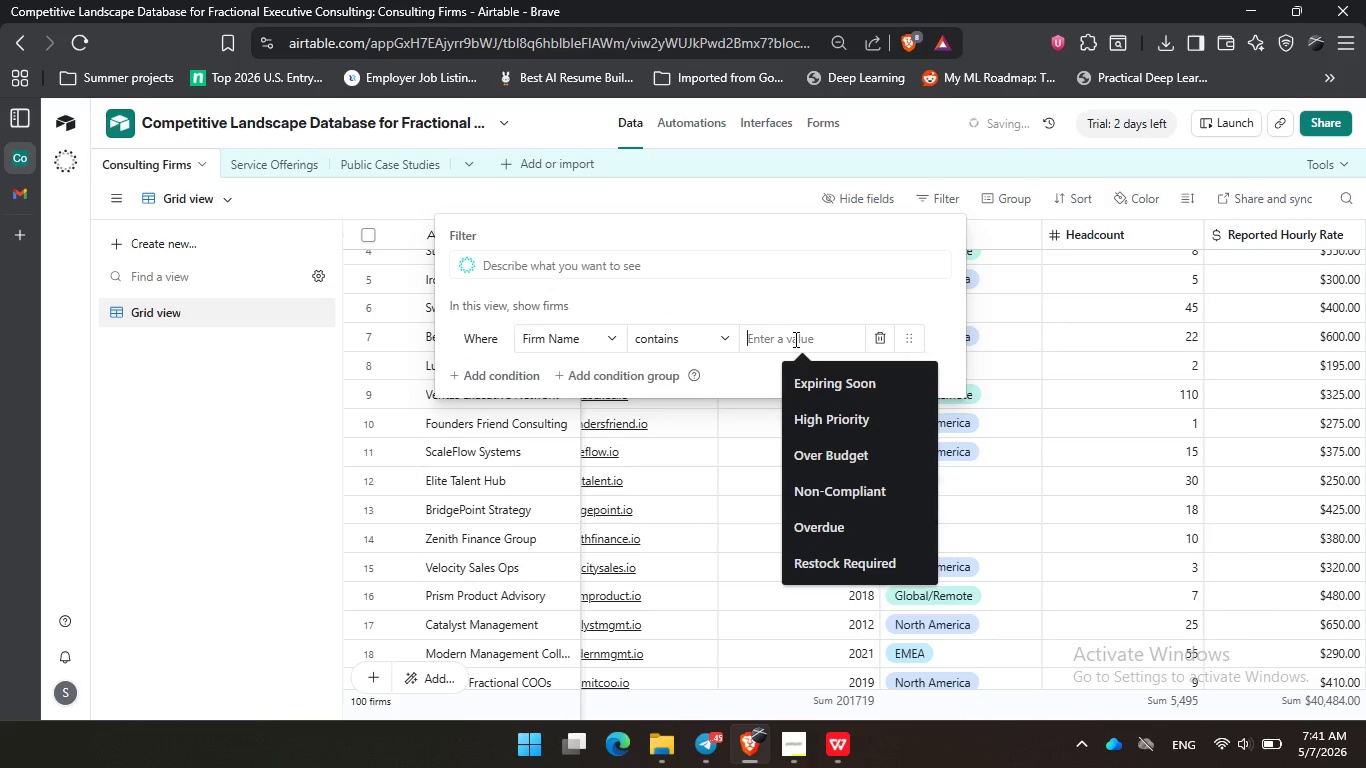 
key(Control+V)
 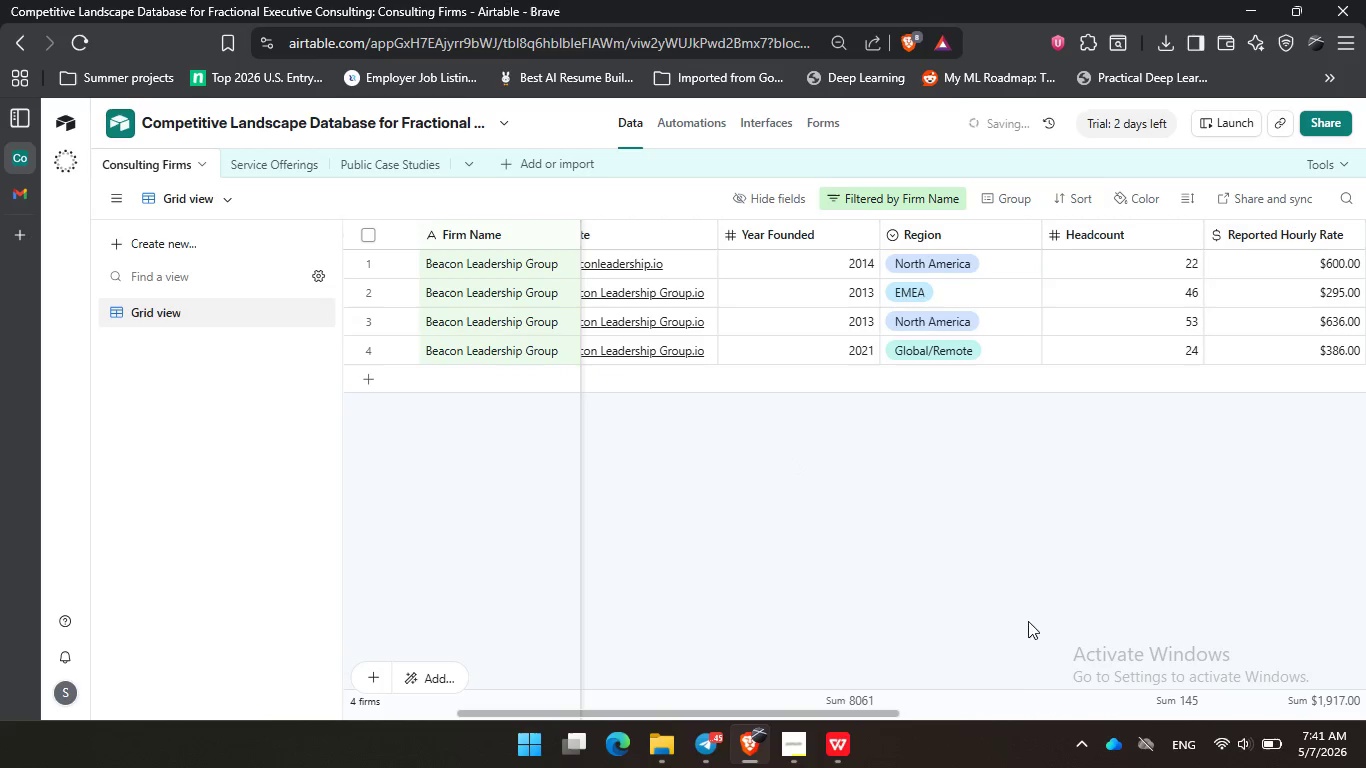 
wait(5.56)
 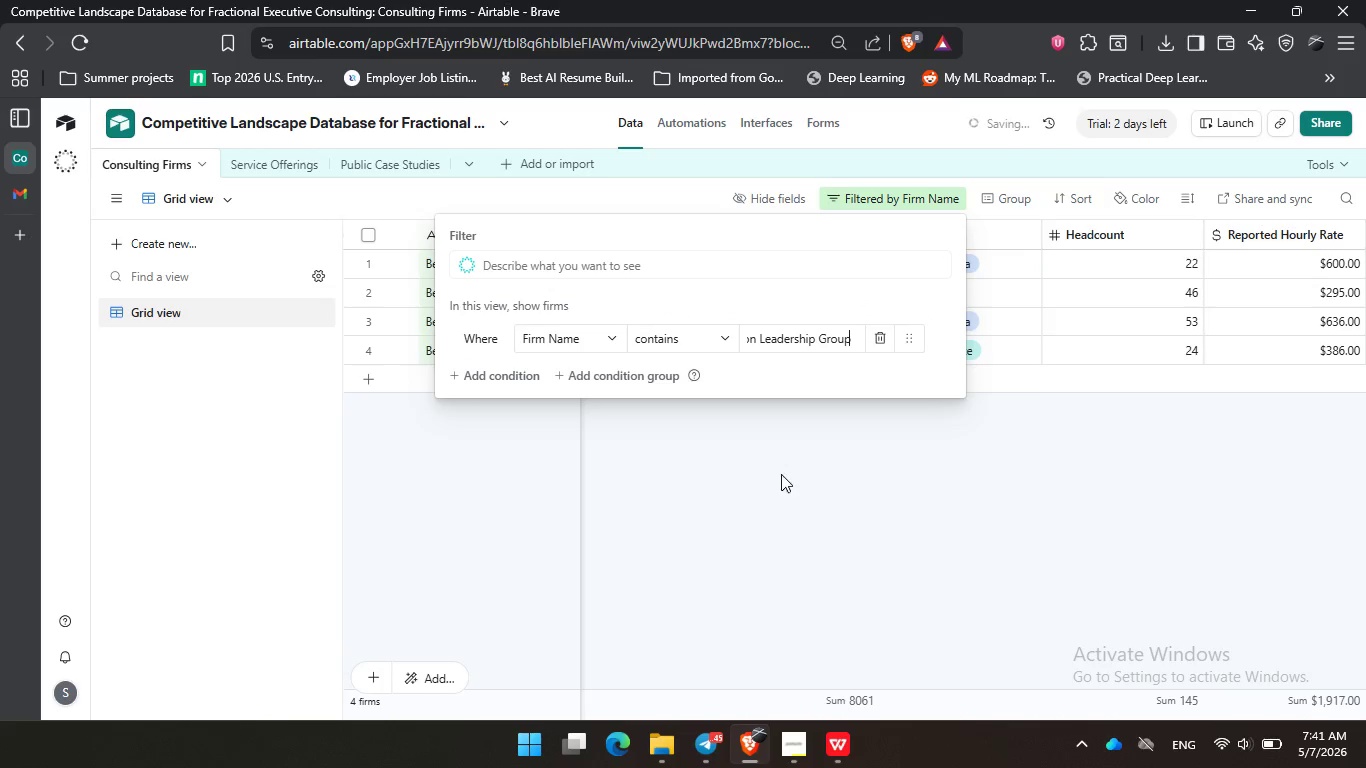 
left_click_drag(start_coordinate=[886, 710], to_coordinate=[825, 711])
 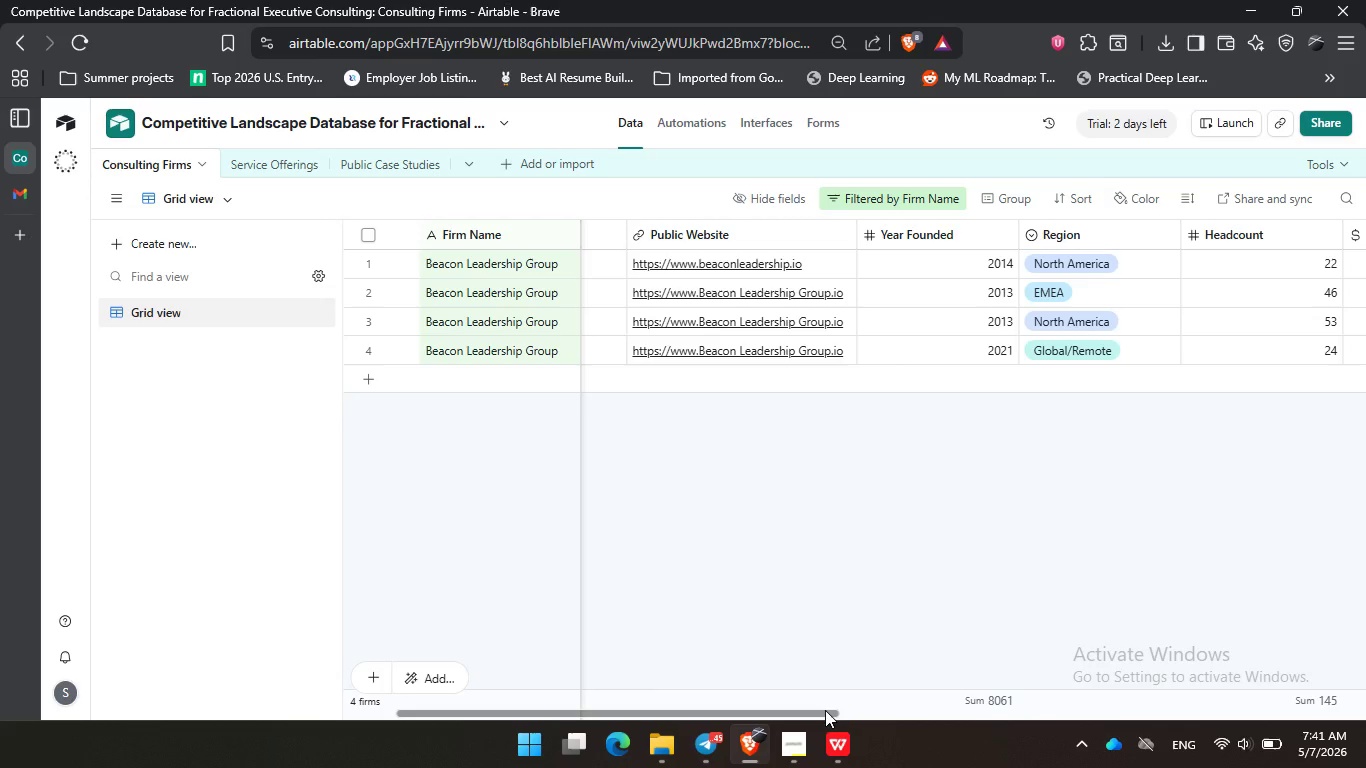 
wait(21.91)
 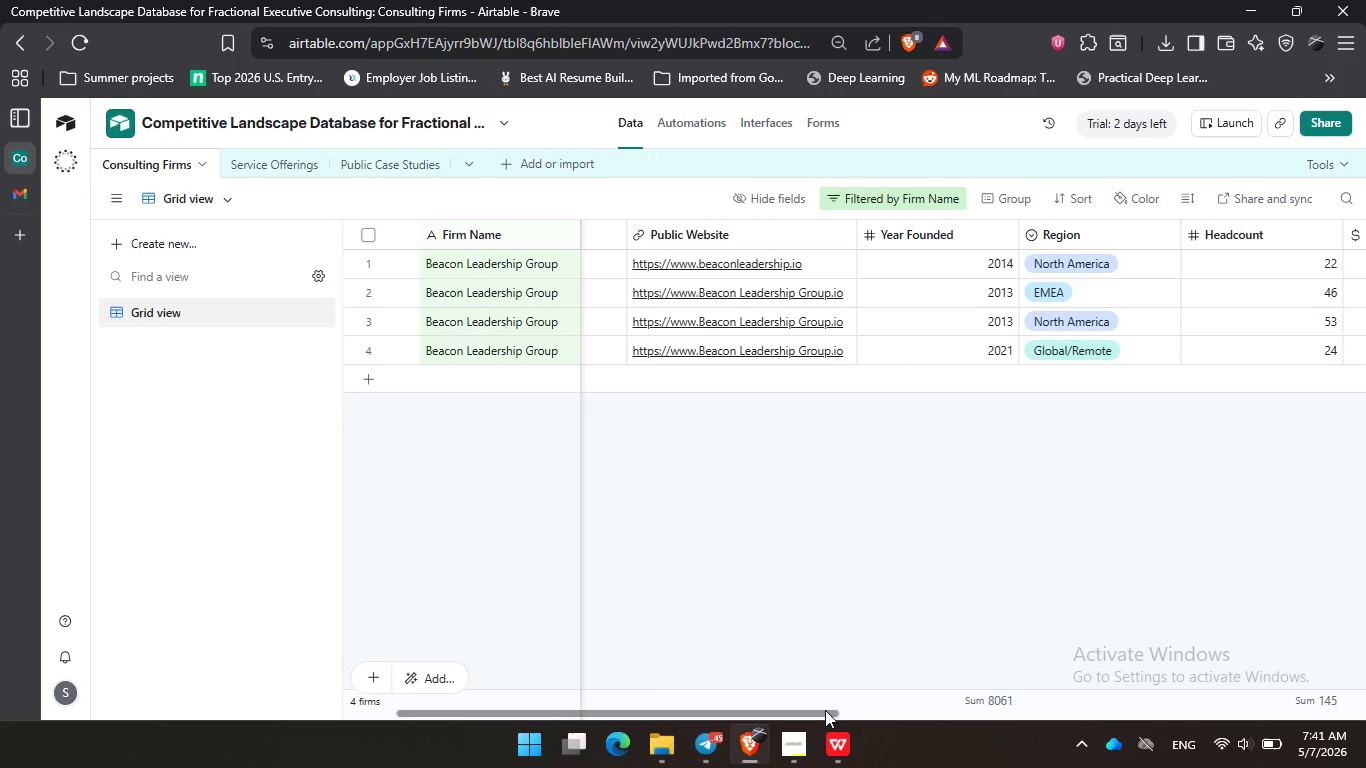 
left_click_drag(start_coordinate=[813, 711], to_coordinate=[611, 672])
 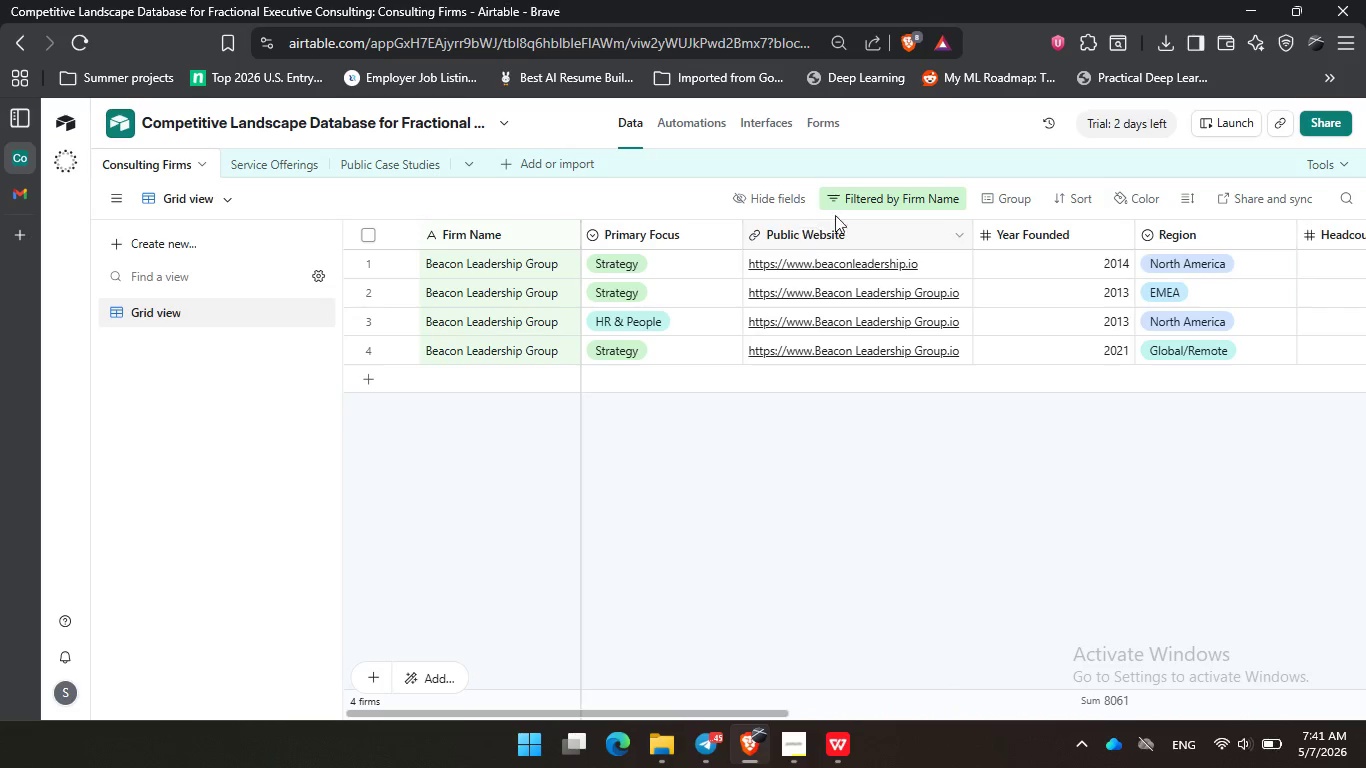 
left_click([899, 195])
 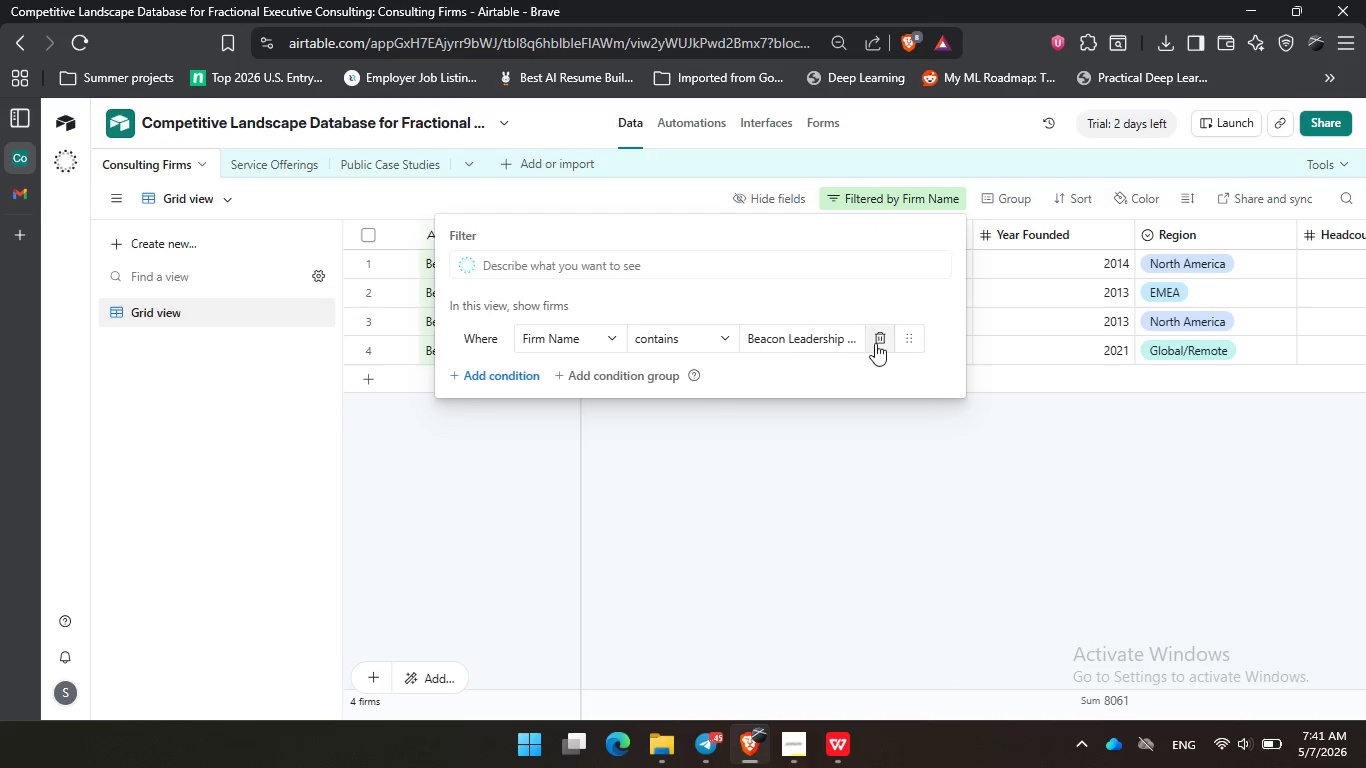 
left_click([876, 343])
 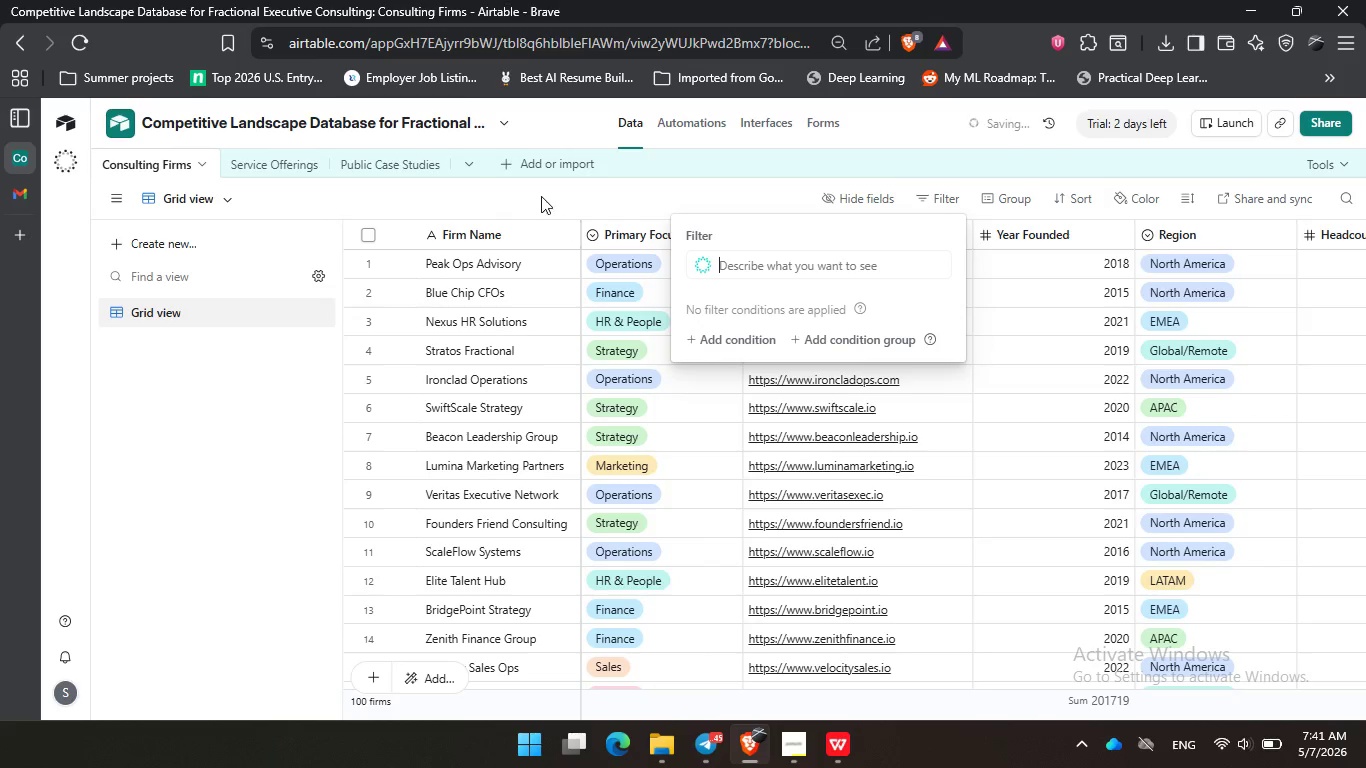 
left_click([540, 194])
 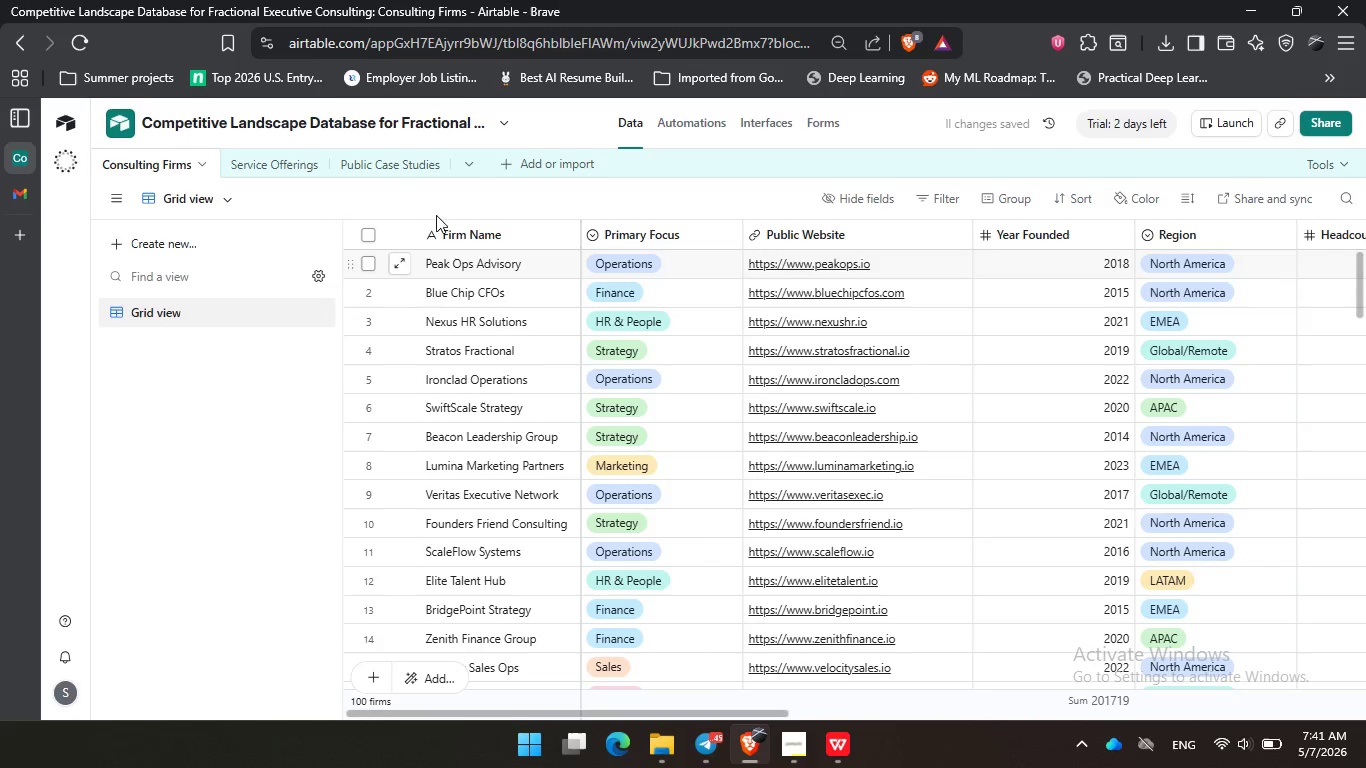 
left_click([265, 167])
 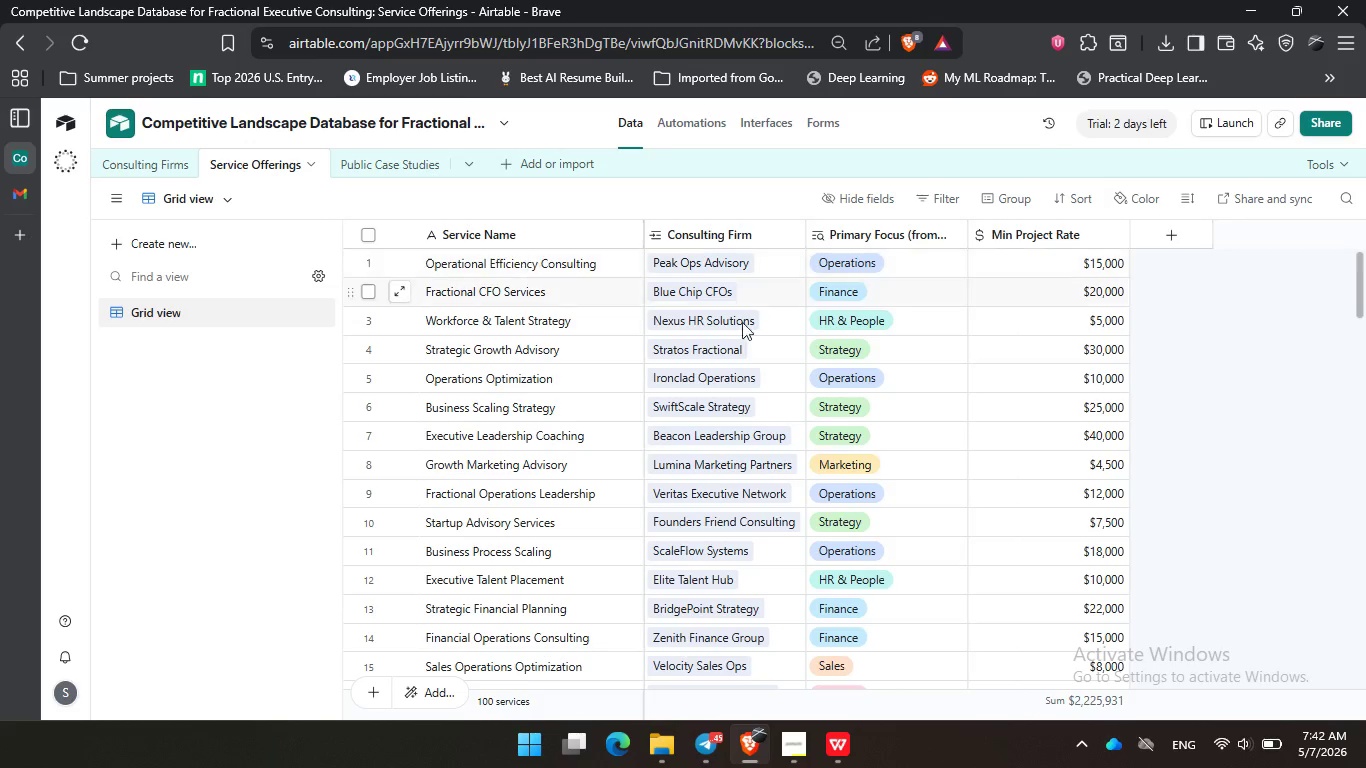 
wait(13.03)
 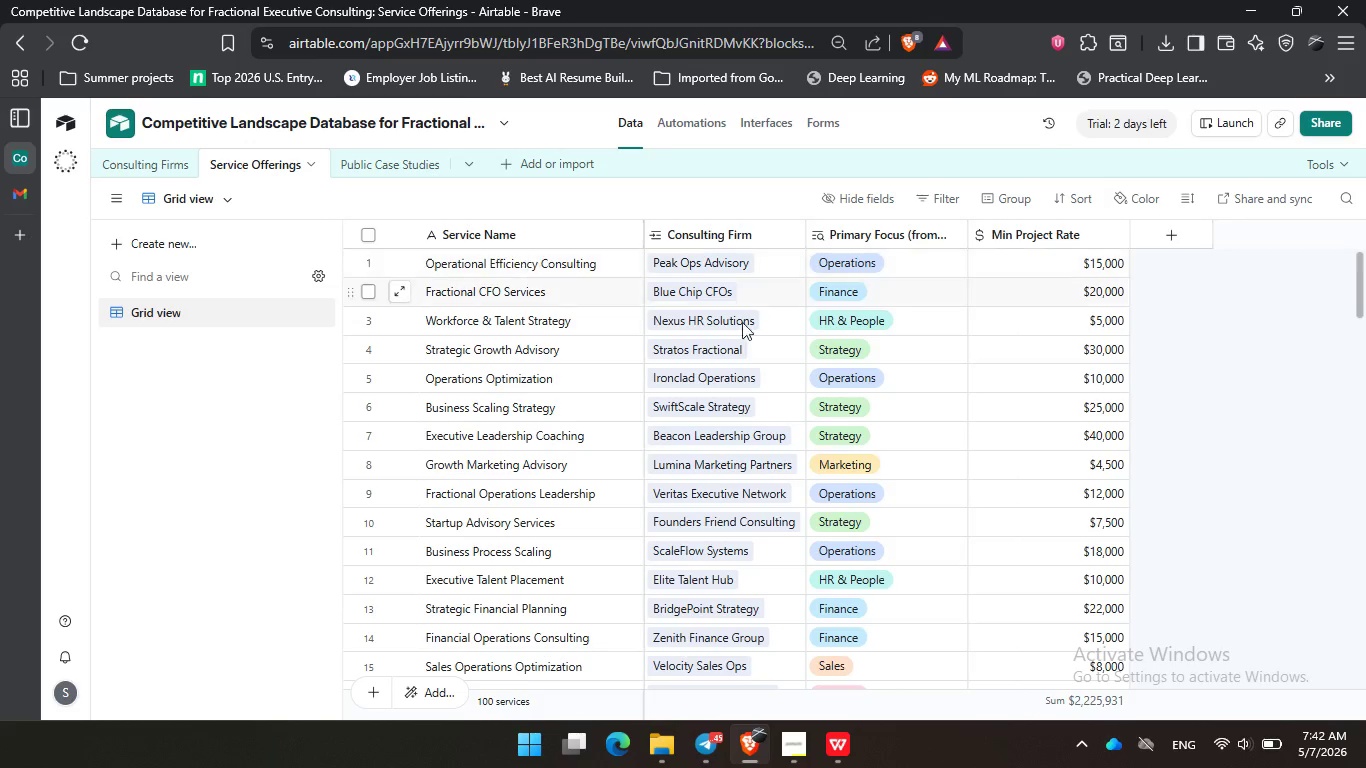 
scroll: coordinate [765, 568], scroll_direction: down, amount: 2.0
 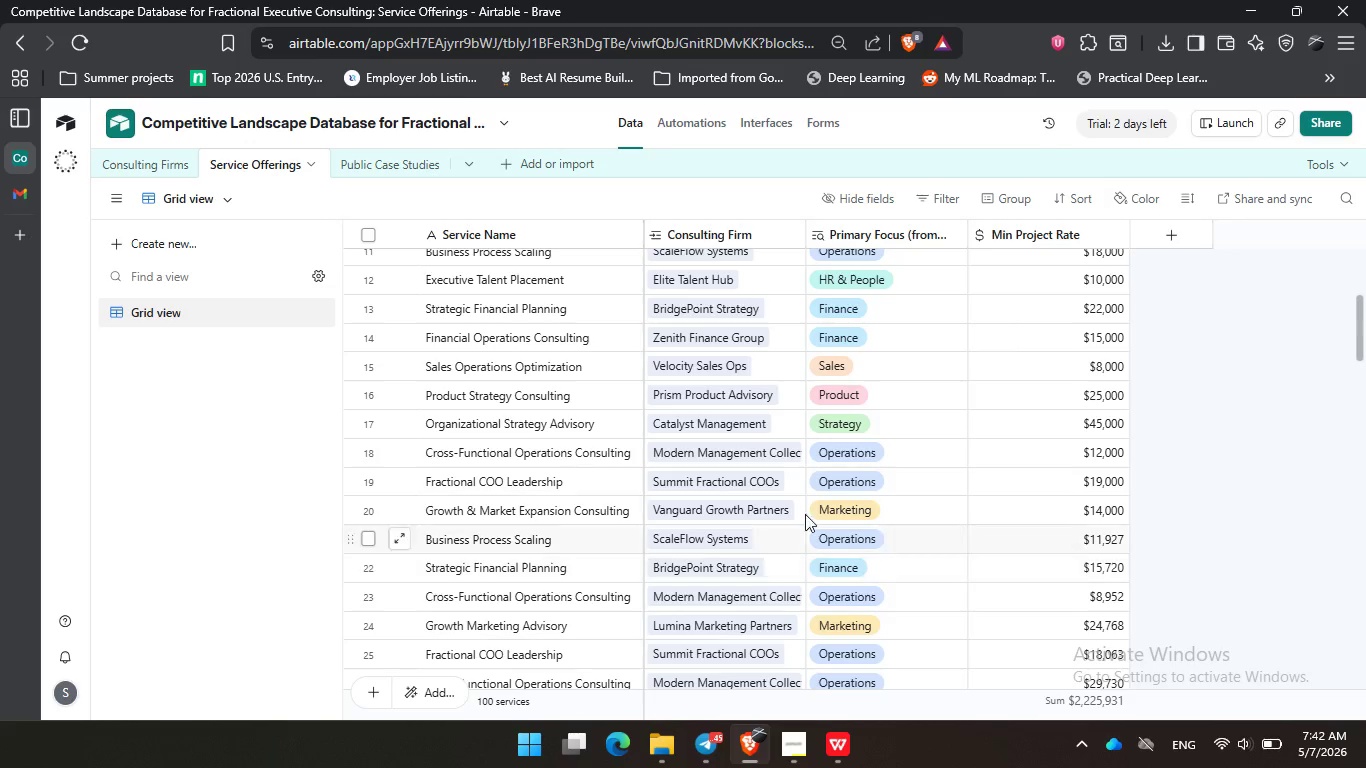 
left_click([771, 278])
 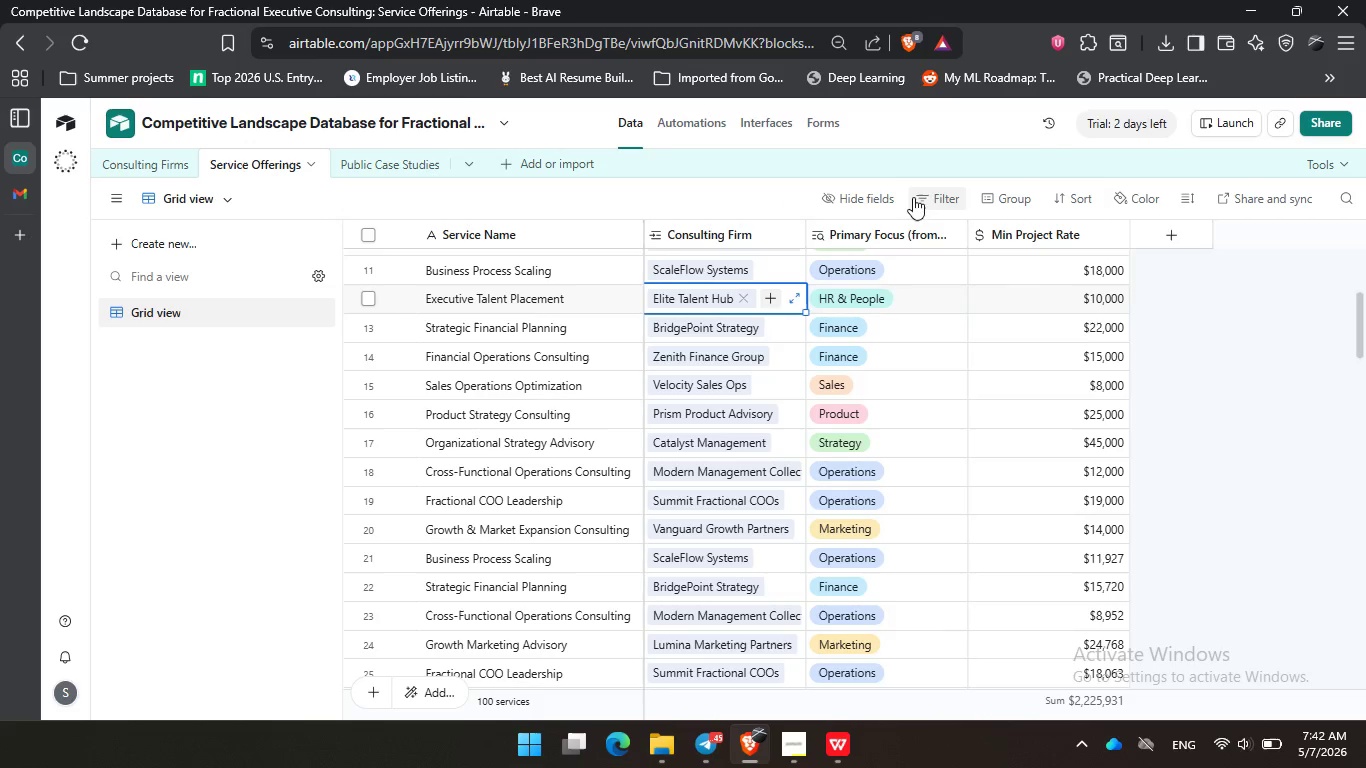 
left_click([940, 197])
 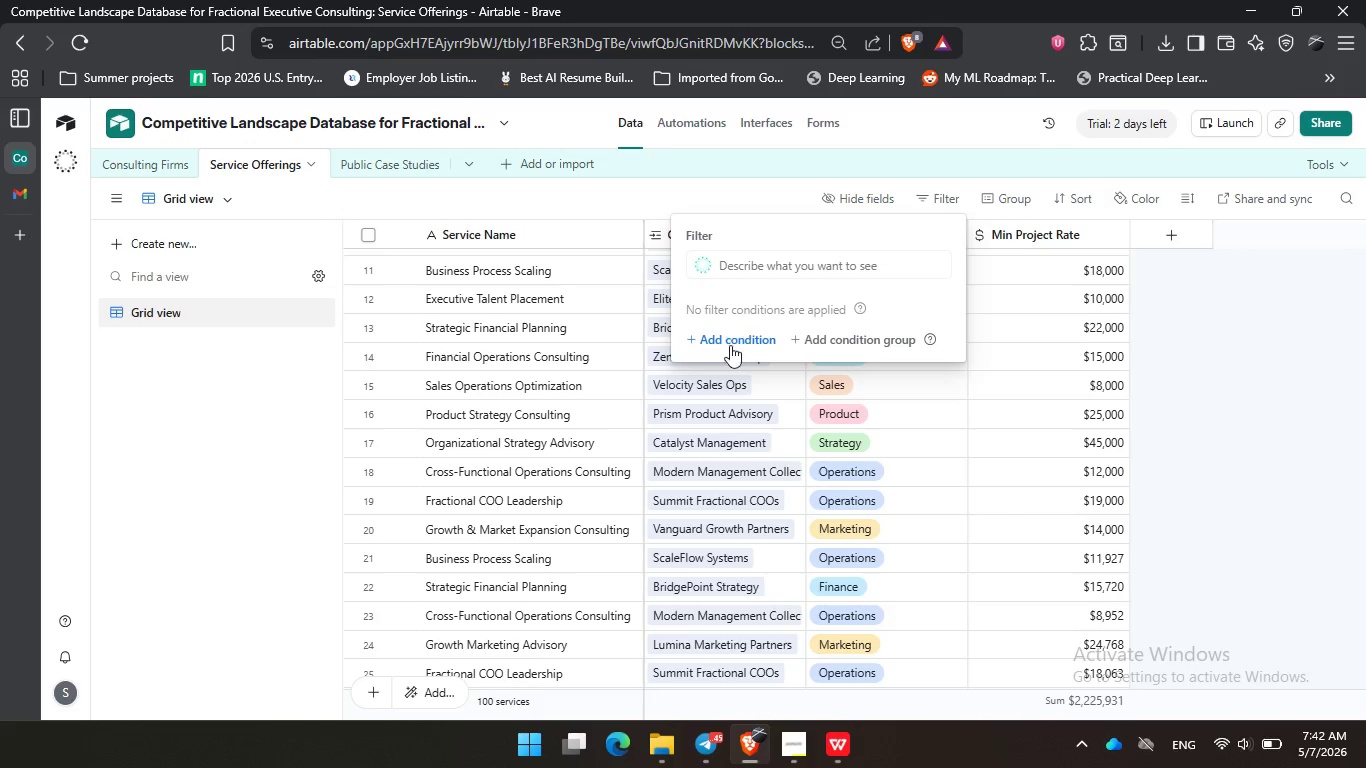 
left_click([731, 348])
 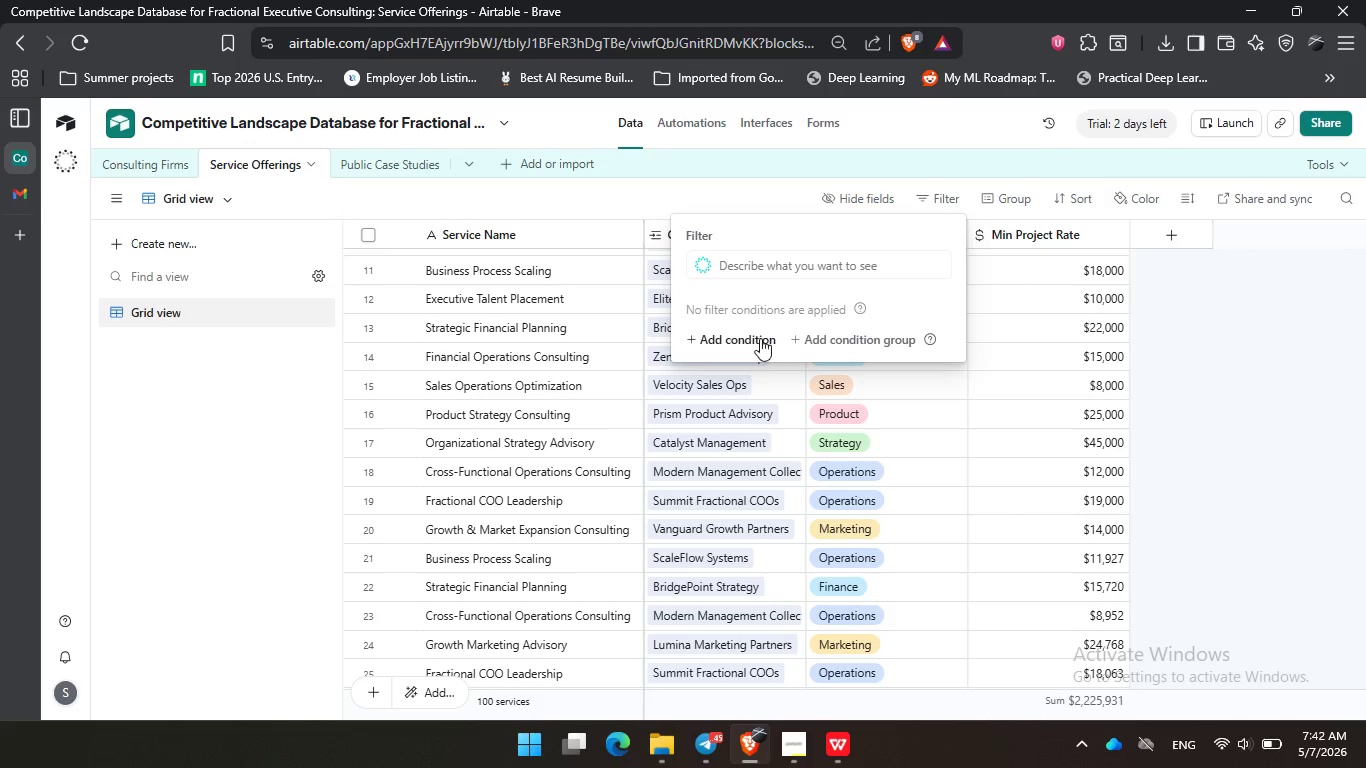 
left_click([760, 338])
 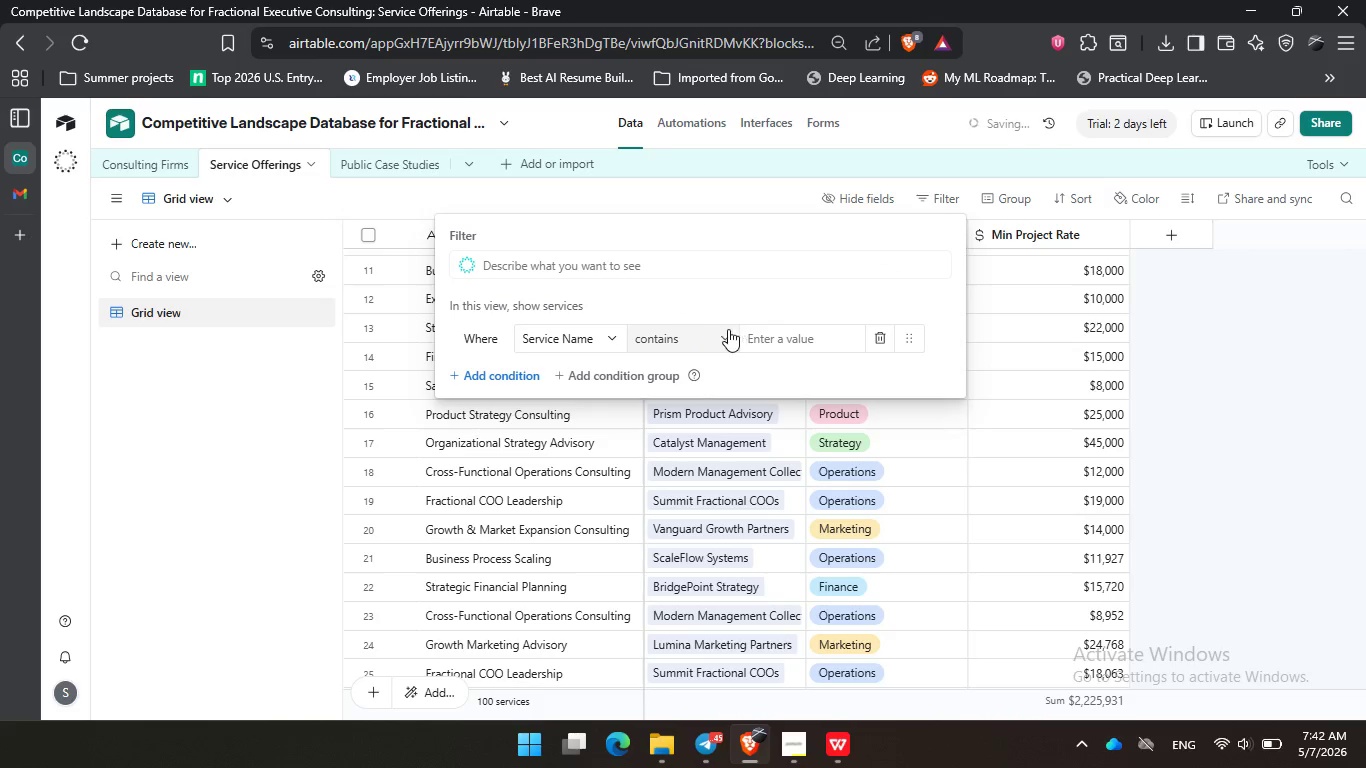 
left_click([602, 329])
 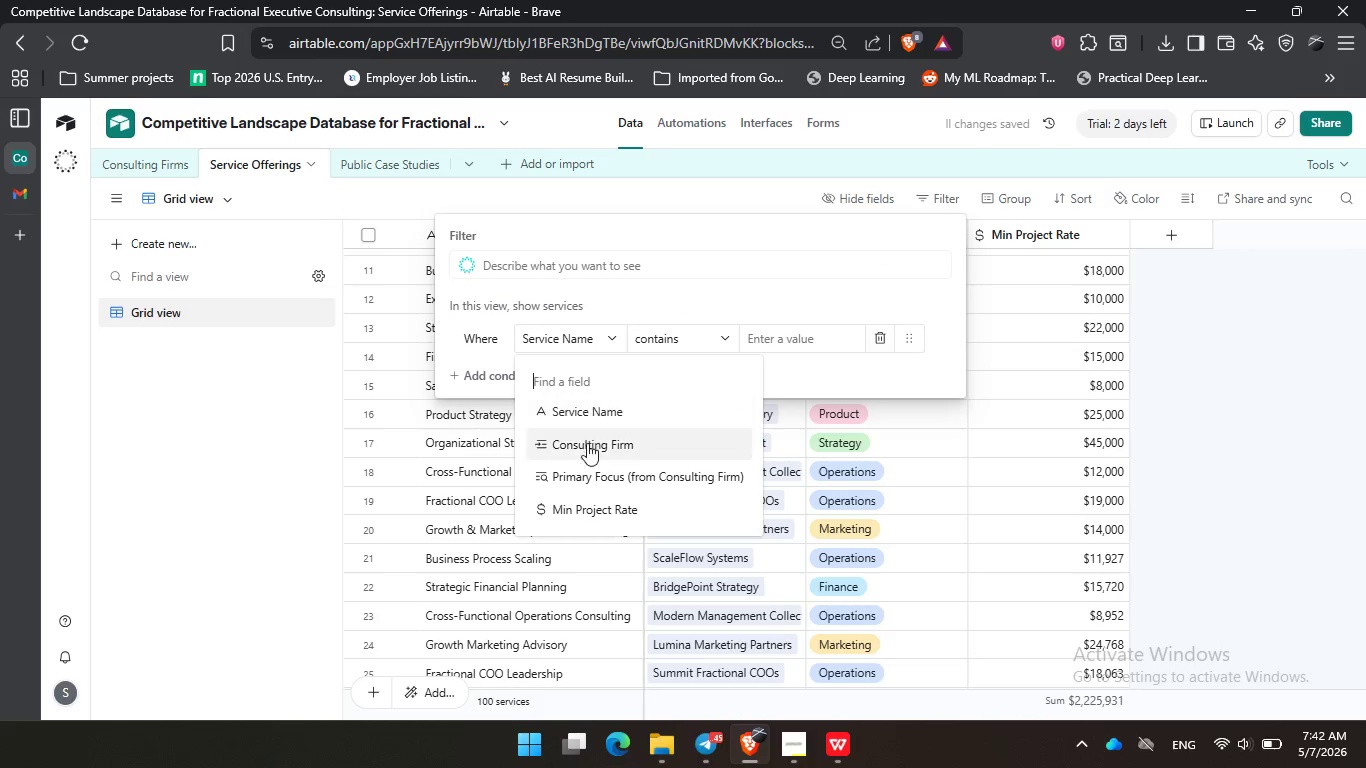 
left_click([587, 450])
 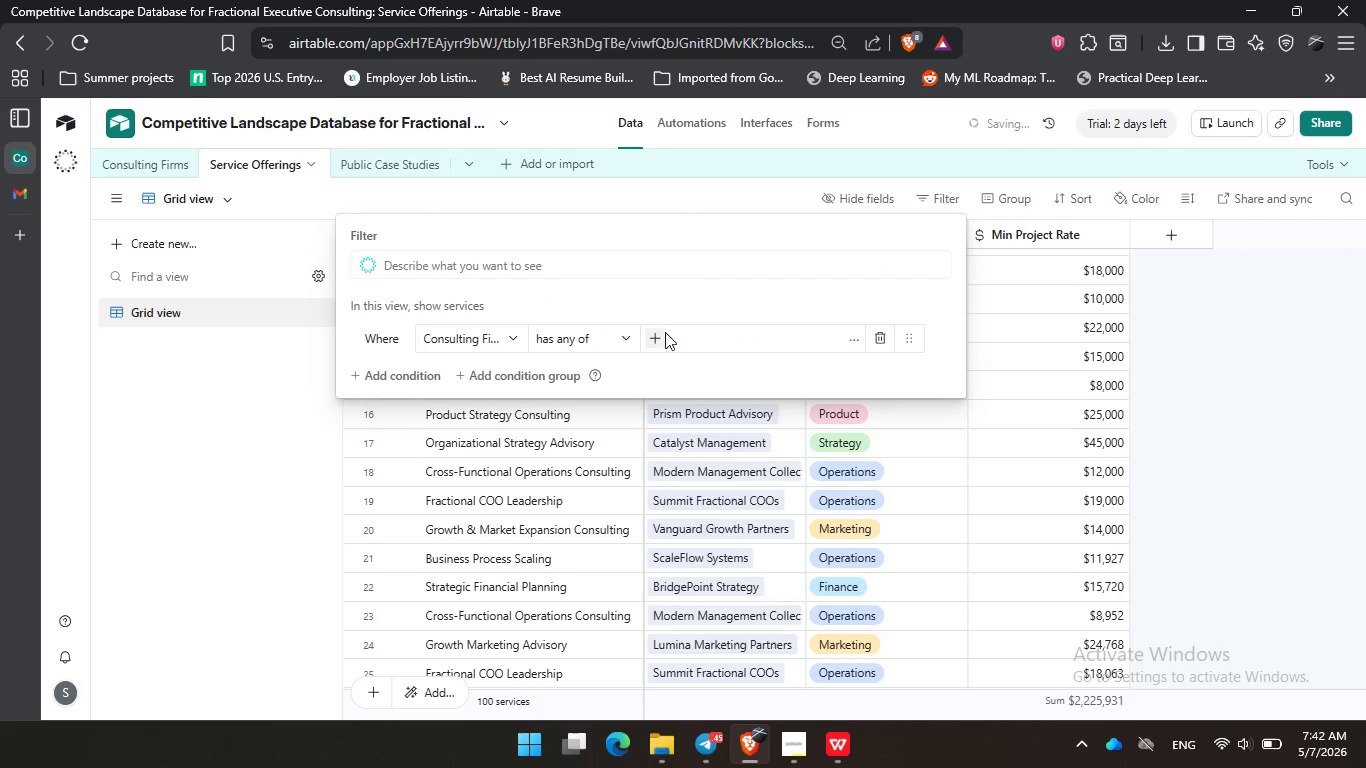 
double_click([664, 332])
 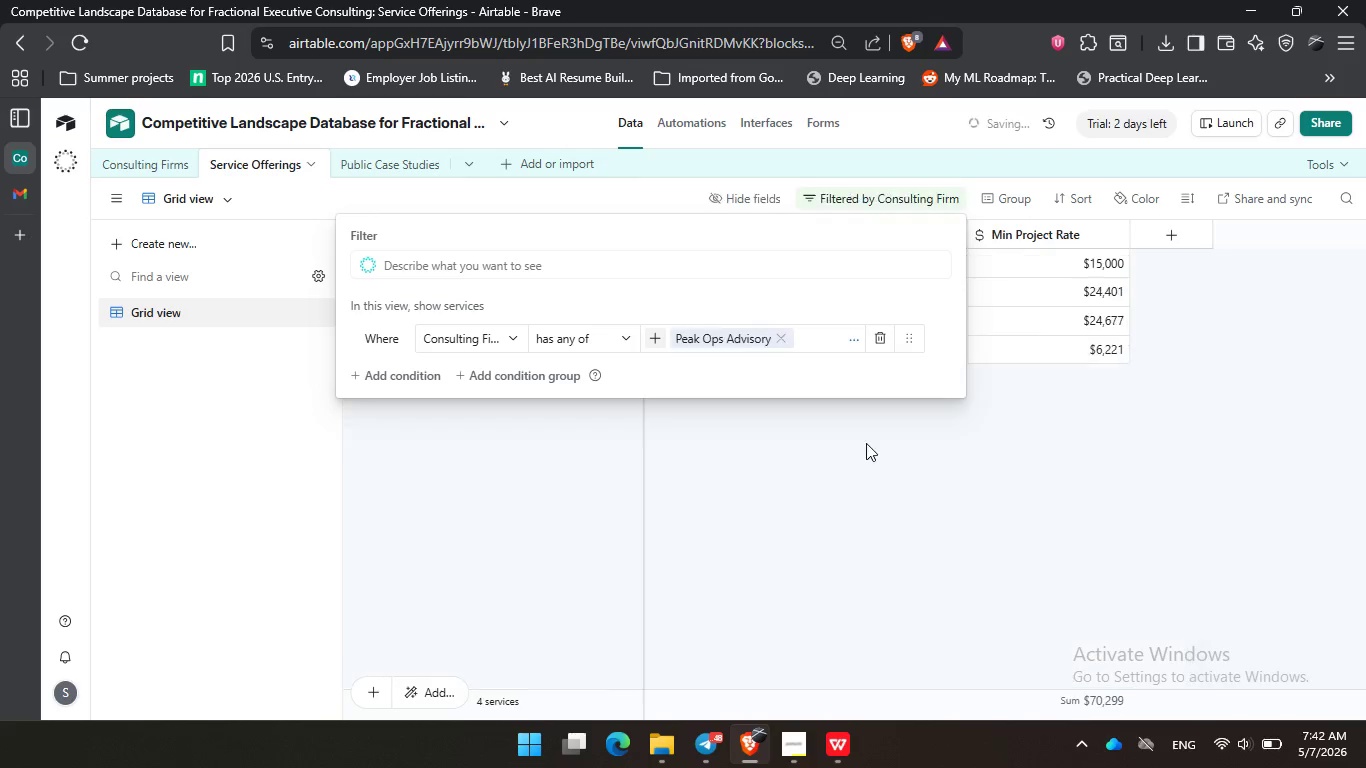 
left_click([1215, 376])
 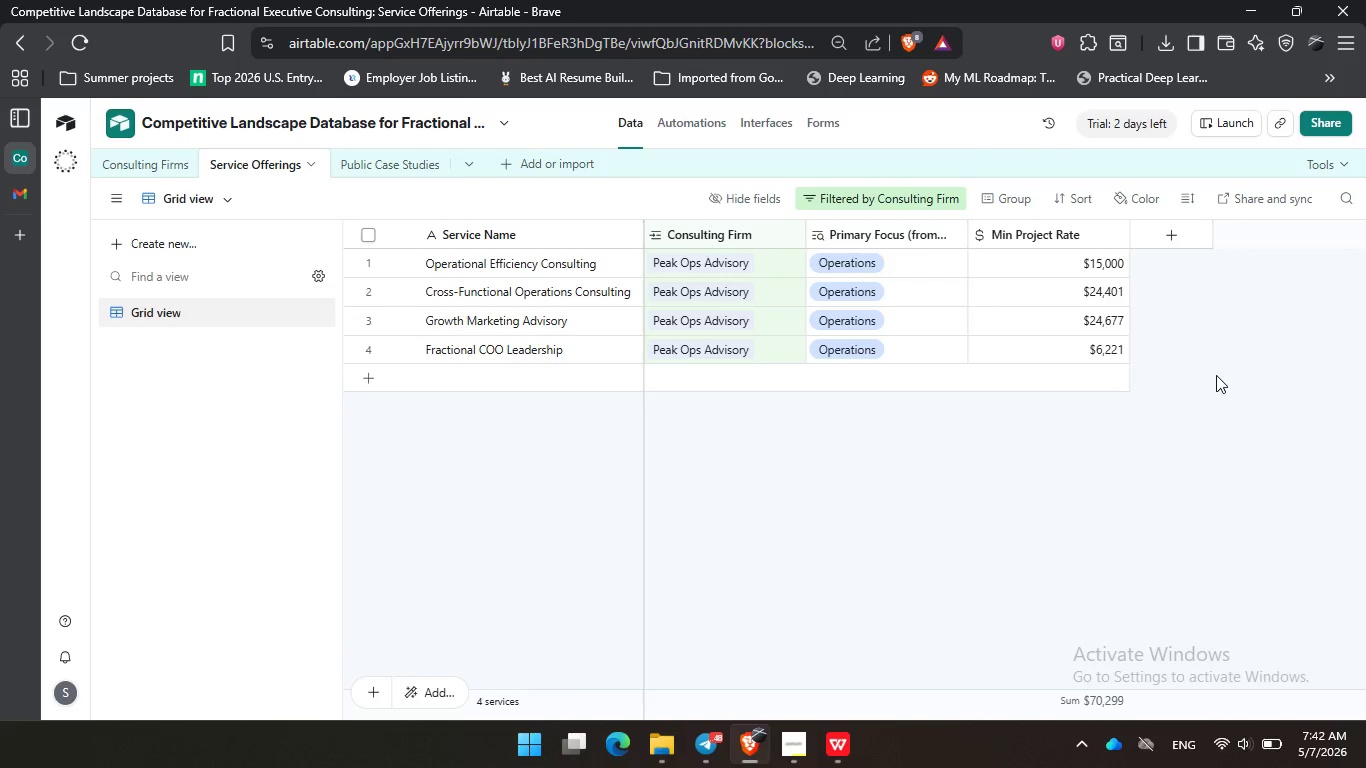 
wait(6.31)
 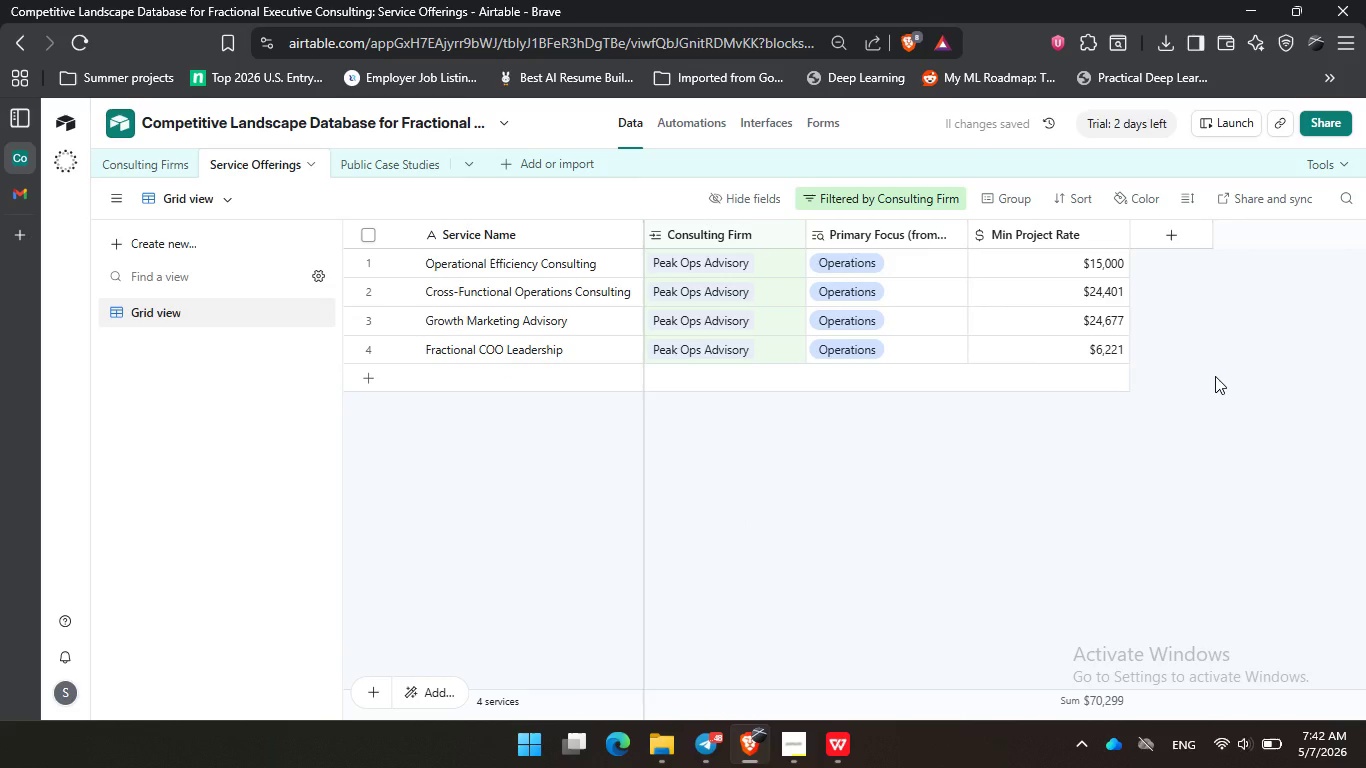 
left_click([869, 191])
 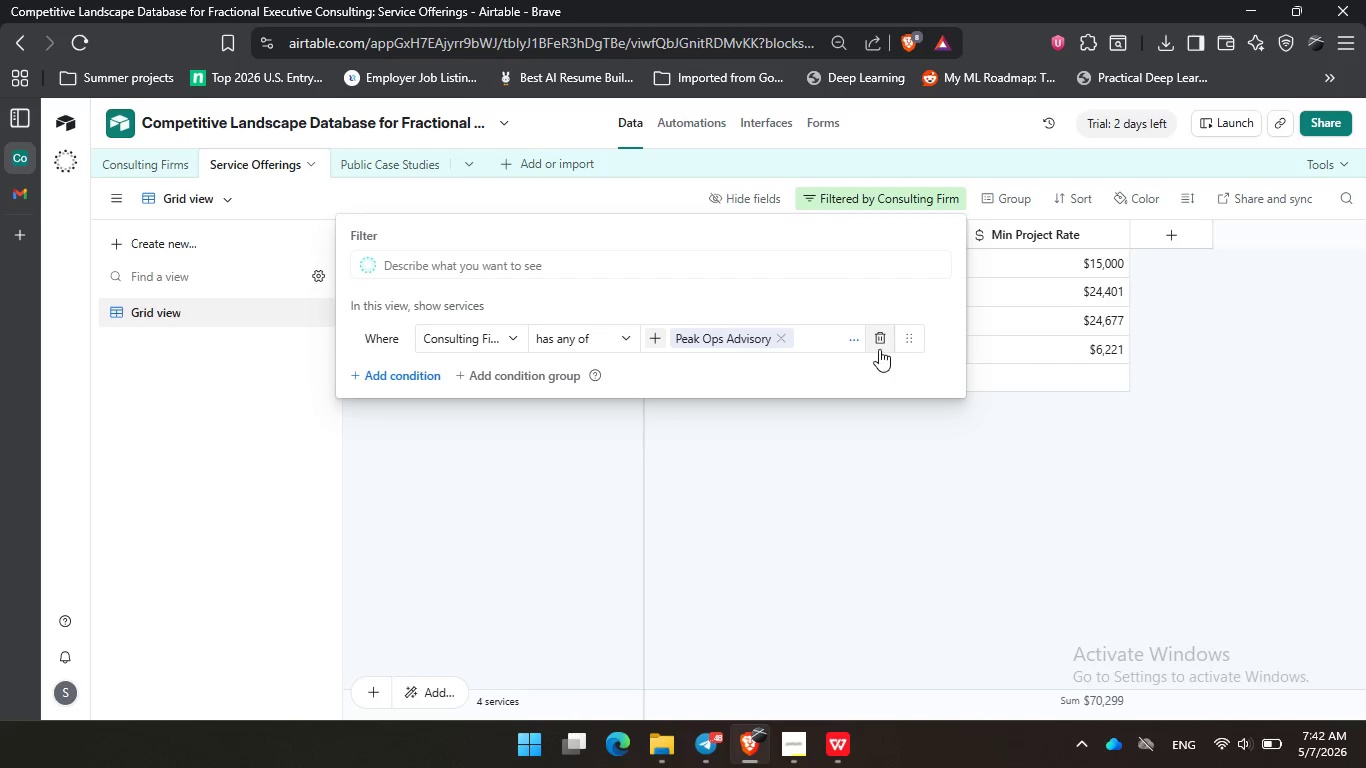 
left_click([881, 344])
 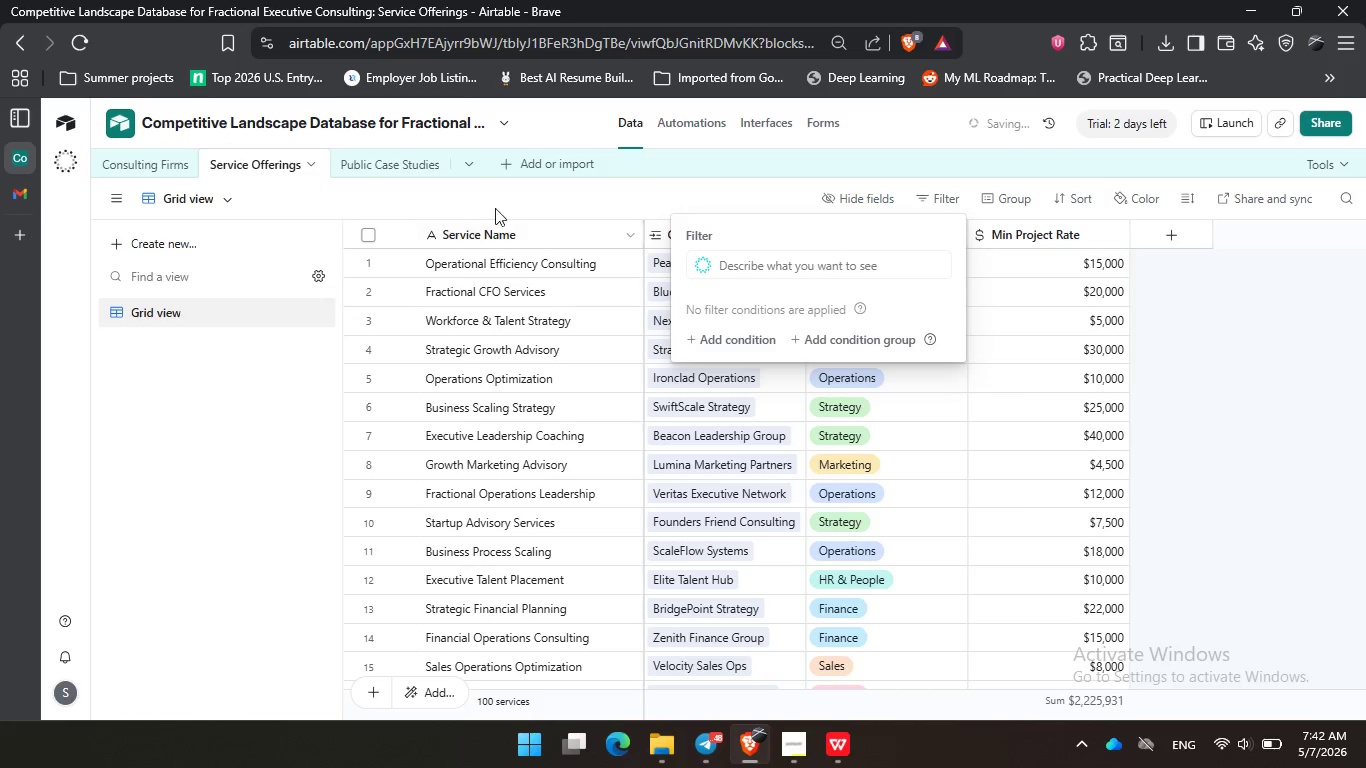 
left_click([465, 198])
 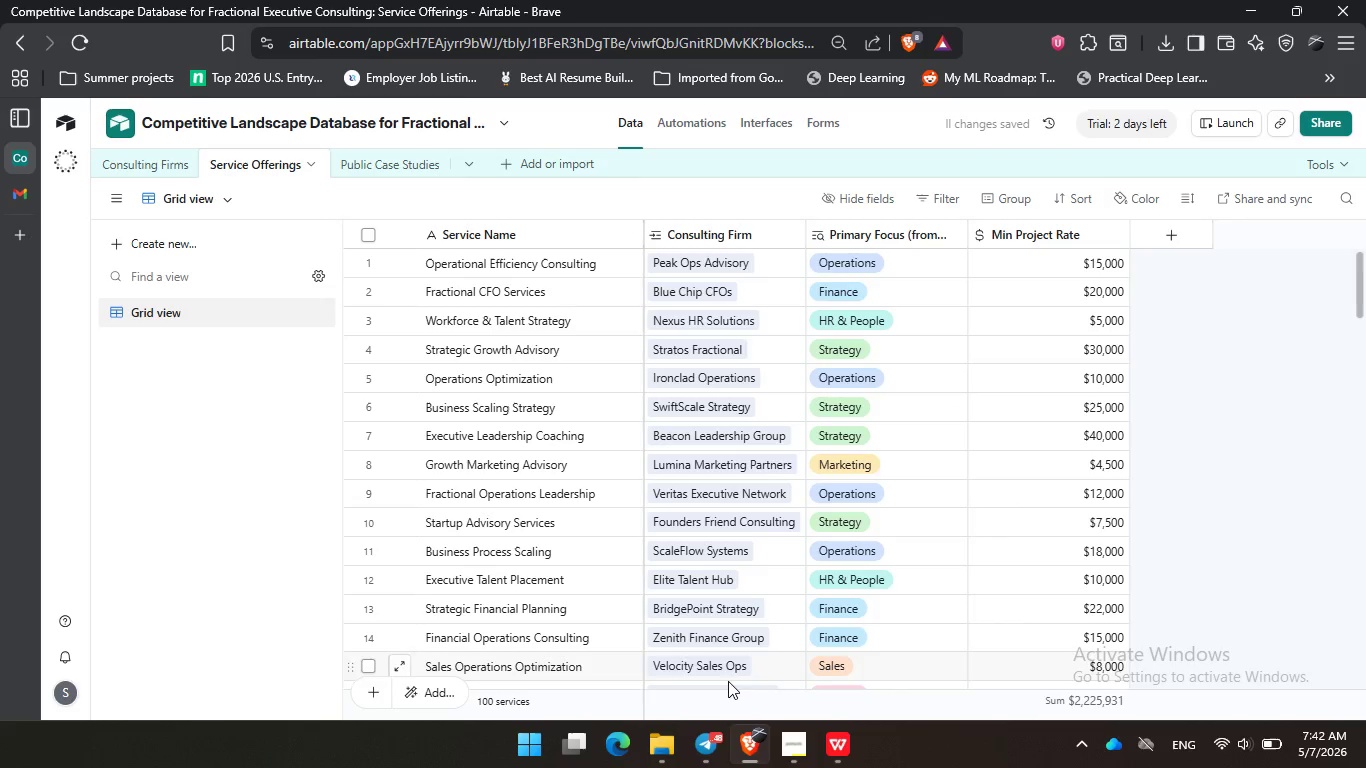 
left_click([709, 758])
 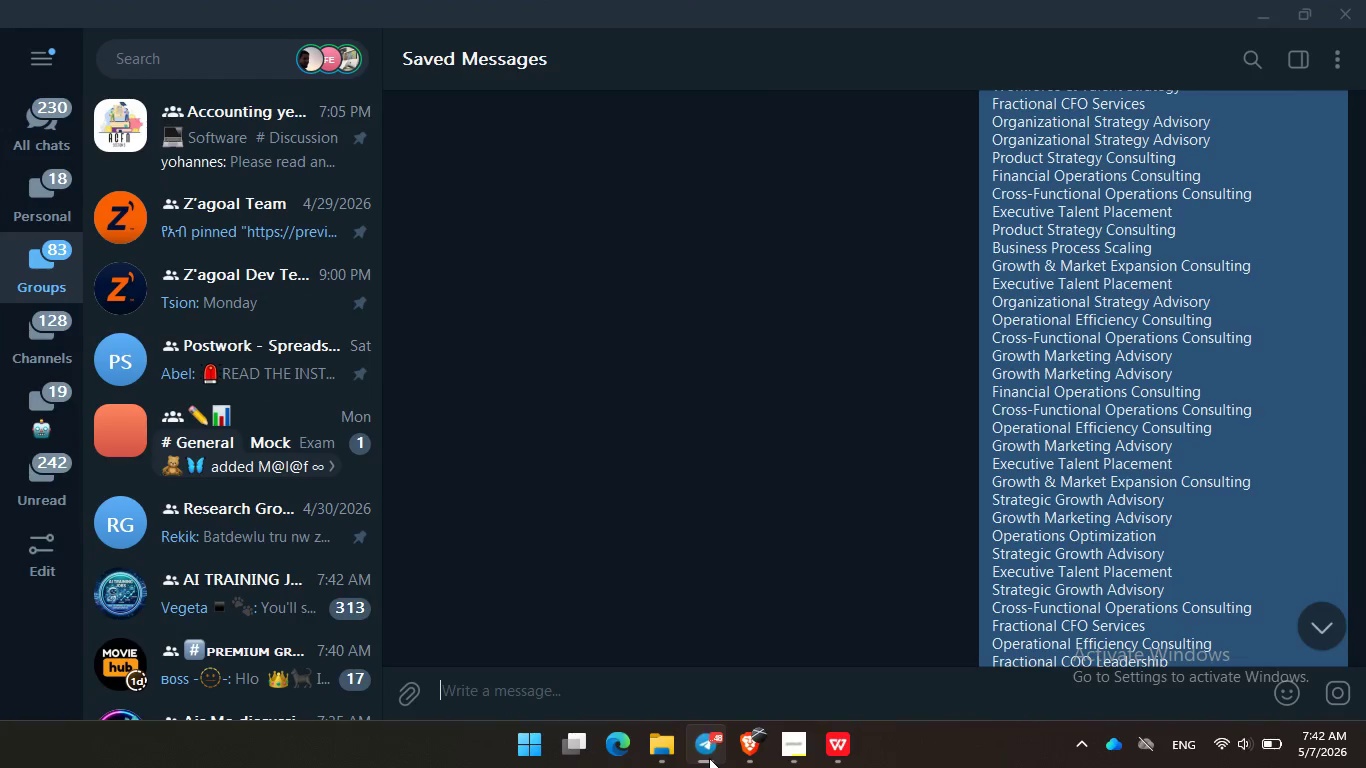 
left_click([709, 758])
 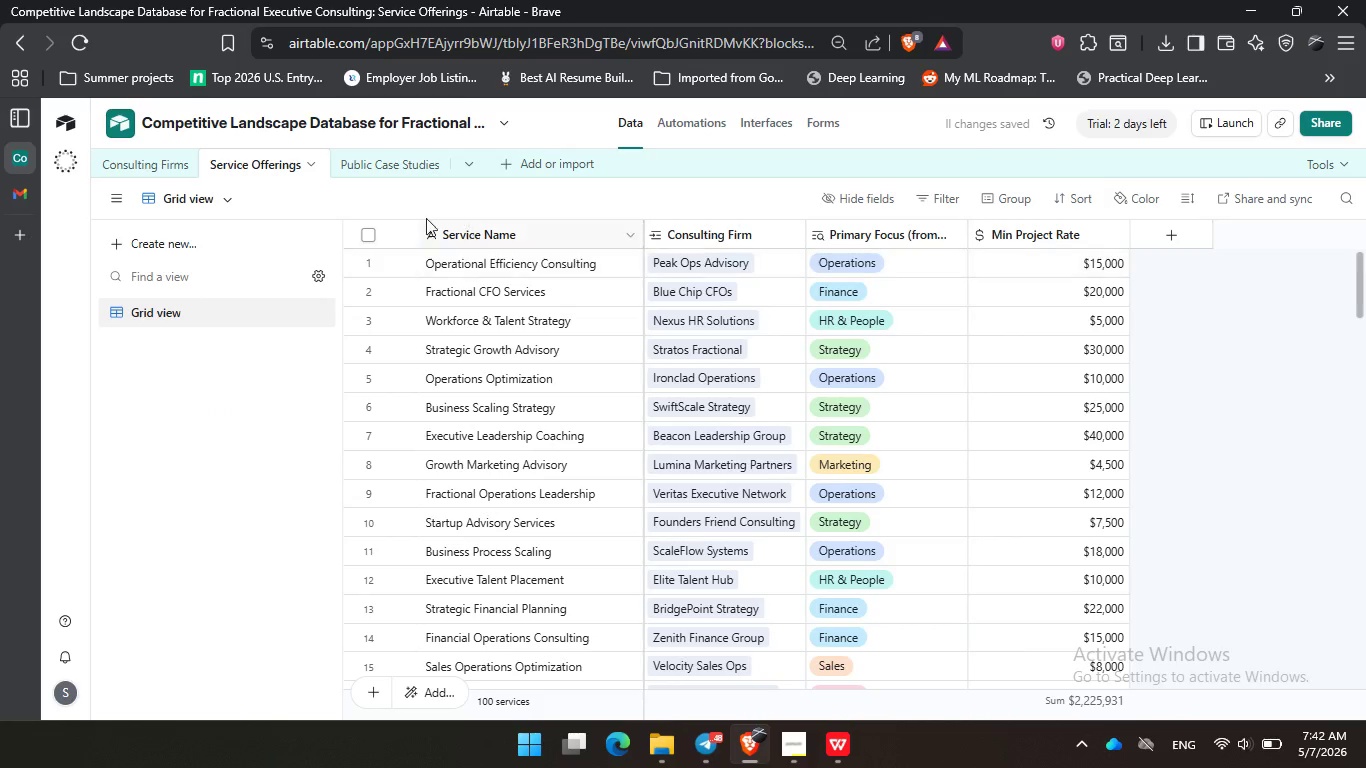 
left_click([375, 198])
 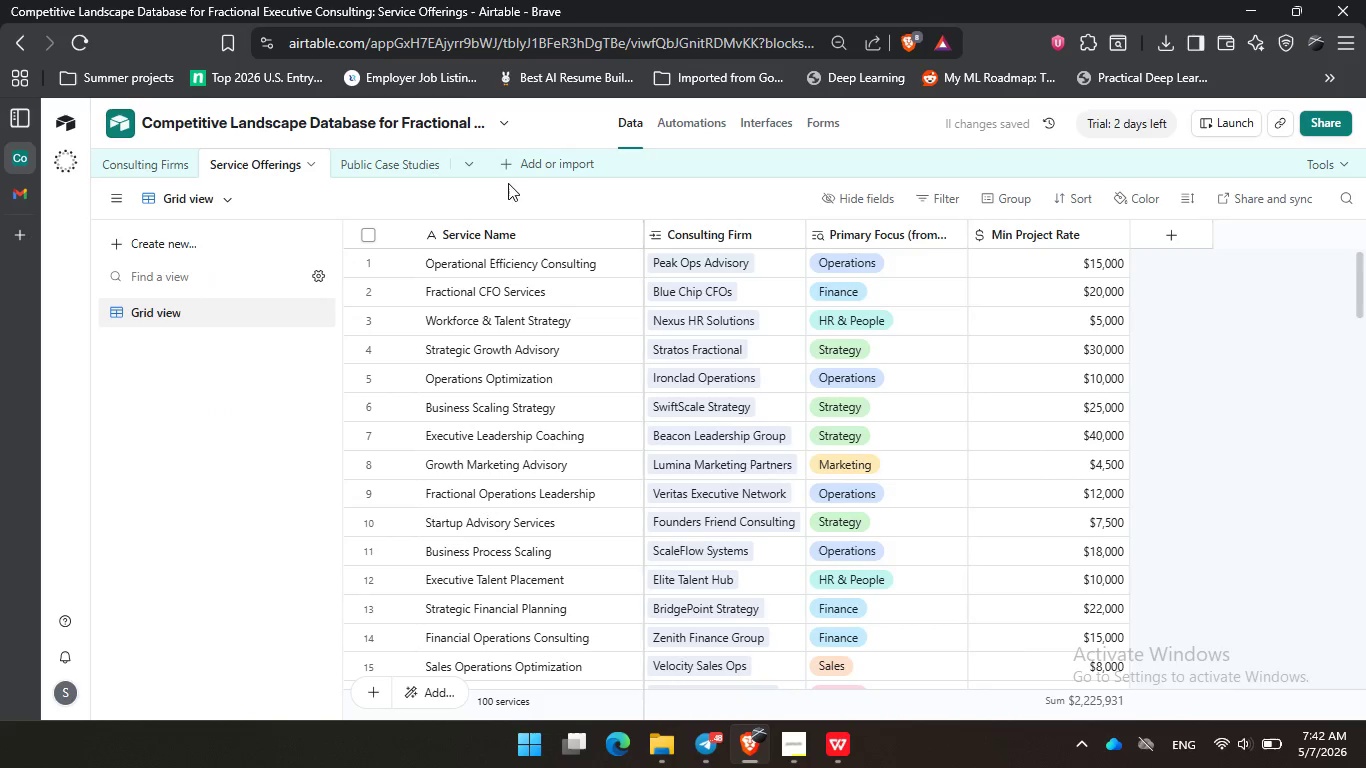 
left_click_drag(start_coordinate=[508, 183], to_coordinate=[519, 183])
 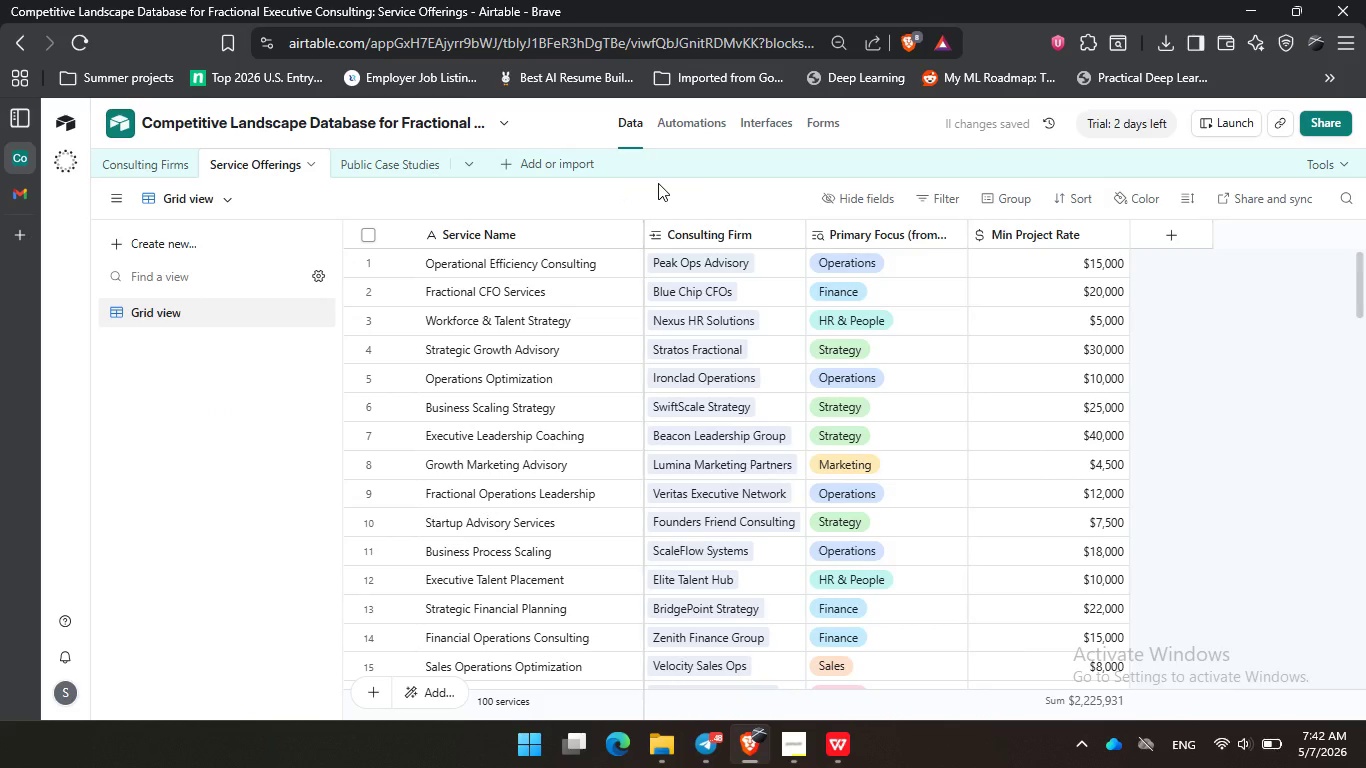 
triple_click([658, 183])
 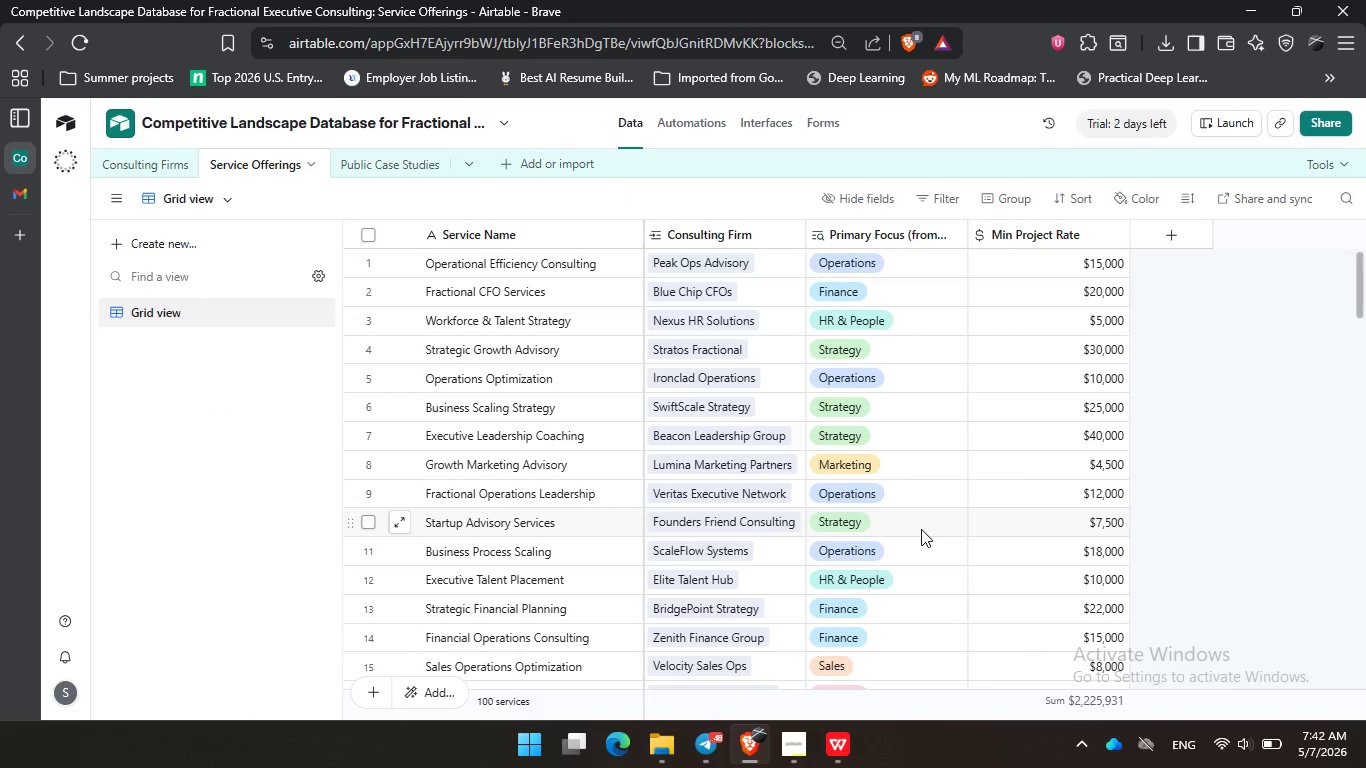 
mouse_move([846, 720])
 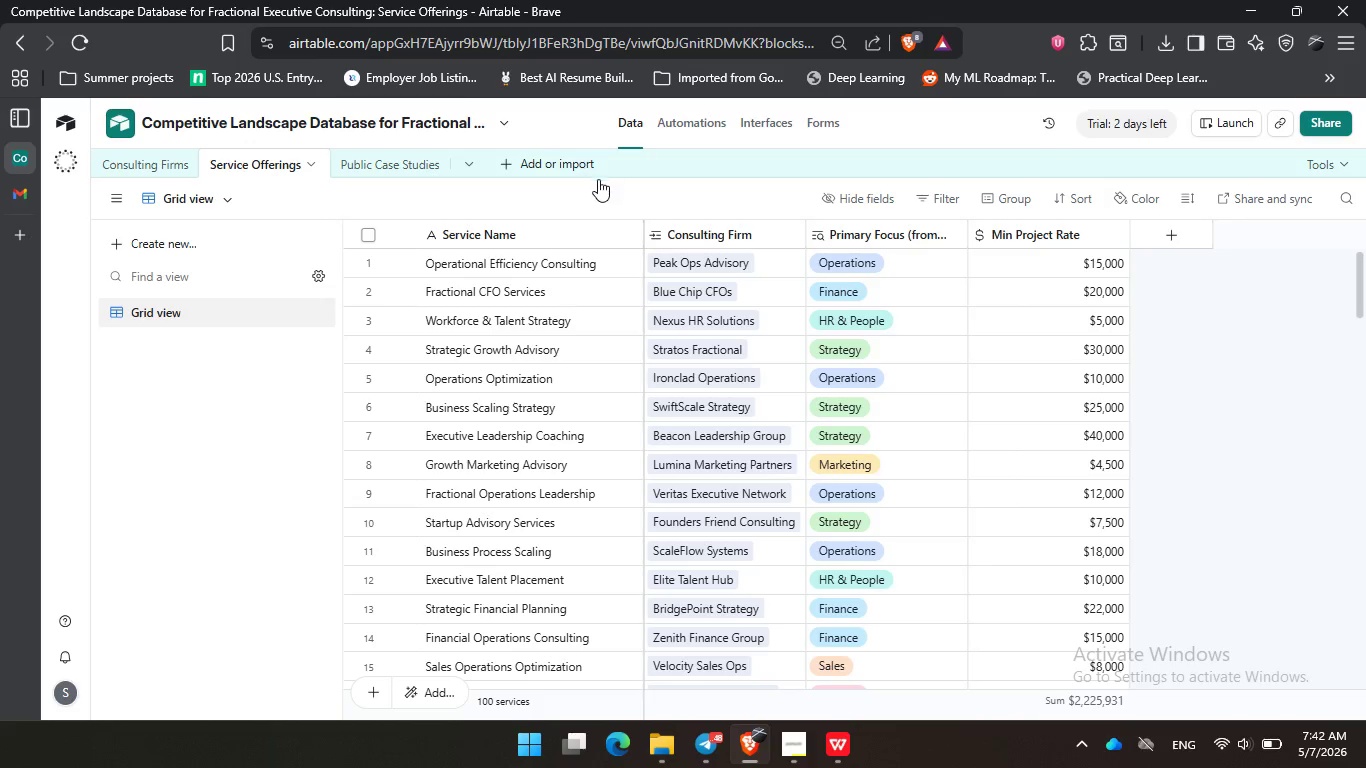 
left_click([589, 201])
 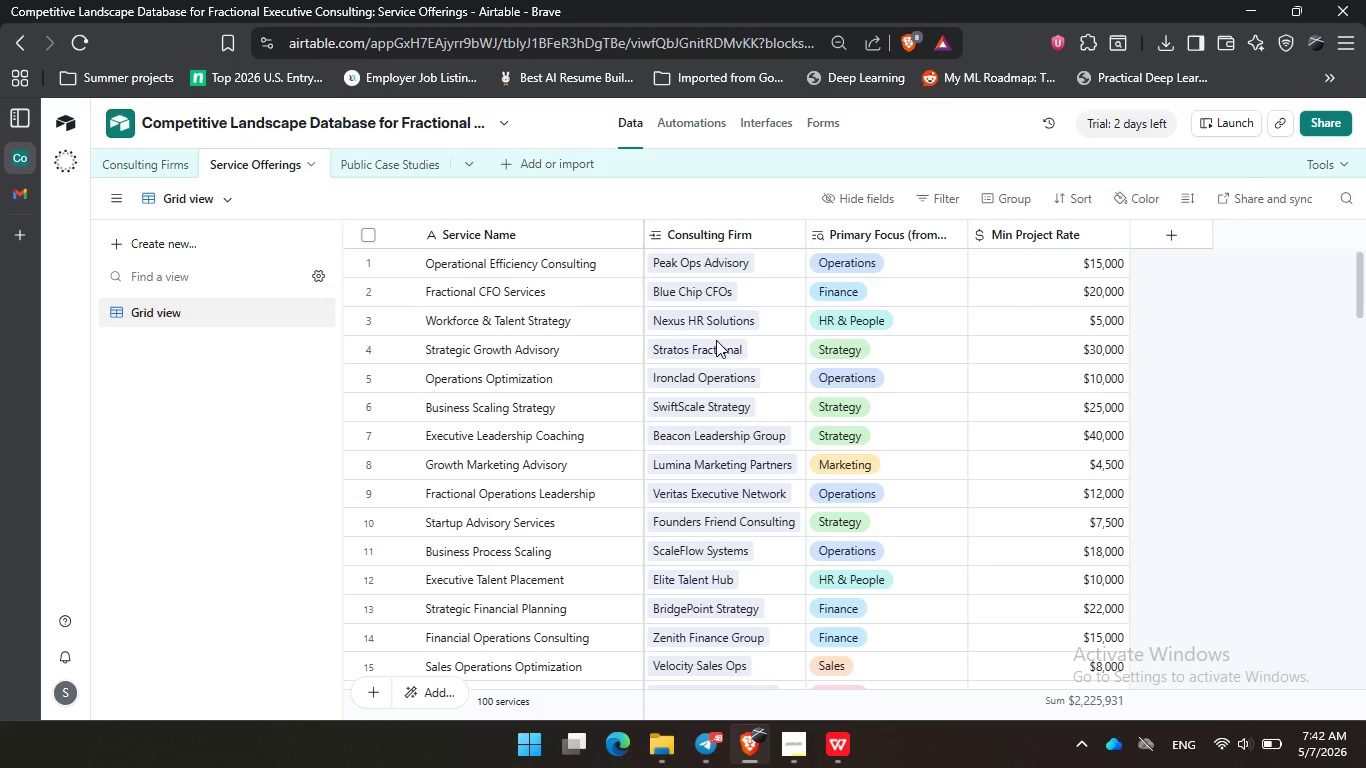 
mouse_move([822, 747])
 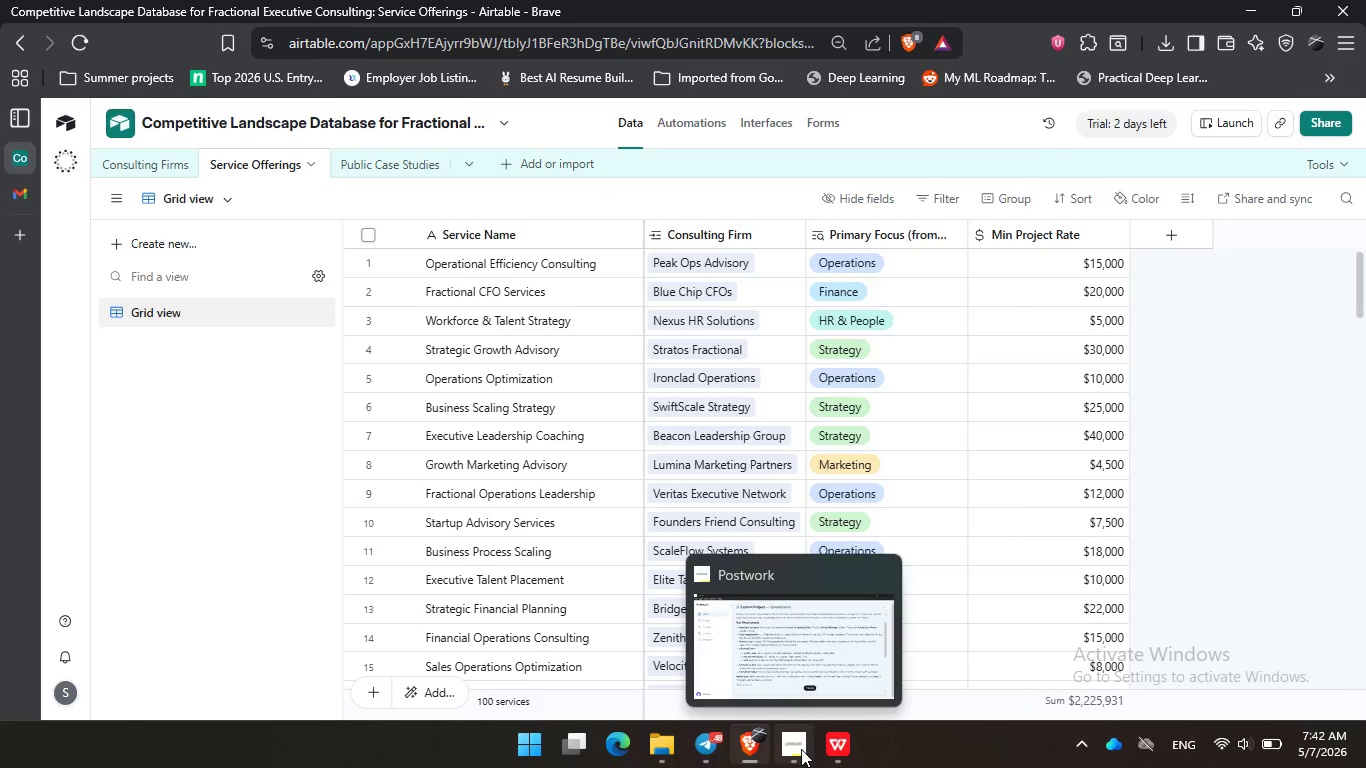 
left_click([801, 749])
 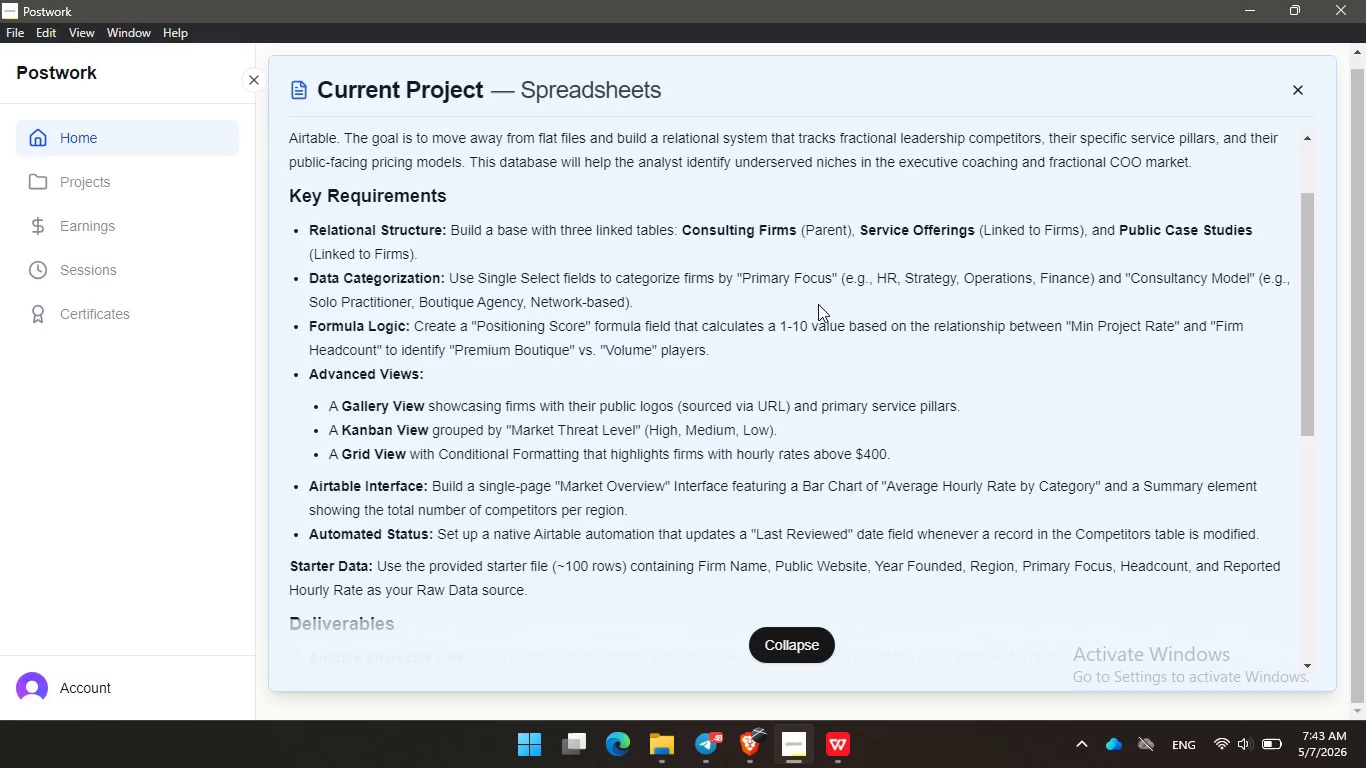 
wait(40.02)
 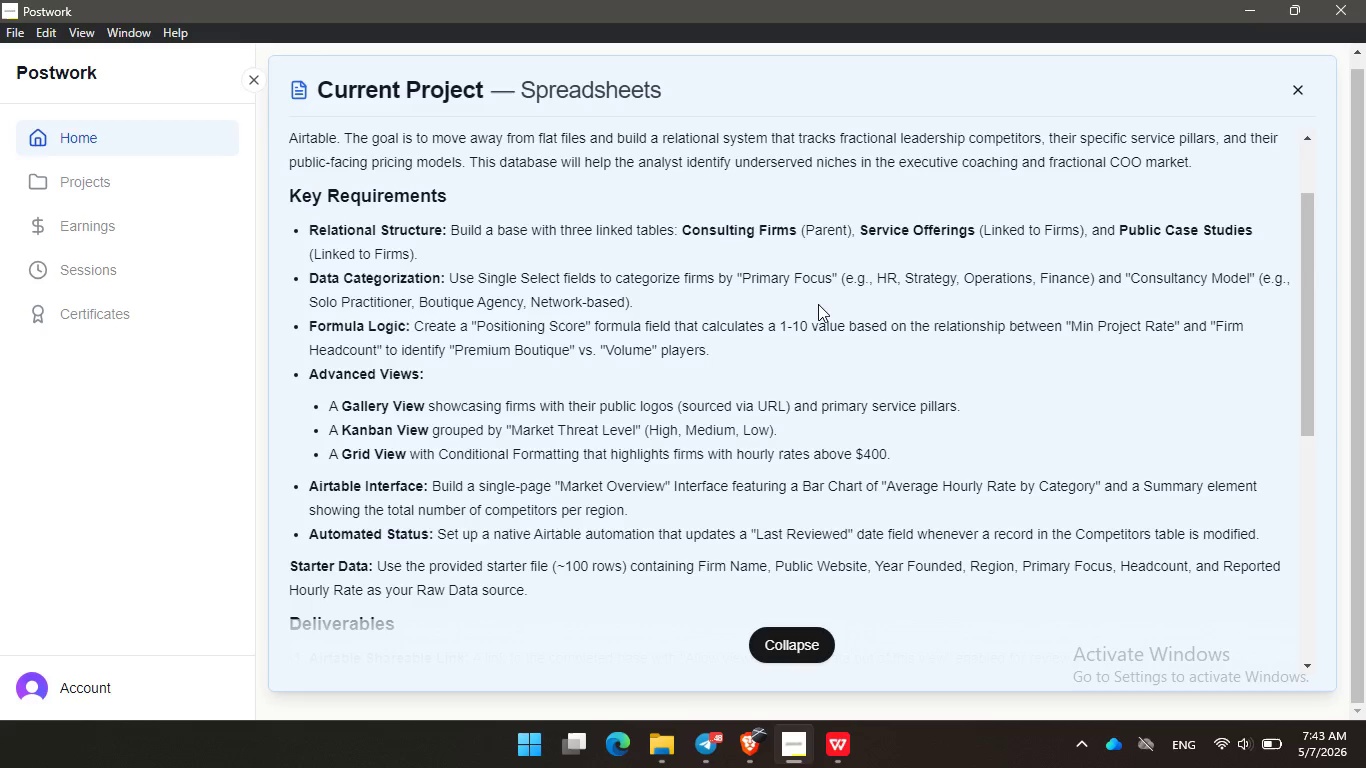 
left_click([753, 760])
 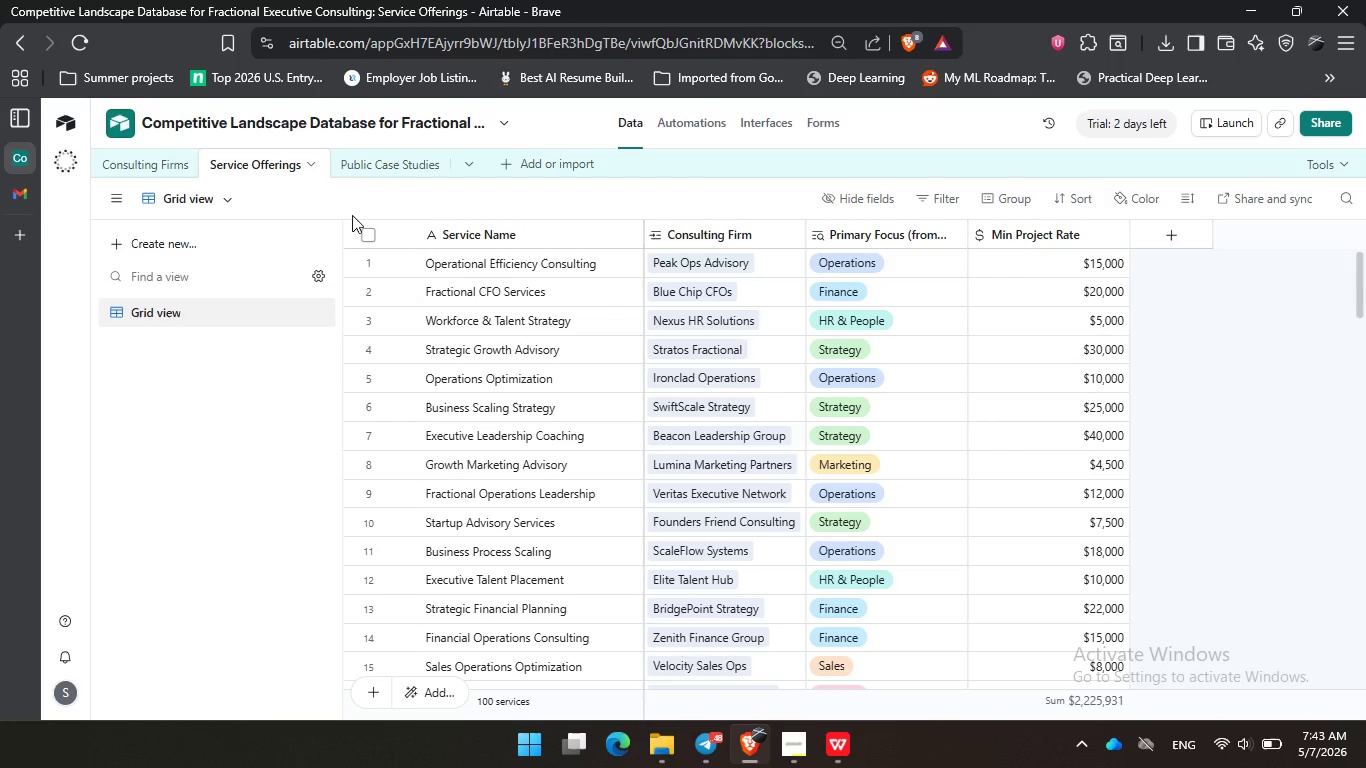 
double_click([510, 196])
 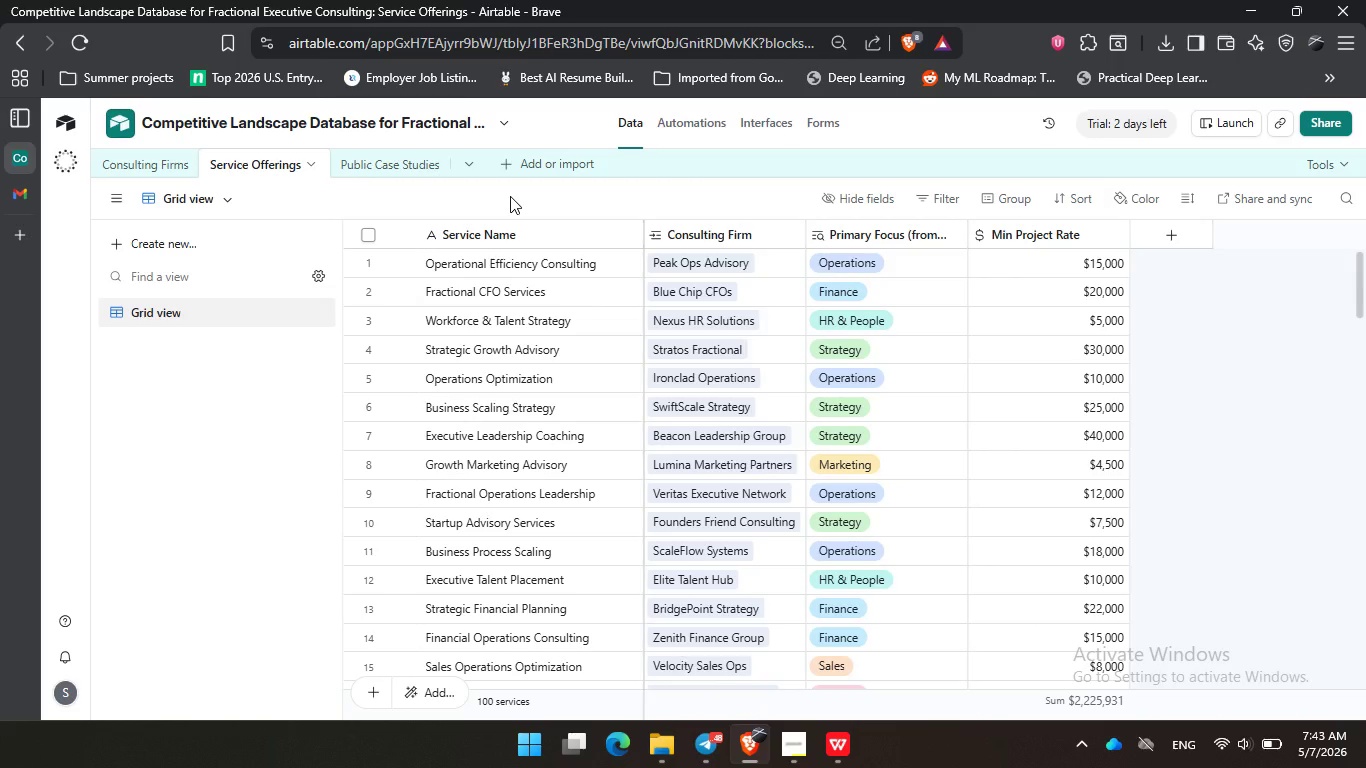 
wait(24.5)
 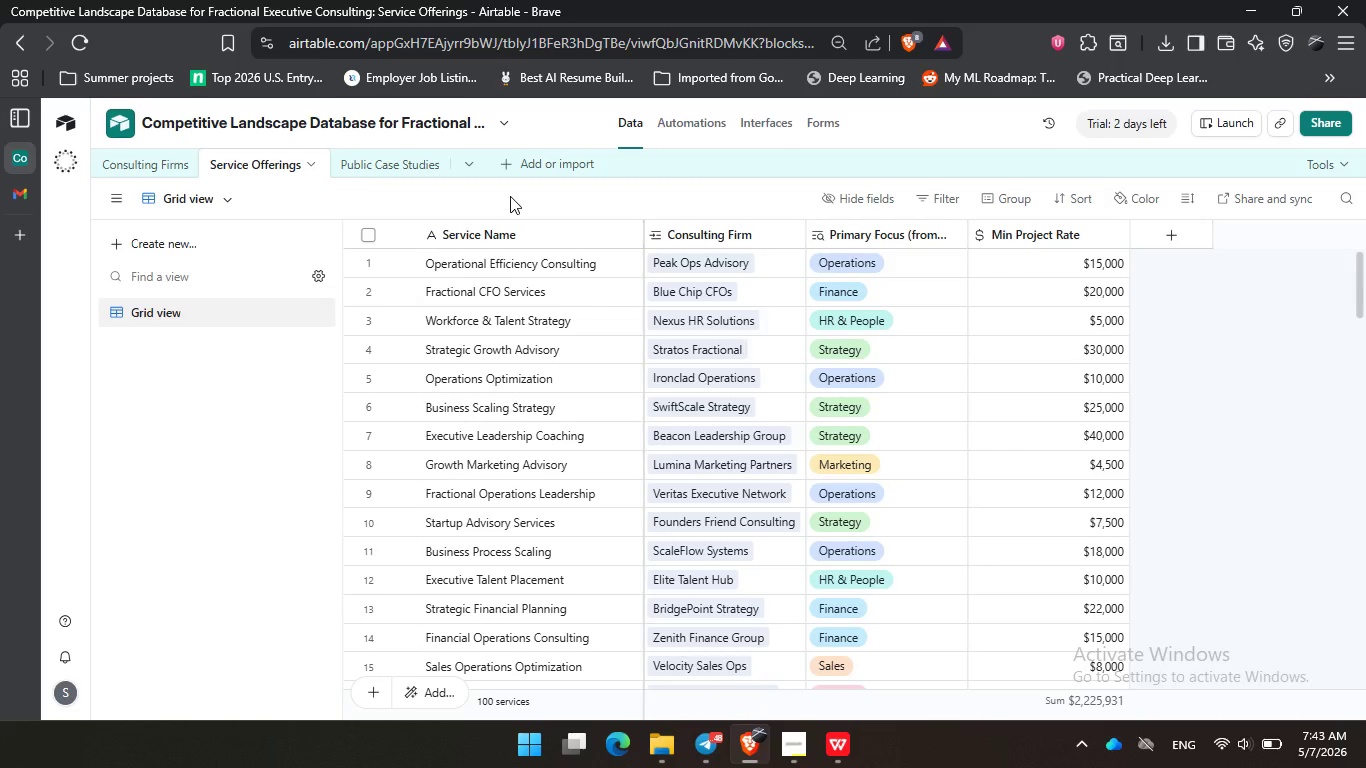 
left_click([166, 161])
 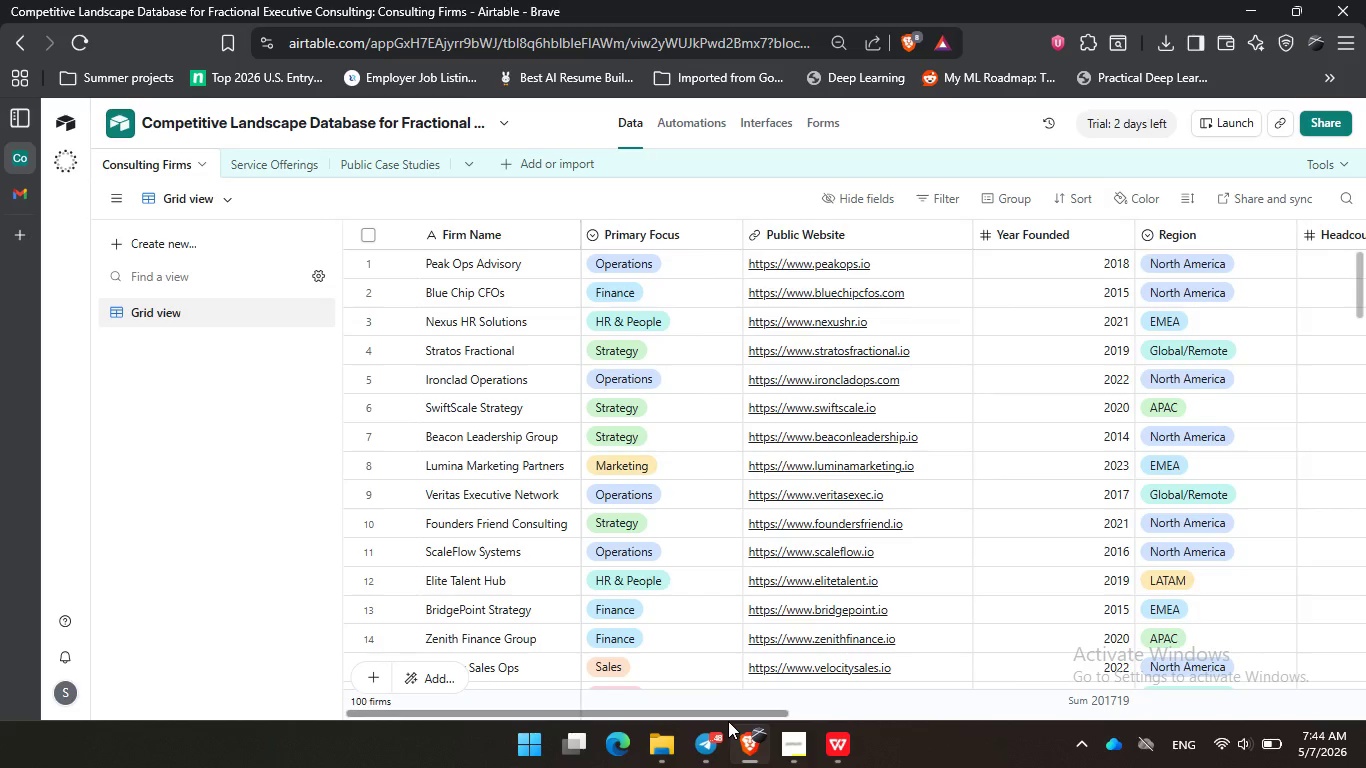 
left_click_drag(start_coordinate=[730, 711], to_coordinate=[1365, 656])
 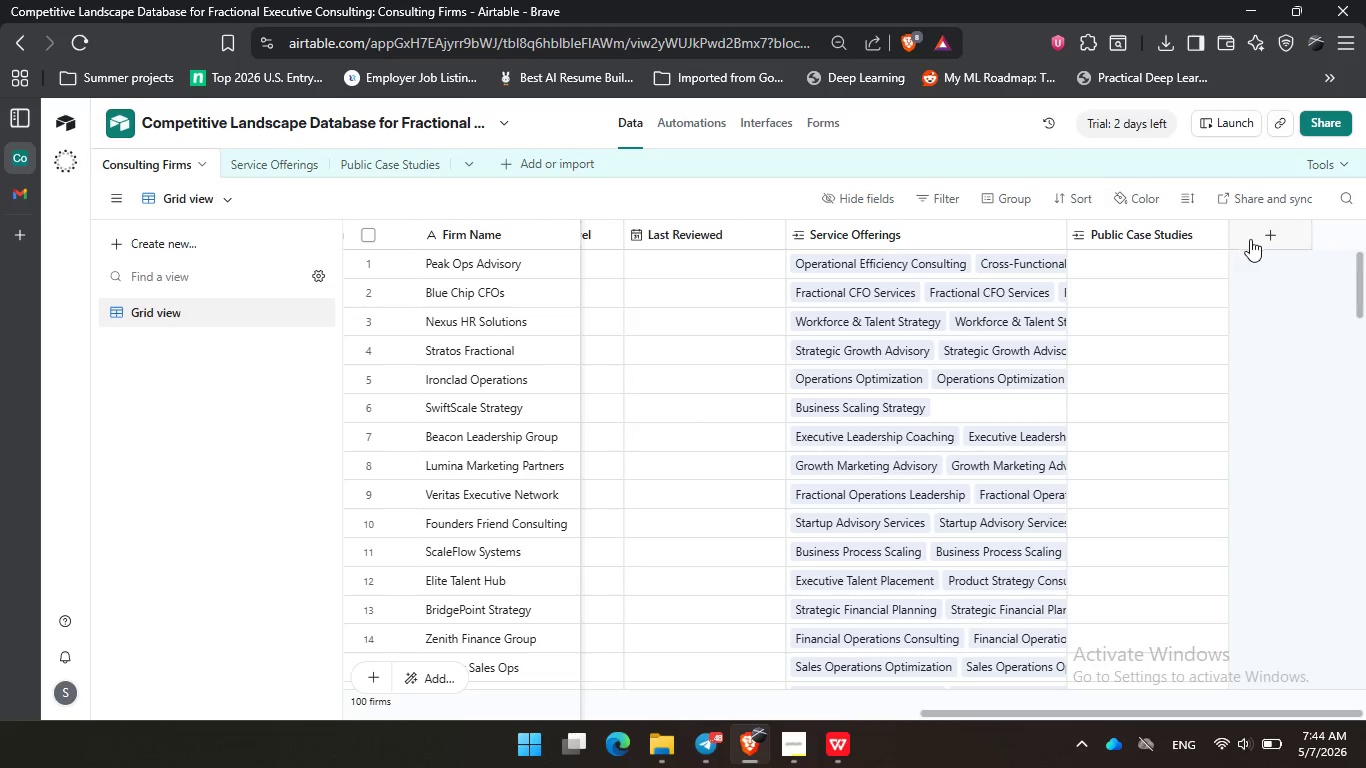 
left_click([1259, 235])
 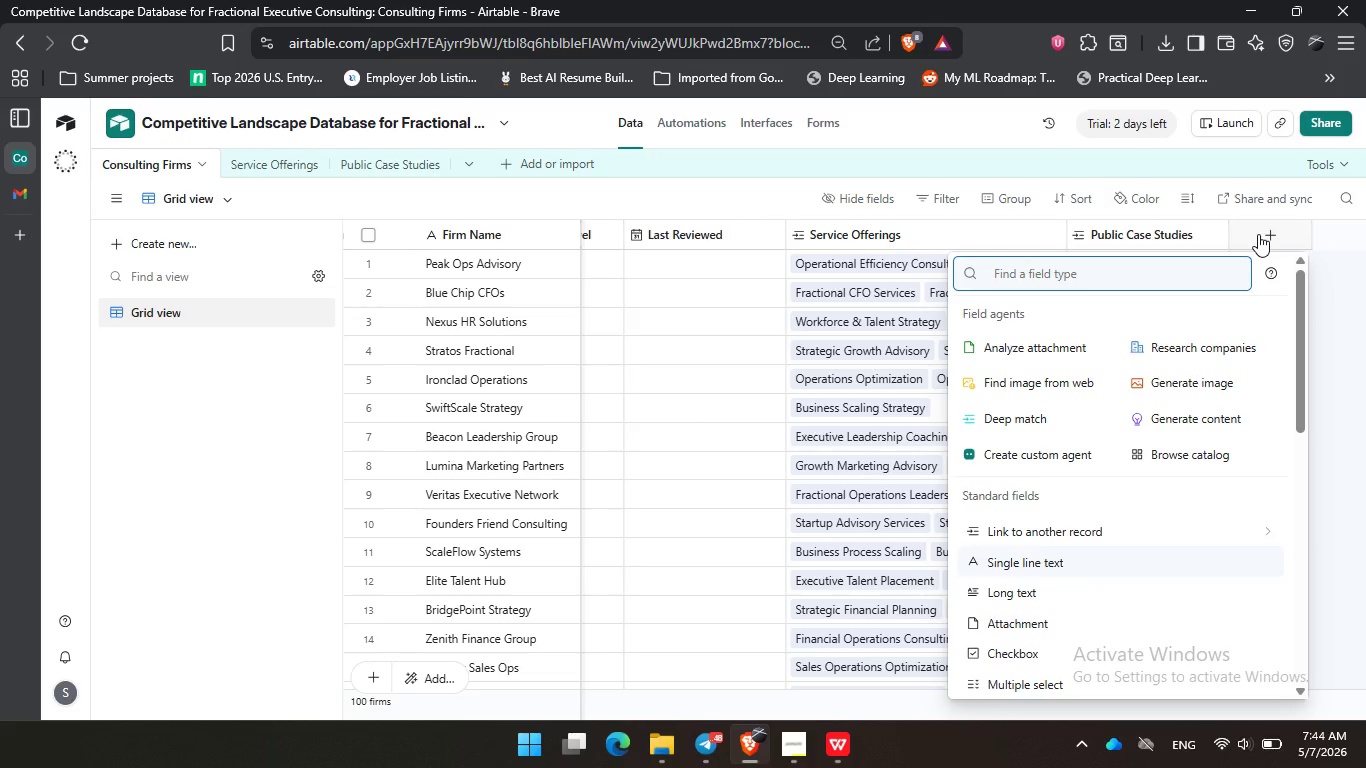 
type(rol)
 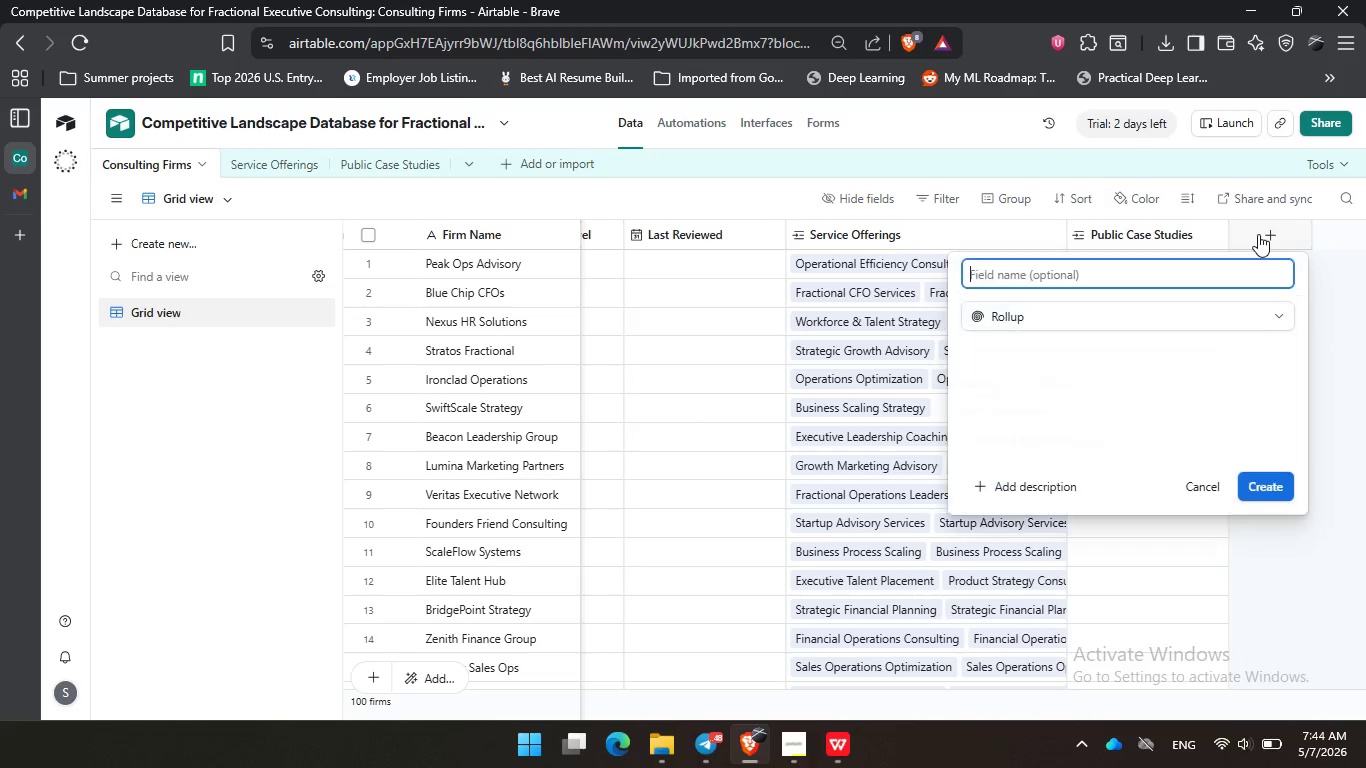 
key(Enter)
 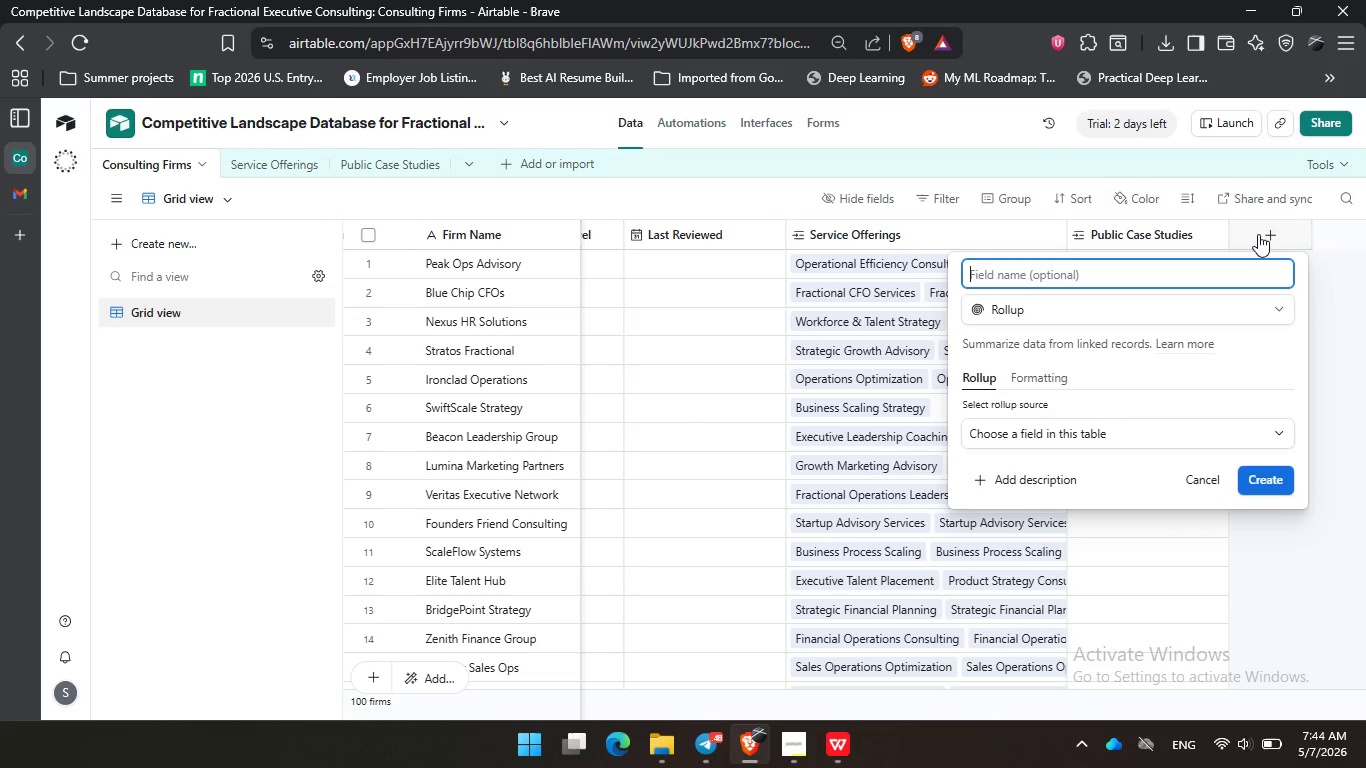 
type(Min Project Tyo)
key(Backspace)
key(Backspace)
key(Backspace)
type(Rate)
 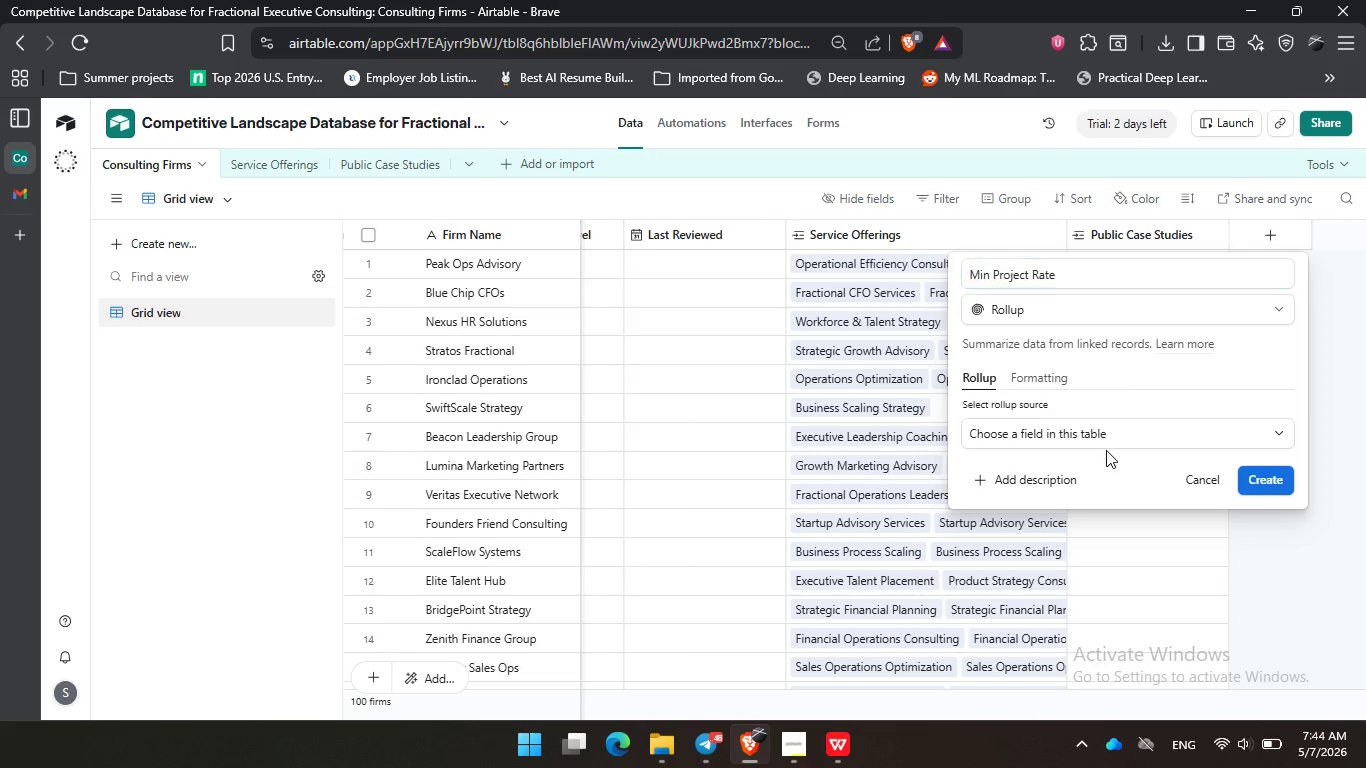 
double_click([1102, 437])
 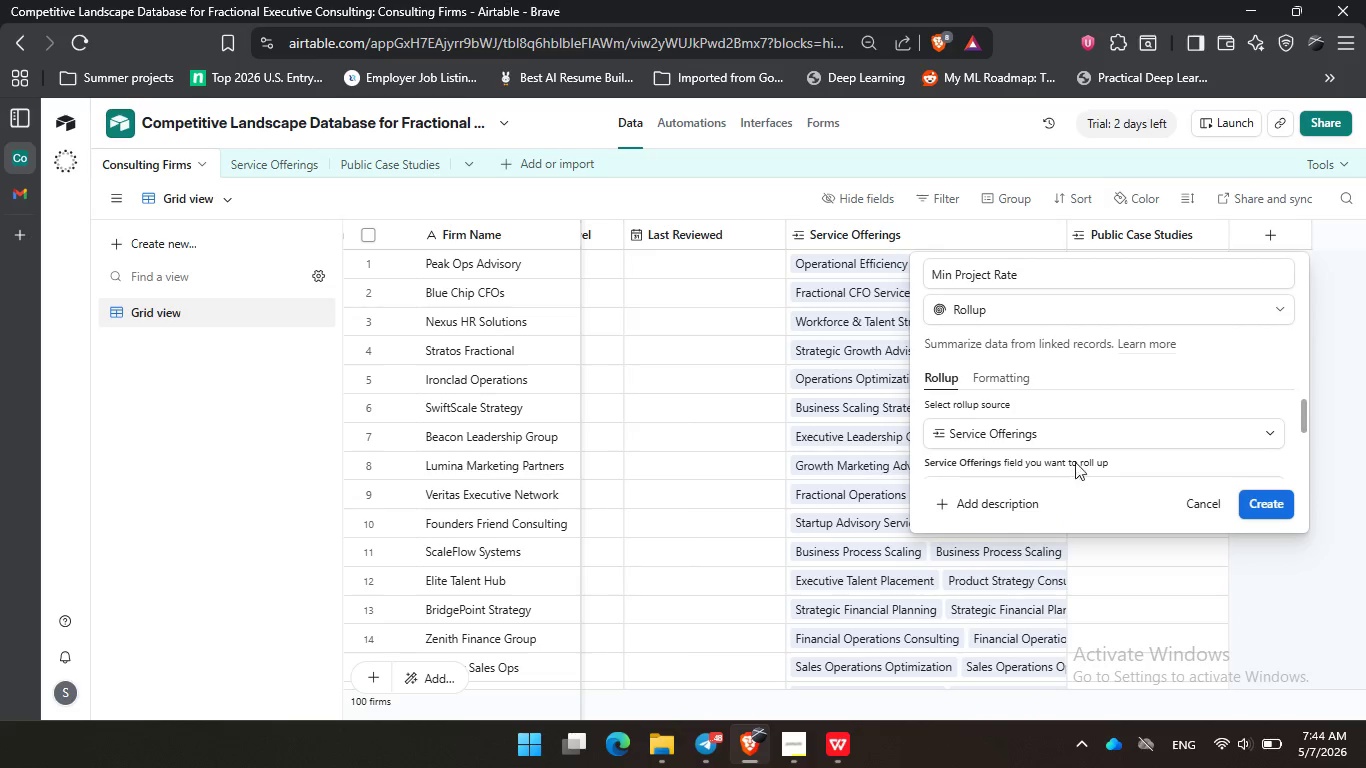 
scroll: coordinate [1069, 442], scroll_direction: down, amount: 1.0
 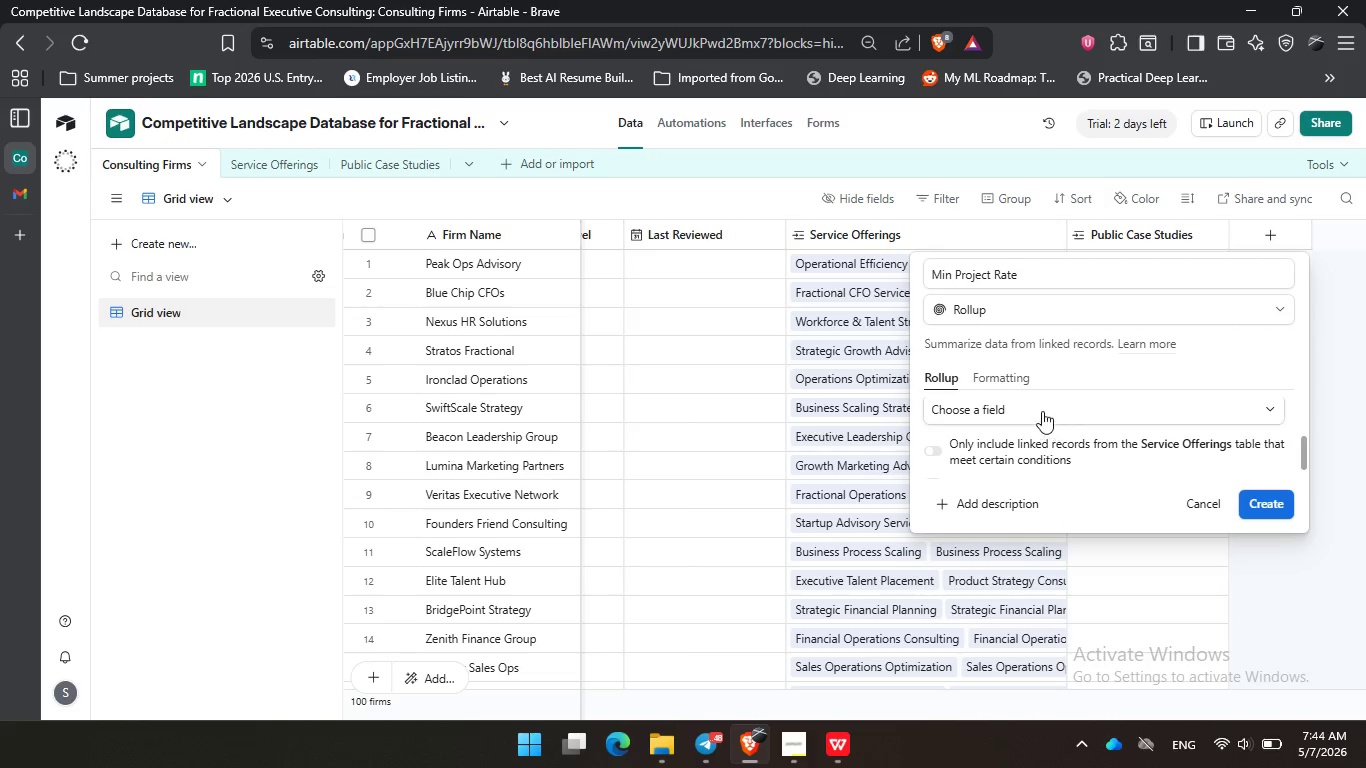 
left_click([1042, 411])
 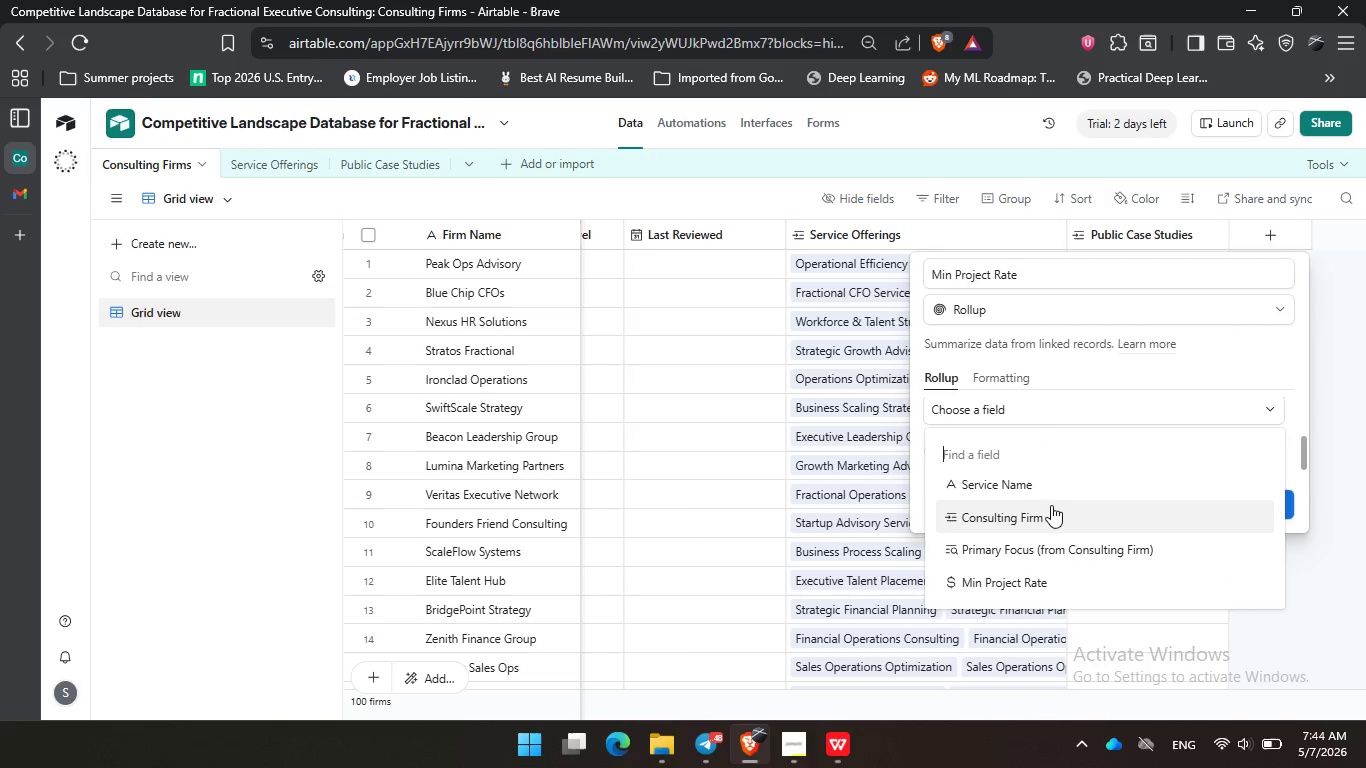 
left_click([1053, 571])
 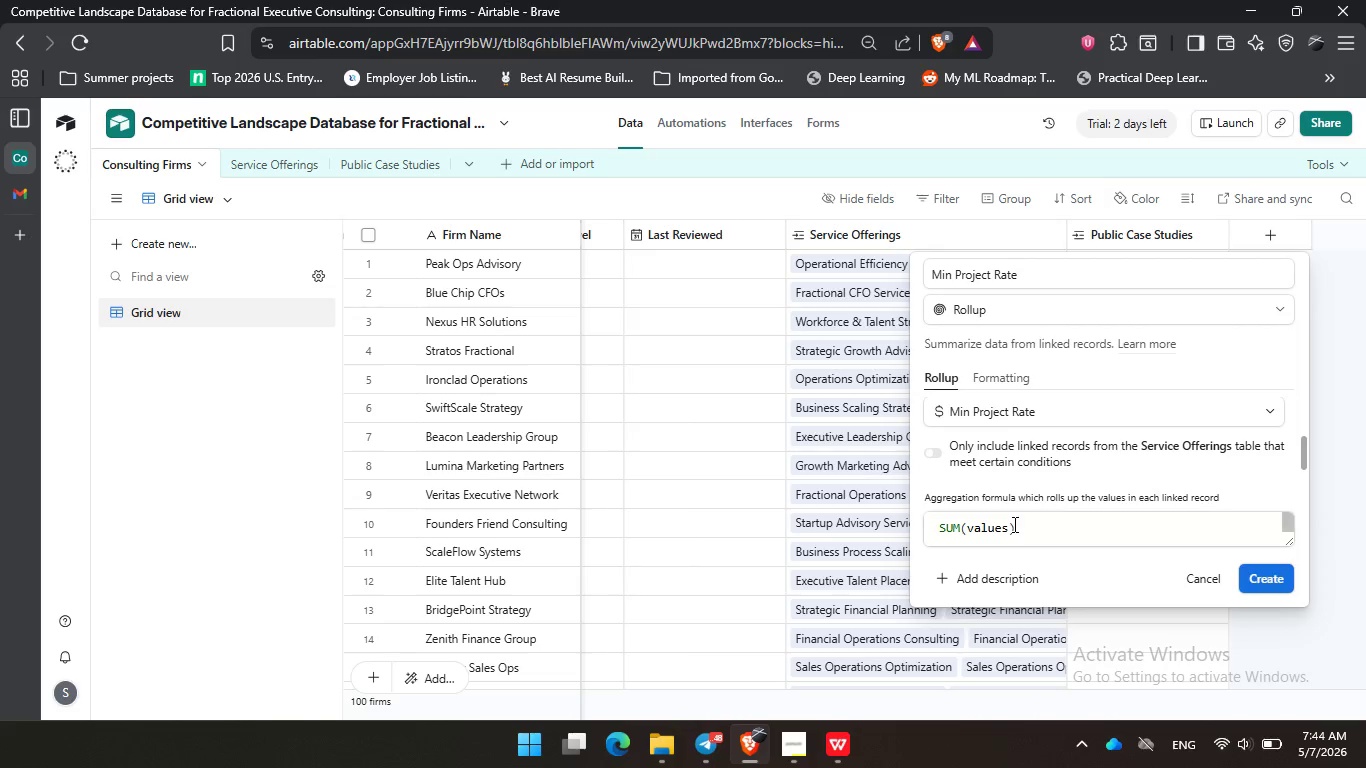 
scroll: coordinate [1052, 515], scroll_direction: down, amount: 3.0
 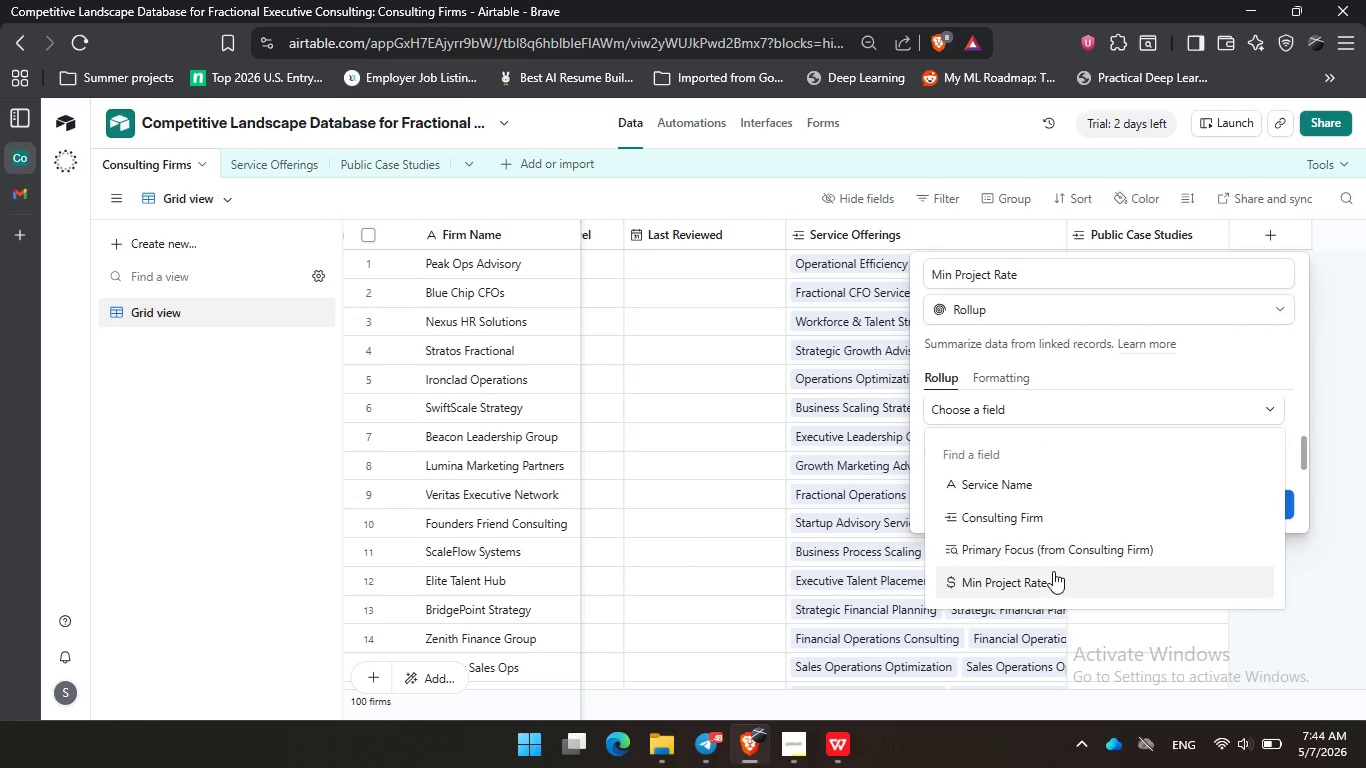 
left_click_drag(start_coordinate=[1045, 532], to_coordinate=[873, 509])
 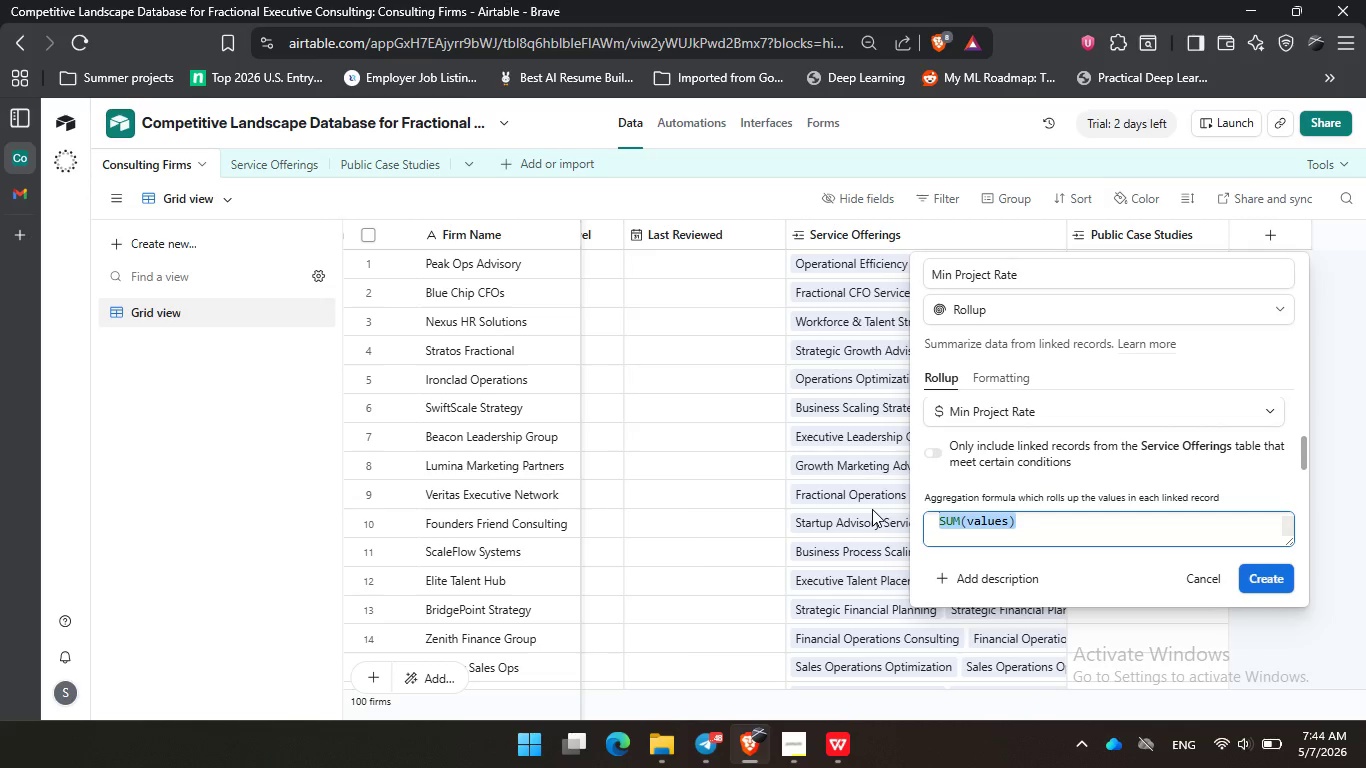 
type(max)
 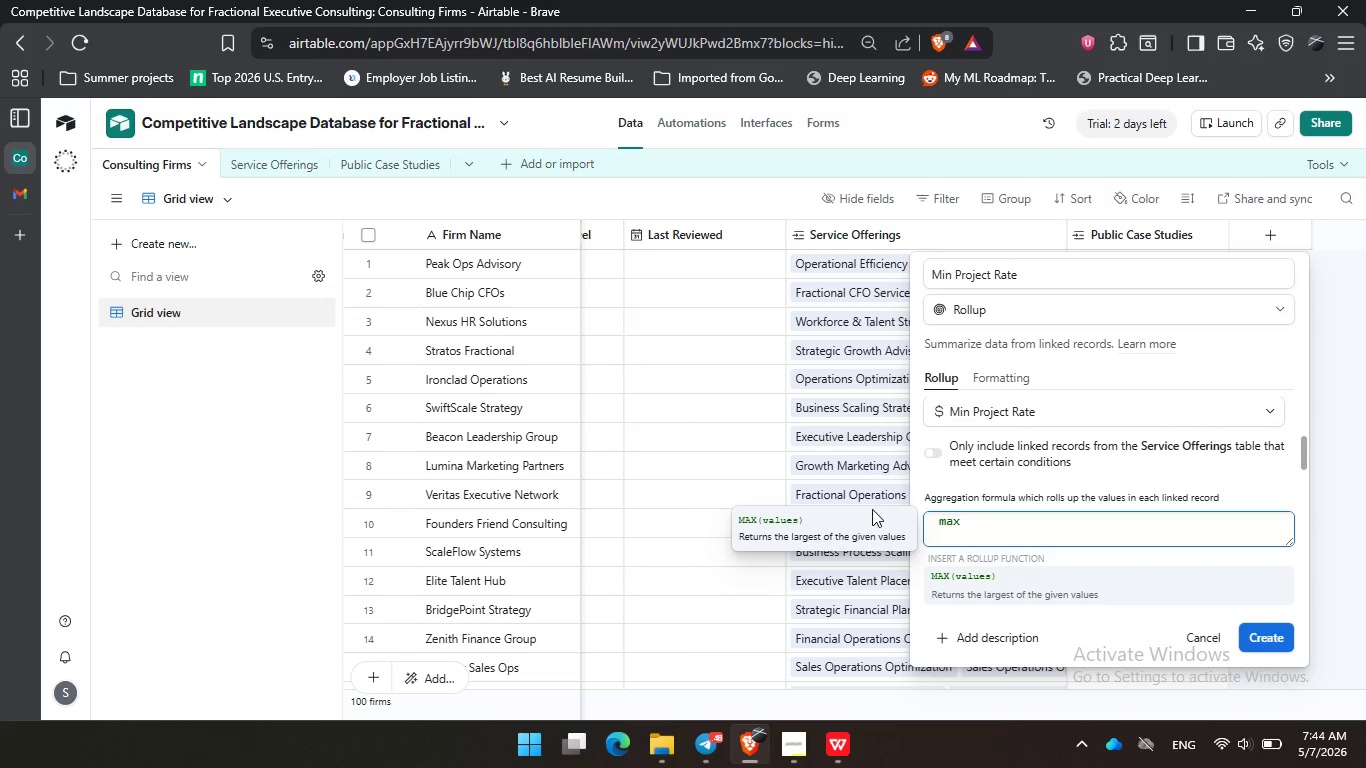 
key(Enter)
 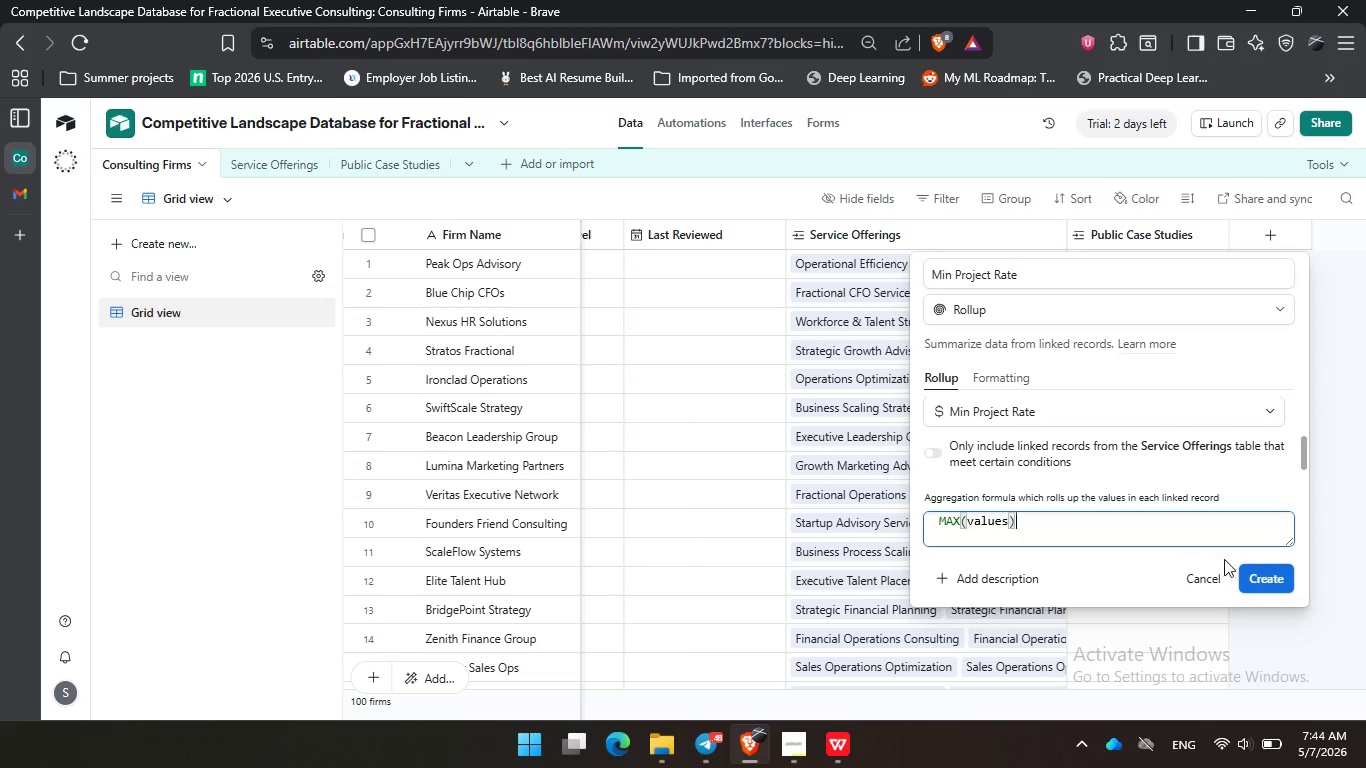 
left_click([1274, 577])
 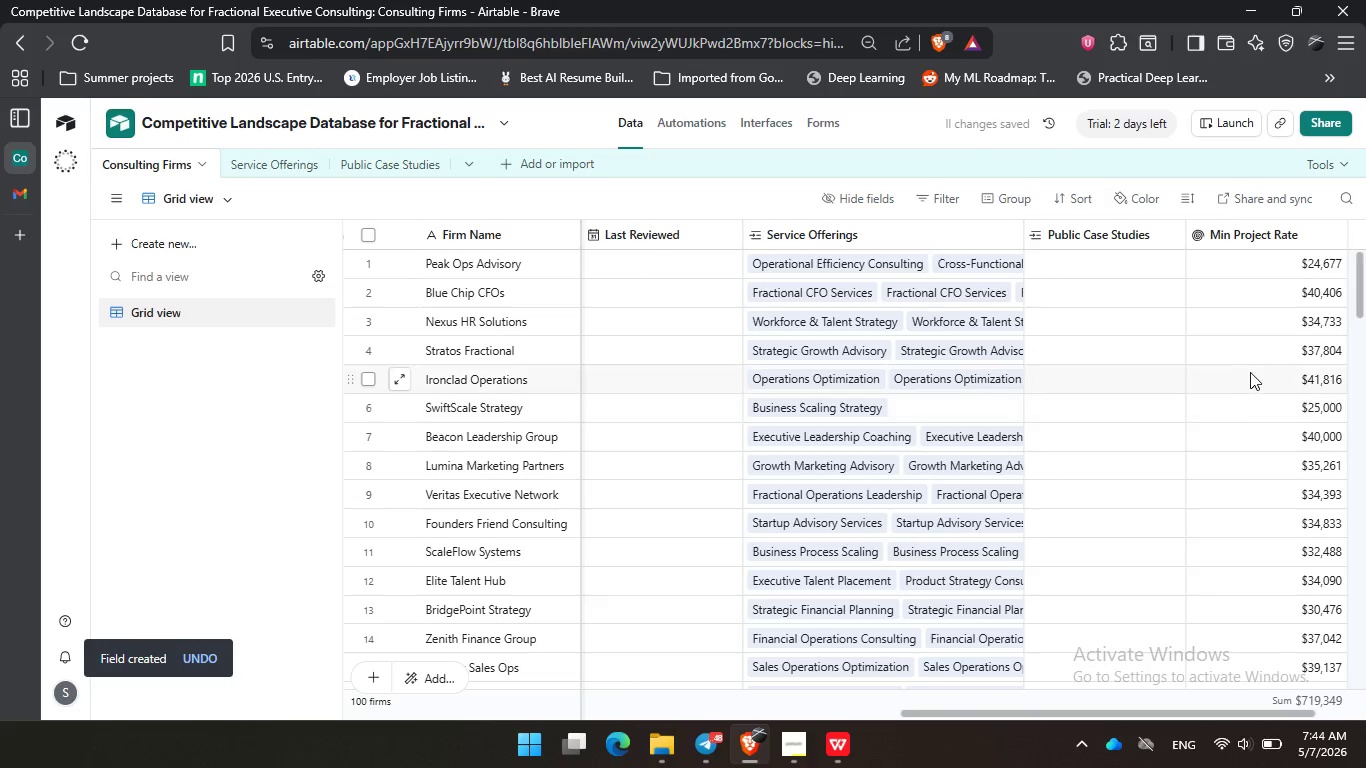 
scroll: coordinate [1243, 368], scroll_direction: up, amount: 2.0
 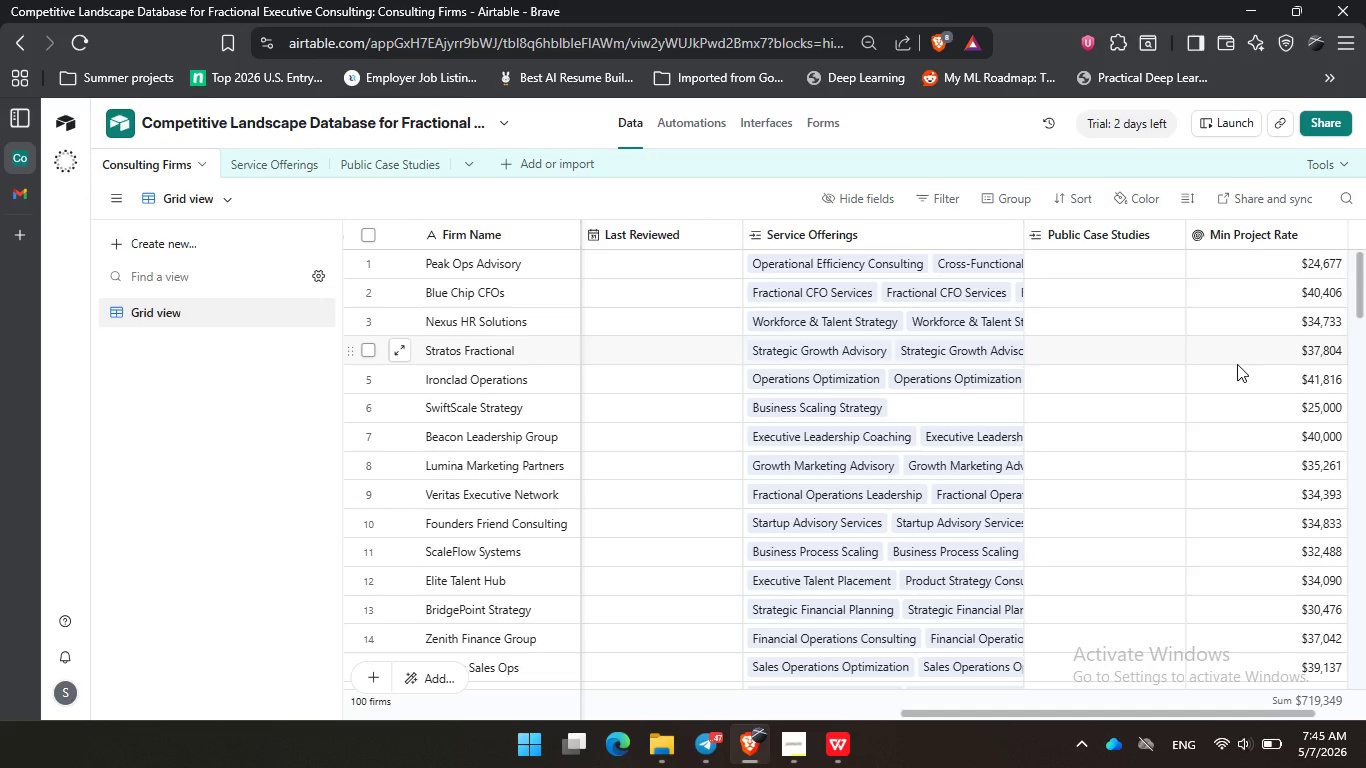 
wait(35.83)
 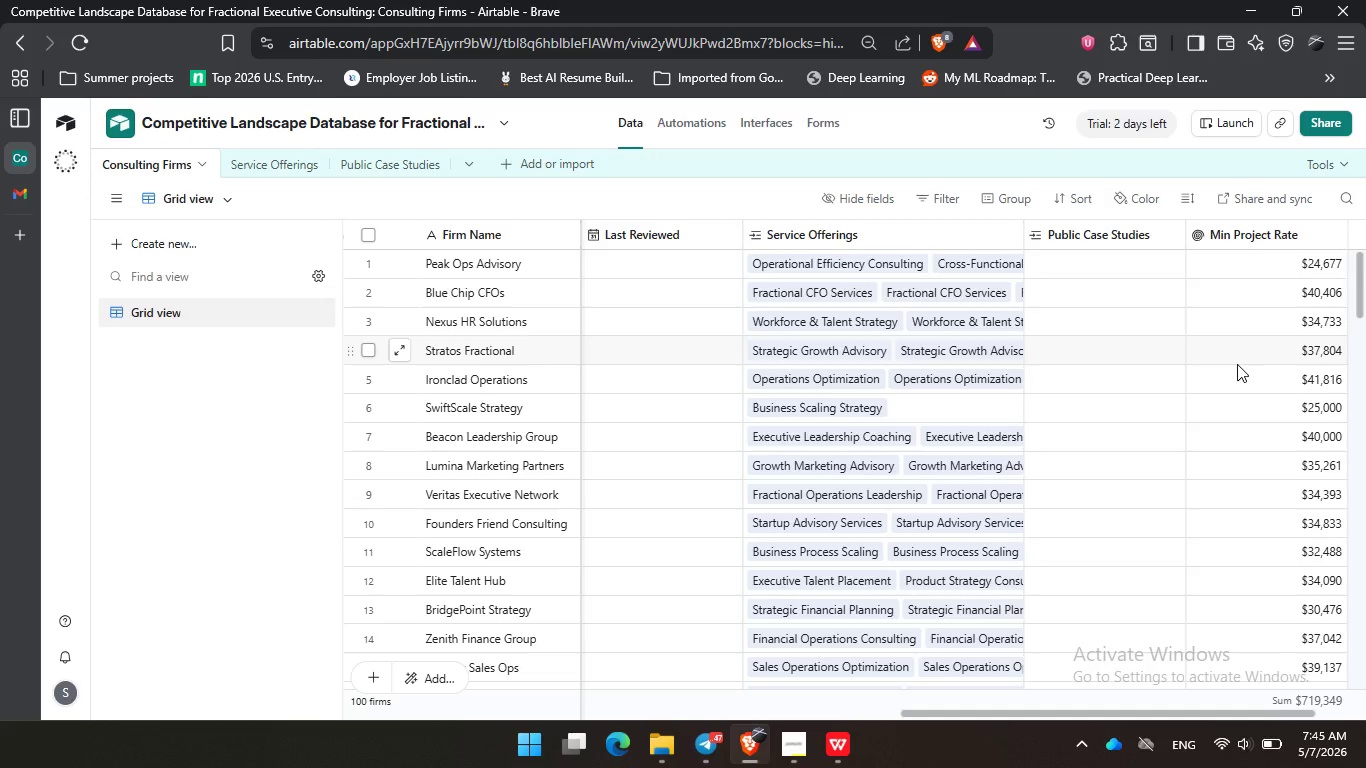 
left_click_drag(start_coordinate=[978, 714], to_coordinate=[1096, 716])
 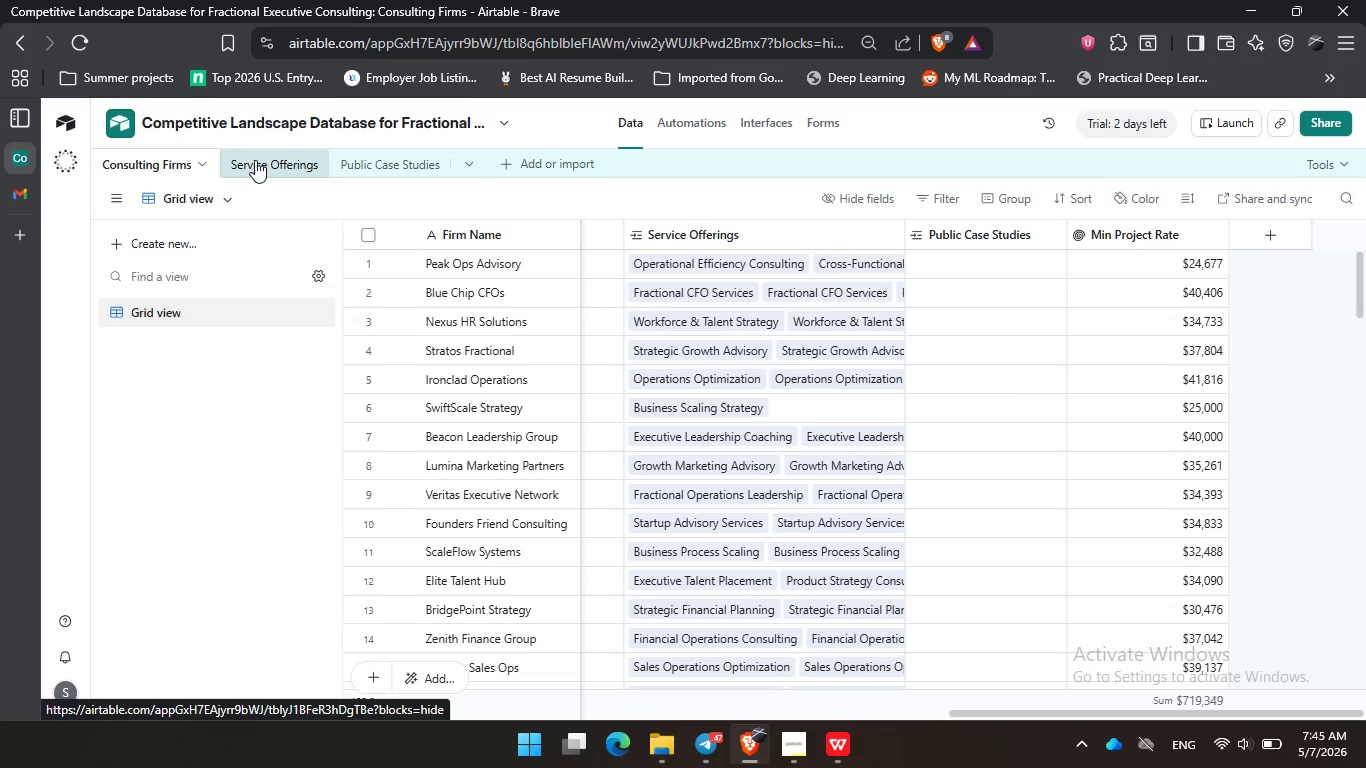 
left_click([255, 160])
 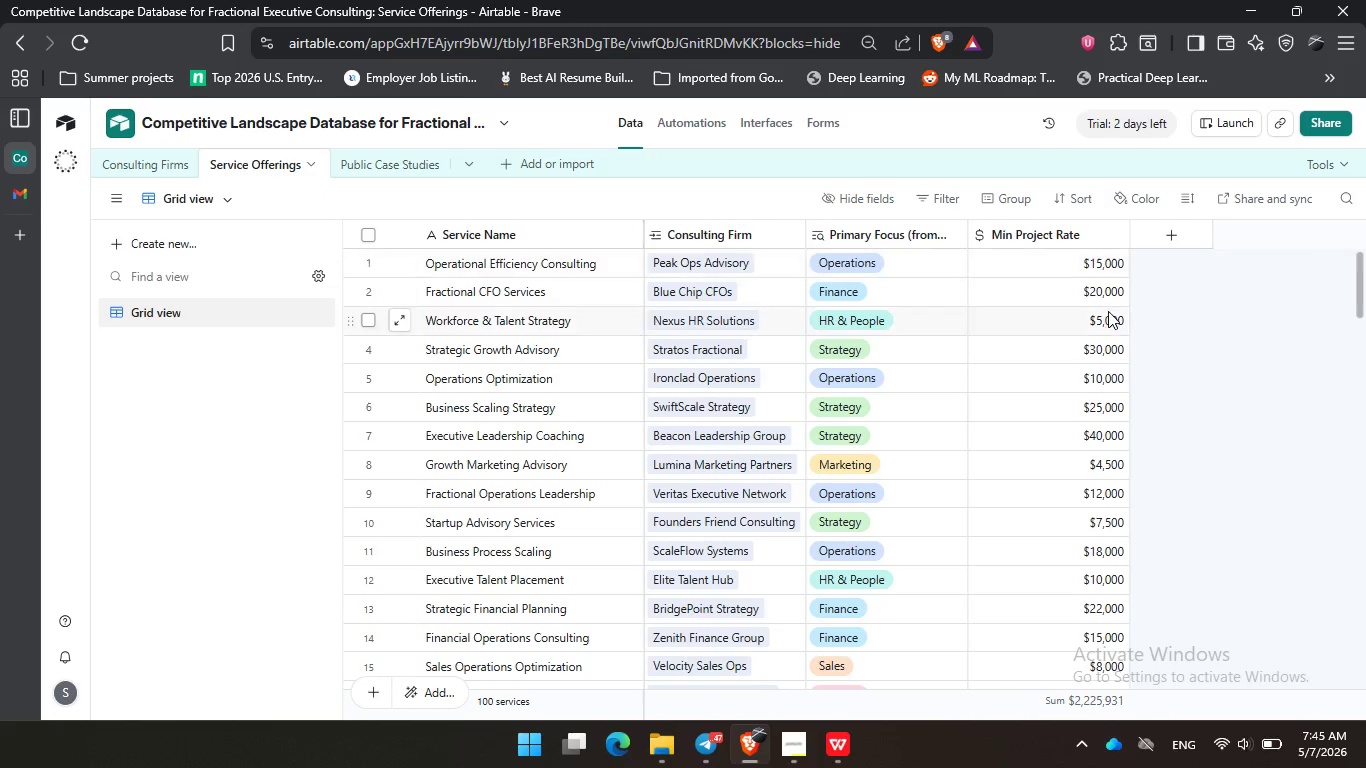 
scroll: coordinate [1085, 288], scroll_direction: up, amount: 6.0
 